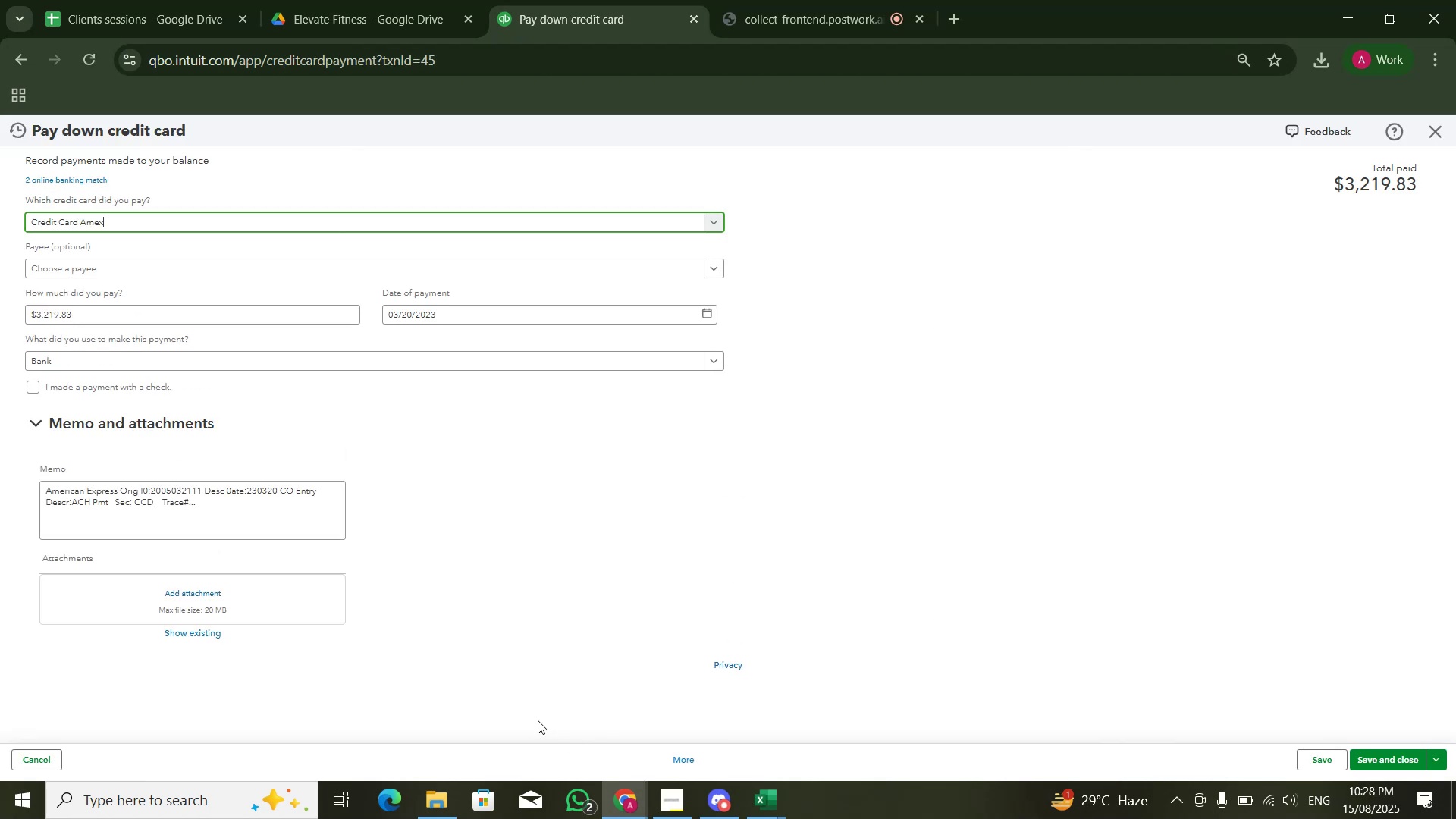 
wait(5.08)
 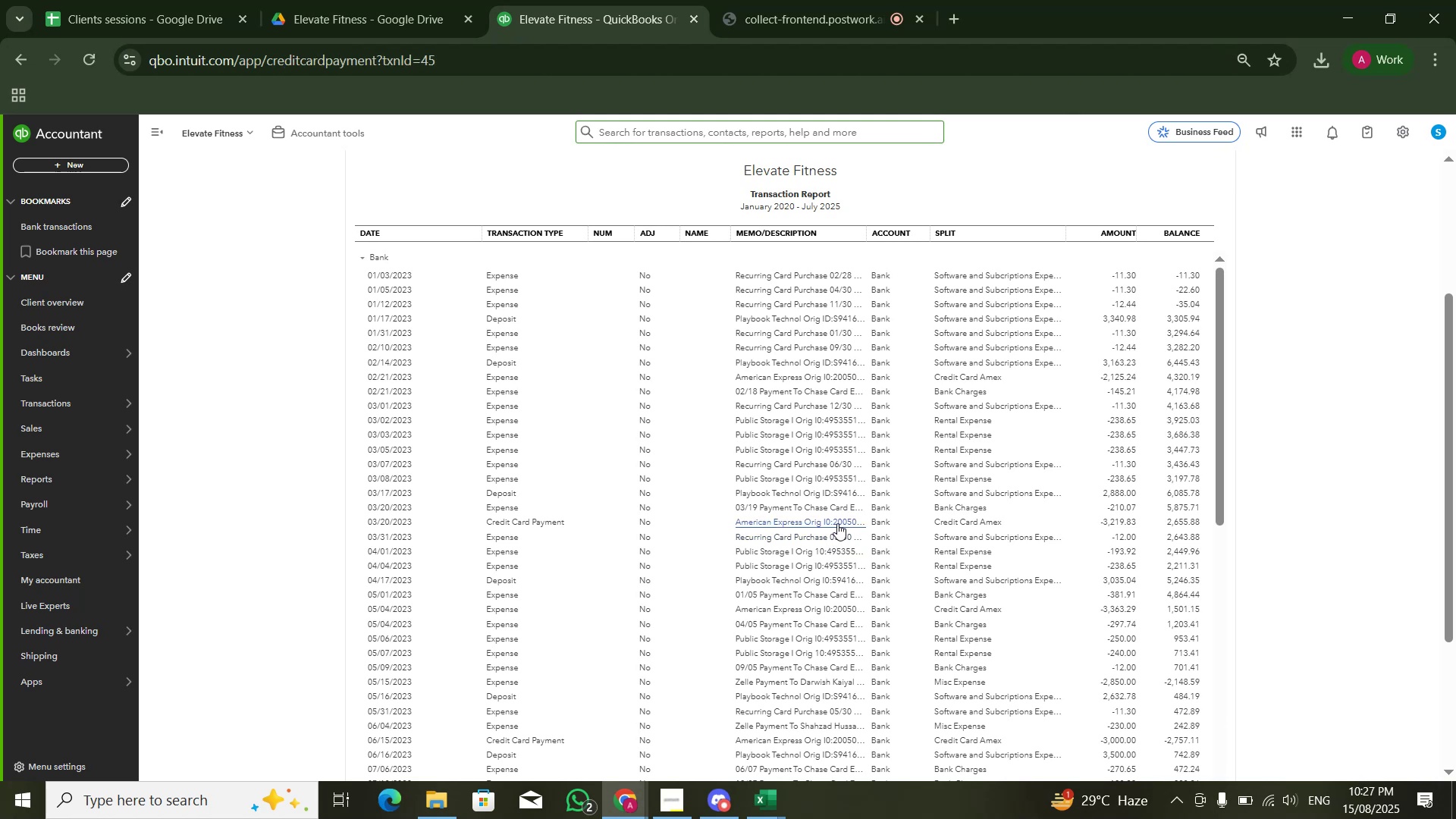 
left_click([94, 180])
 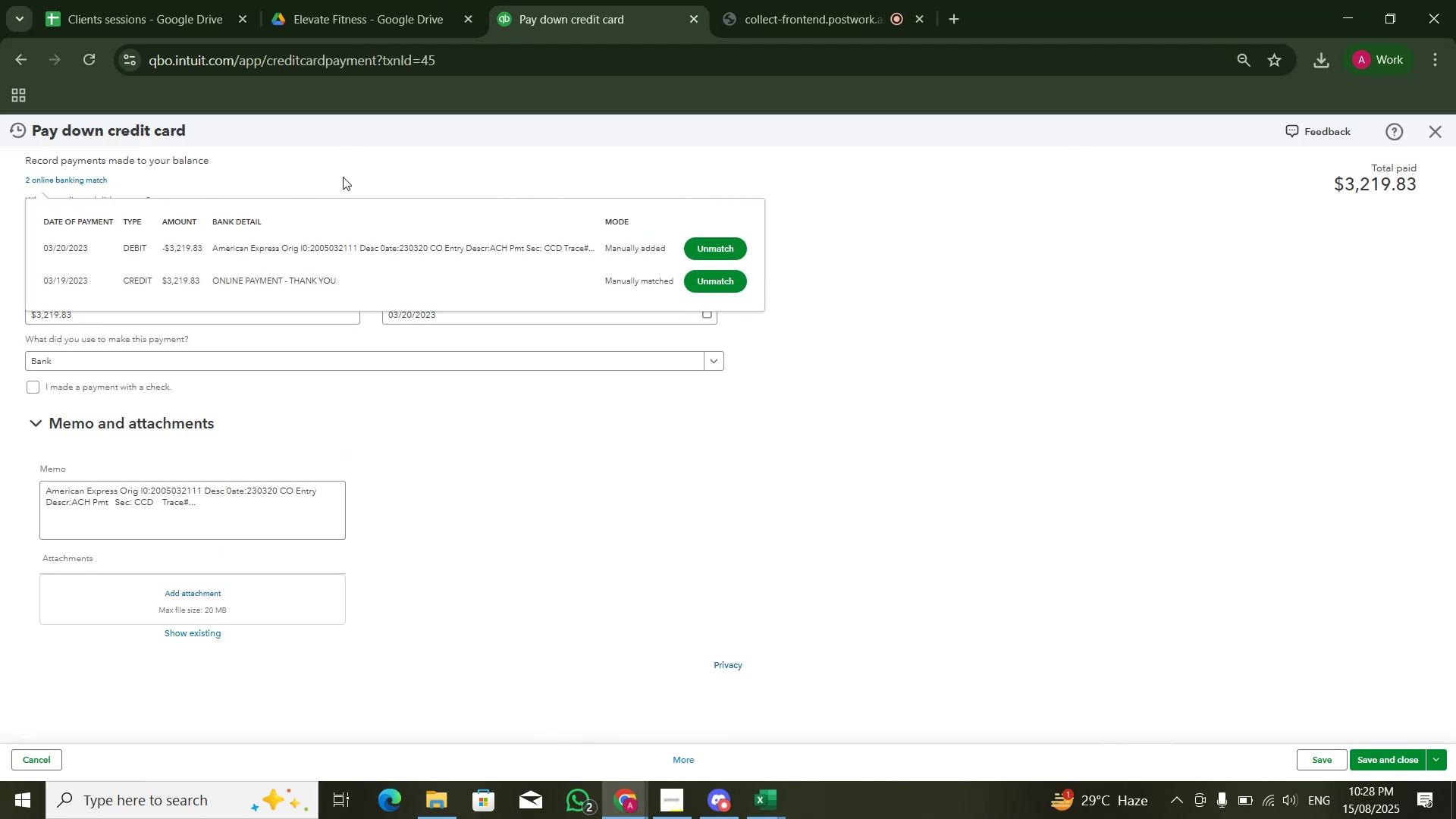 
left_click([395, 174])
 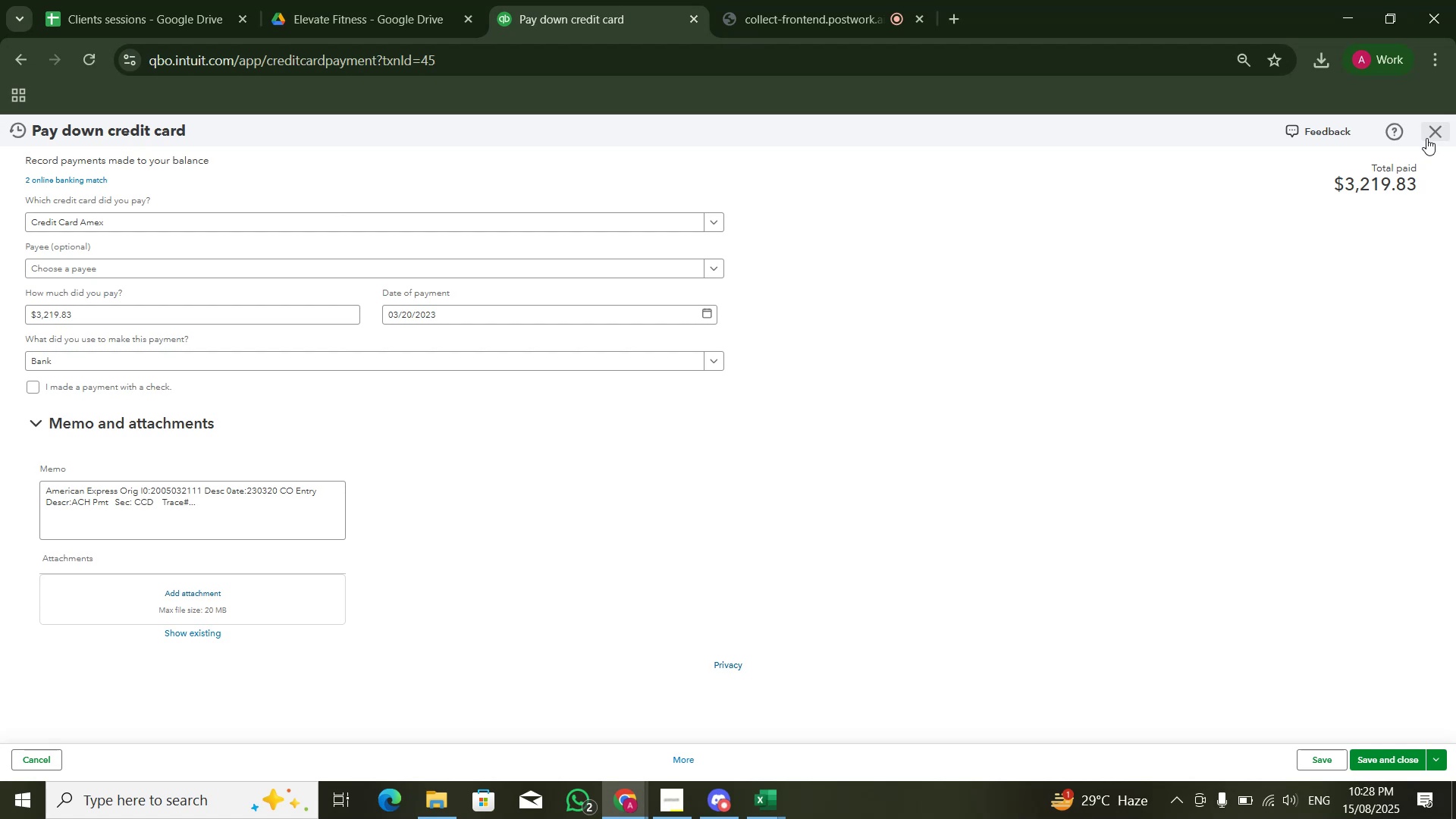 
left_click([1426, 138])
 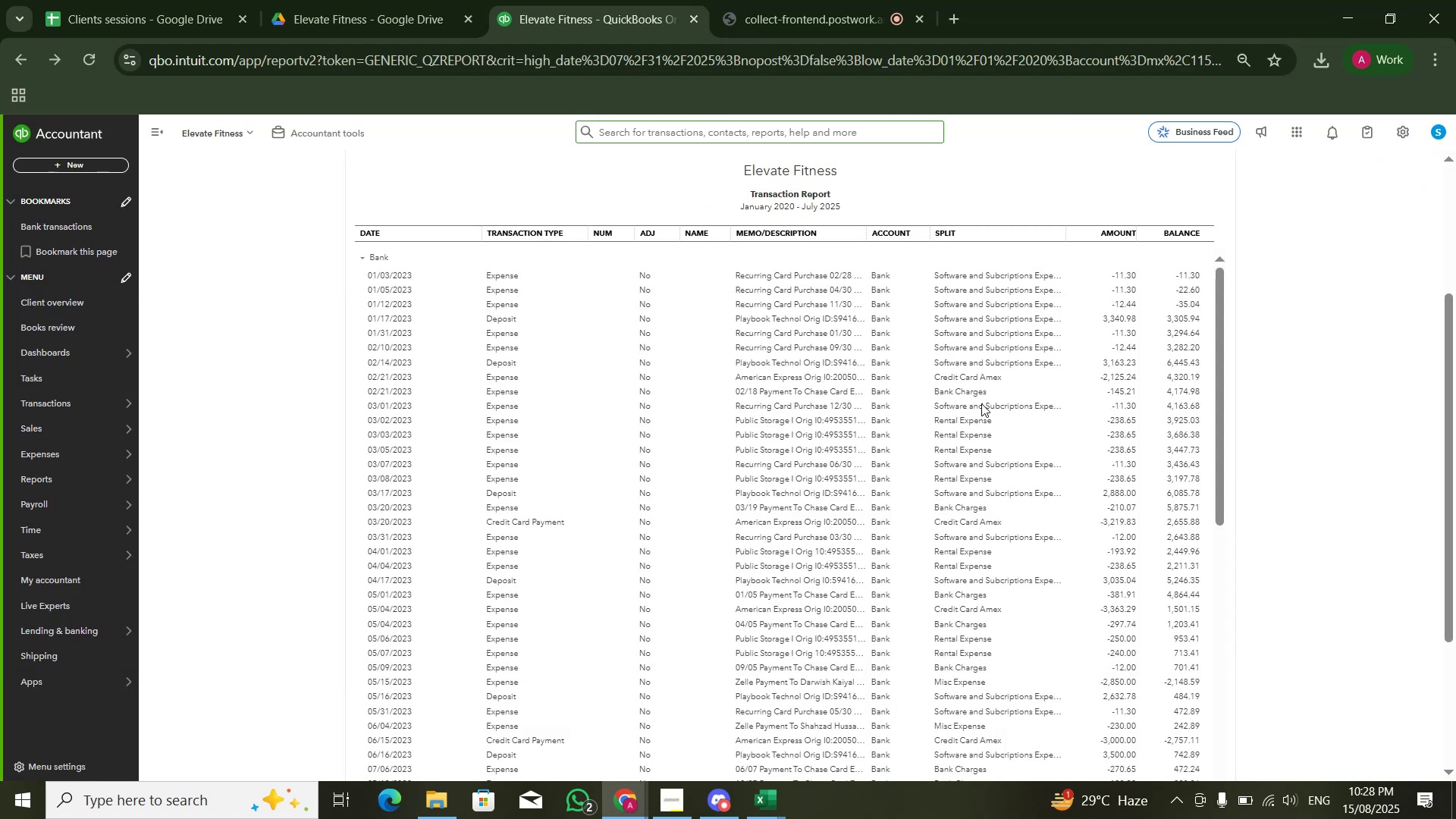 
key(Alt+Tab)
 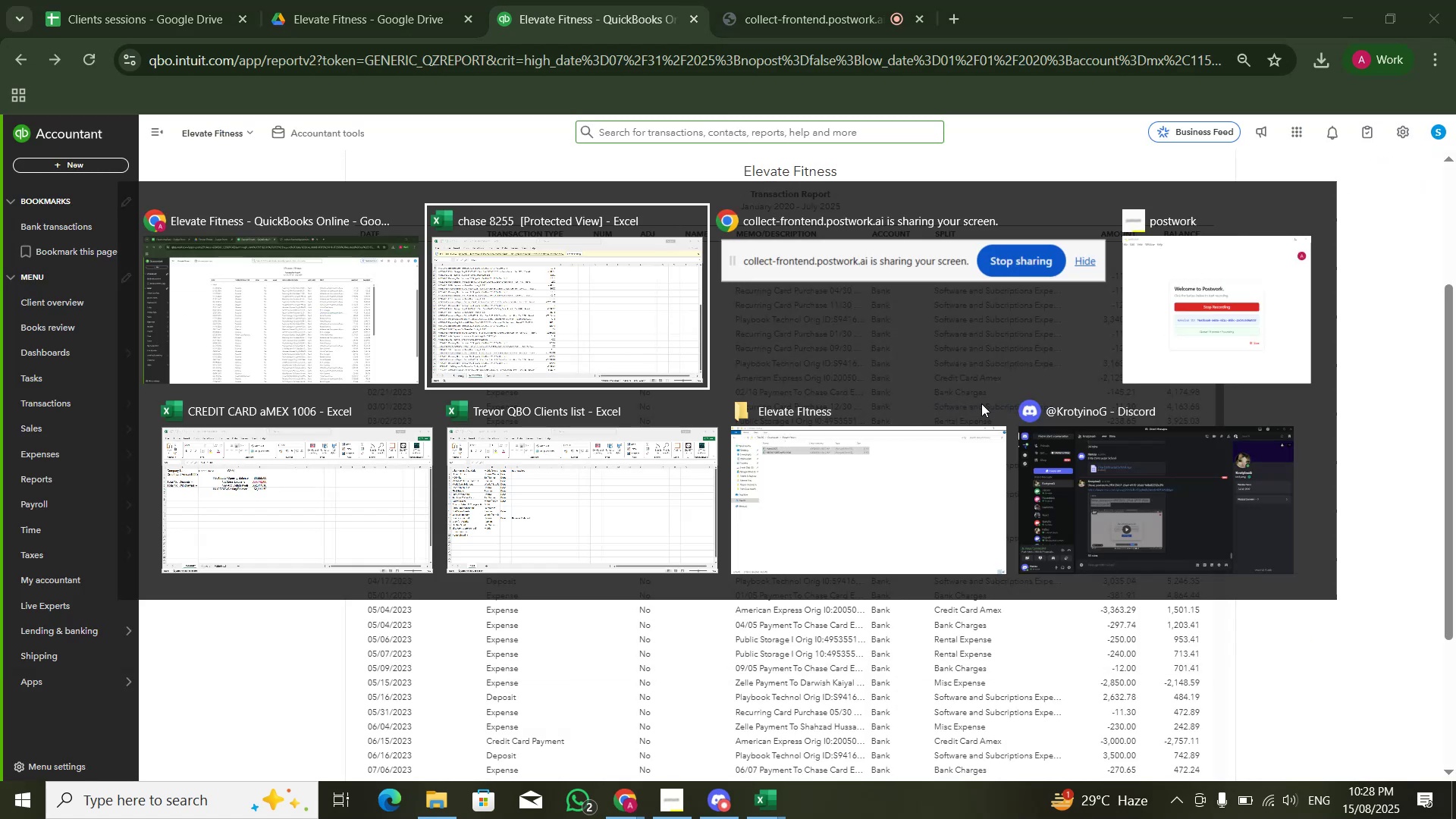 
key(Alt+ArrowLeft)
 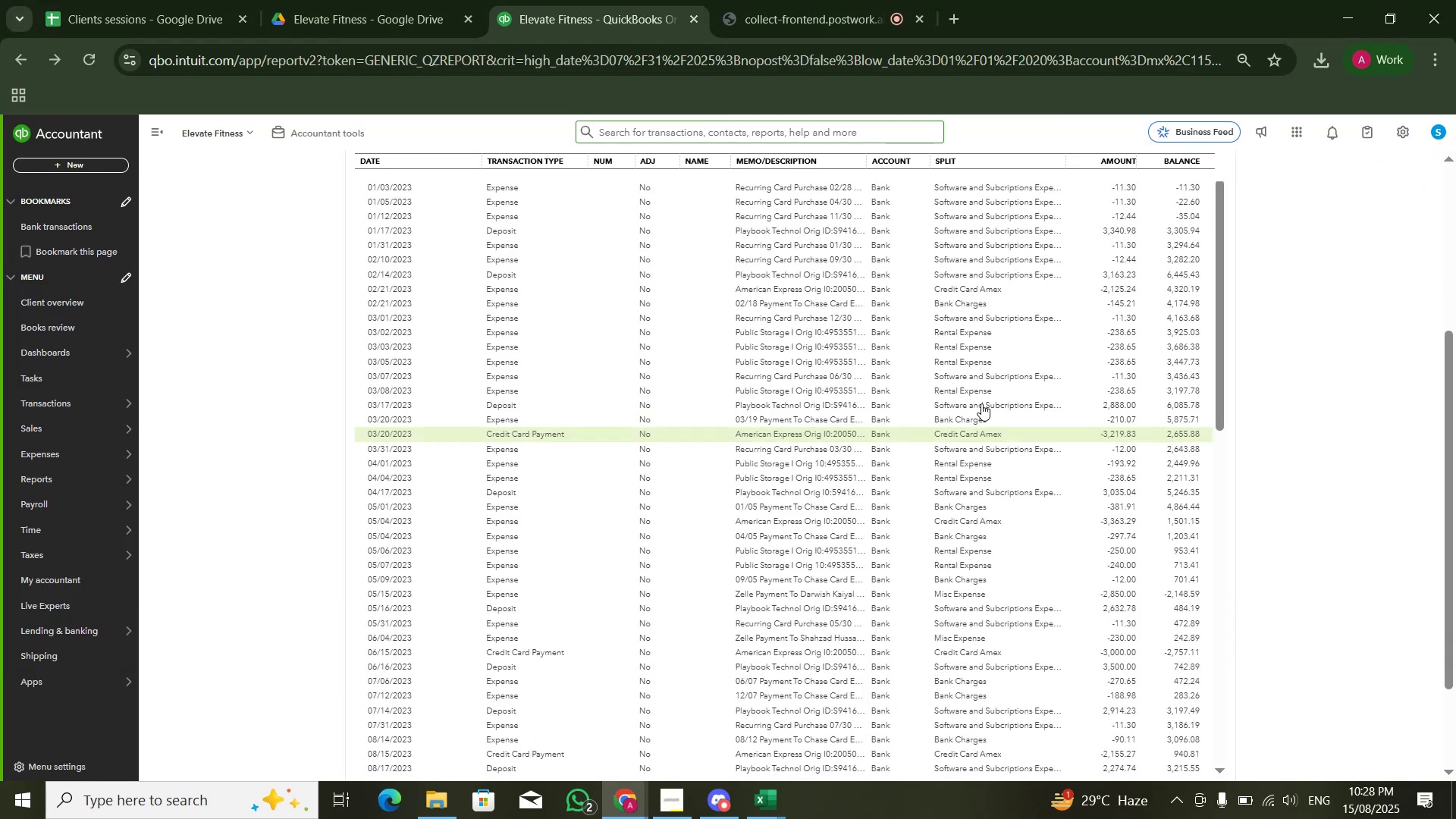 
hold_key(key=ArrowDown, duration=0.44)
 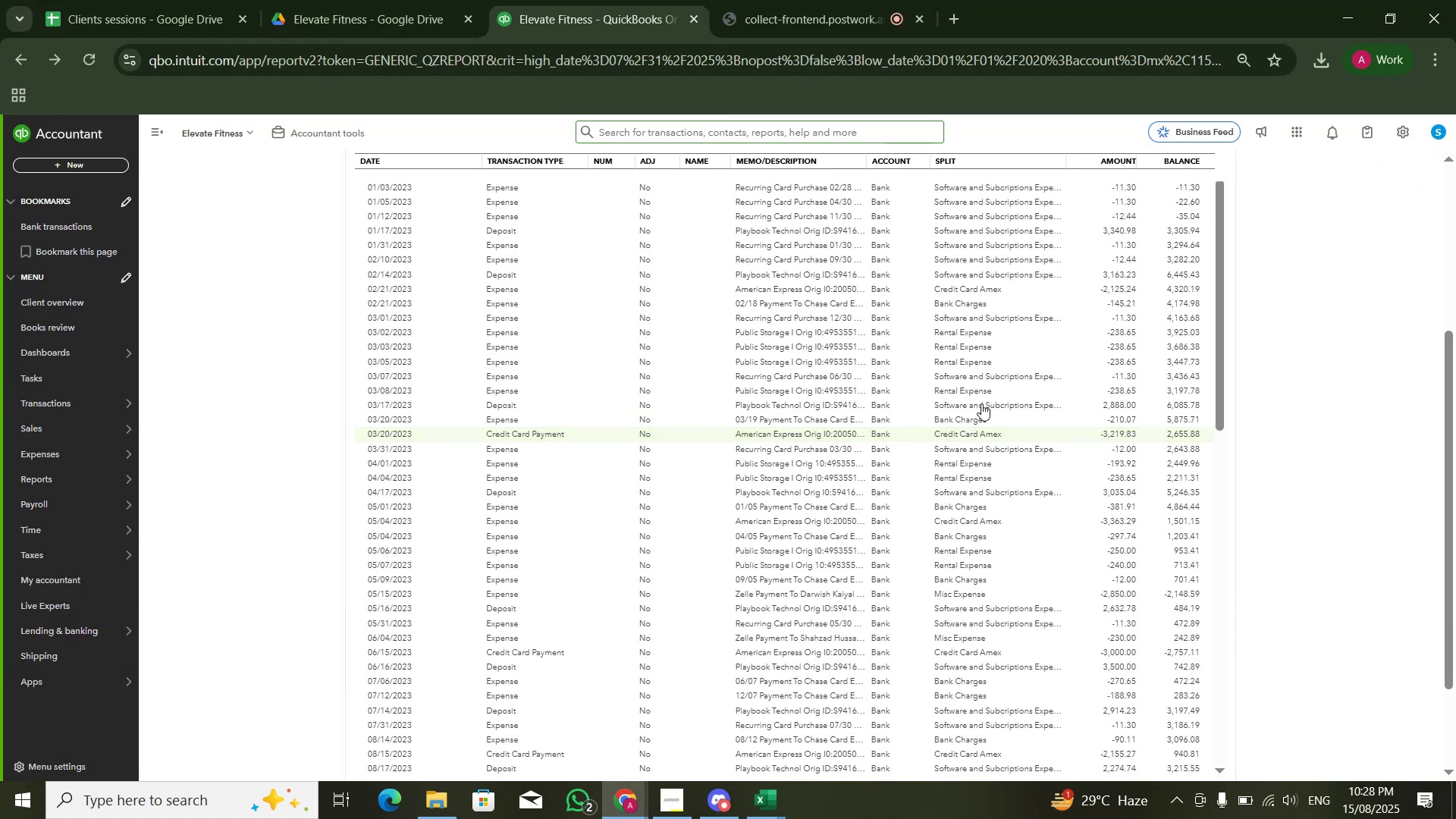 
scroll: coordinate [1197, 463], scroll_direction: down, amount: 10.0
 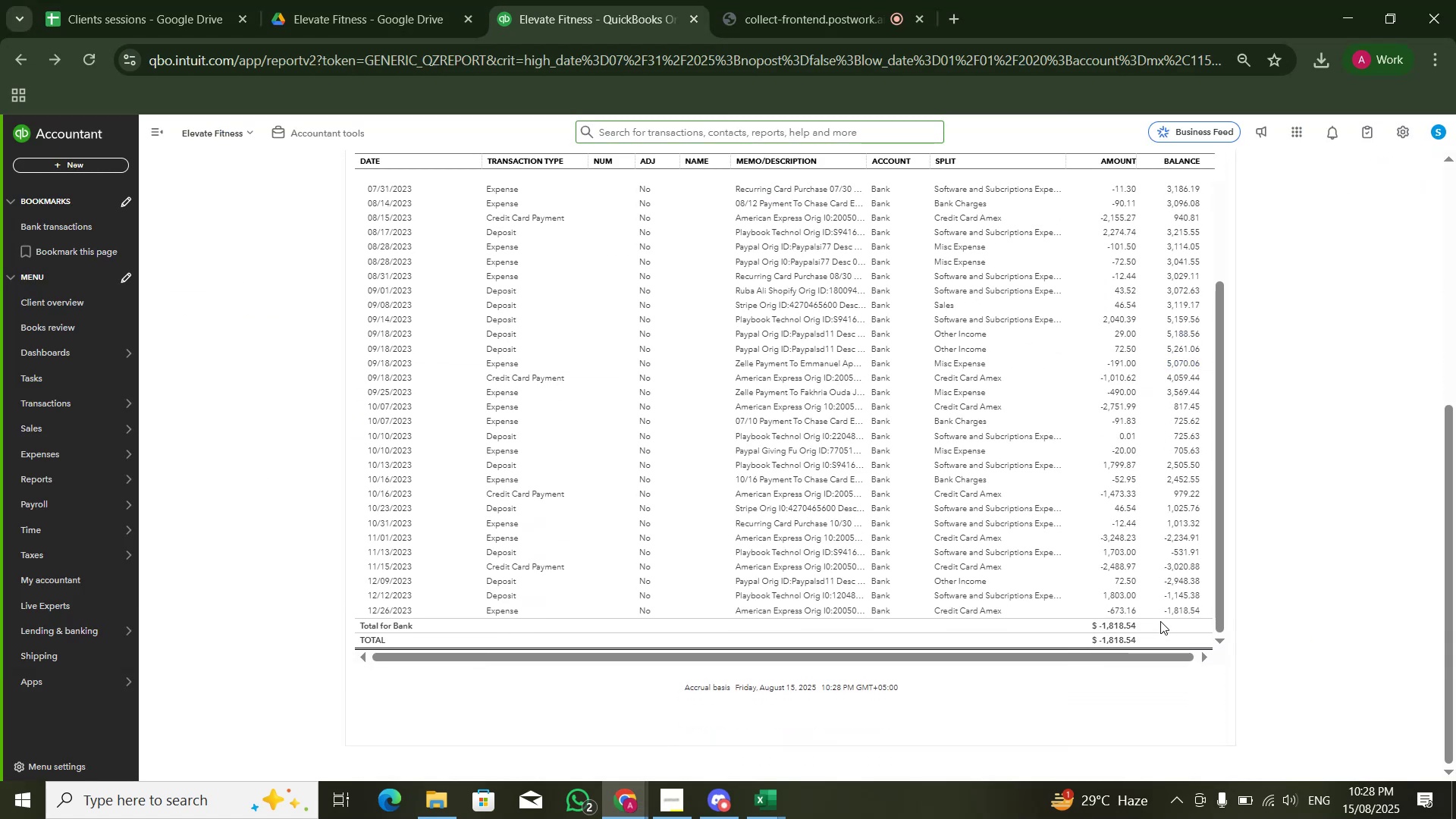 
left_click_drag(start_coordinate=[1159, 615], to_coordinate=[1209, 612])
 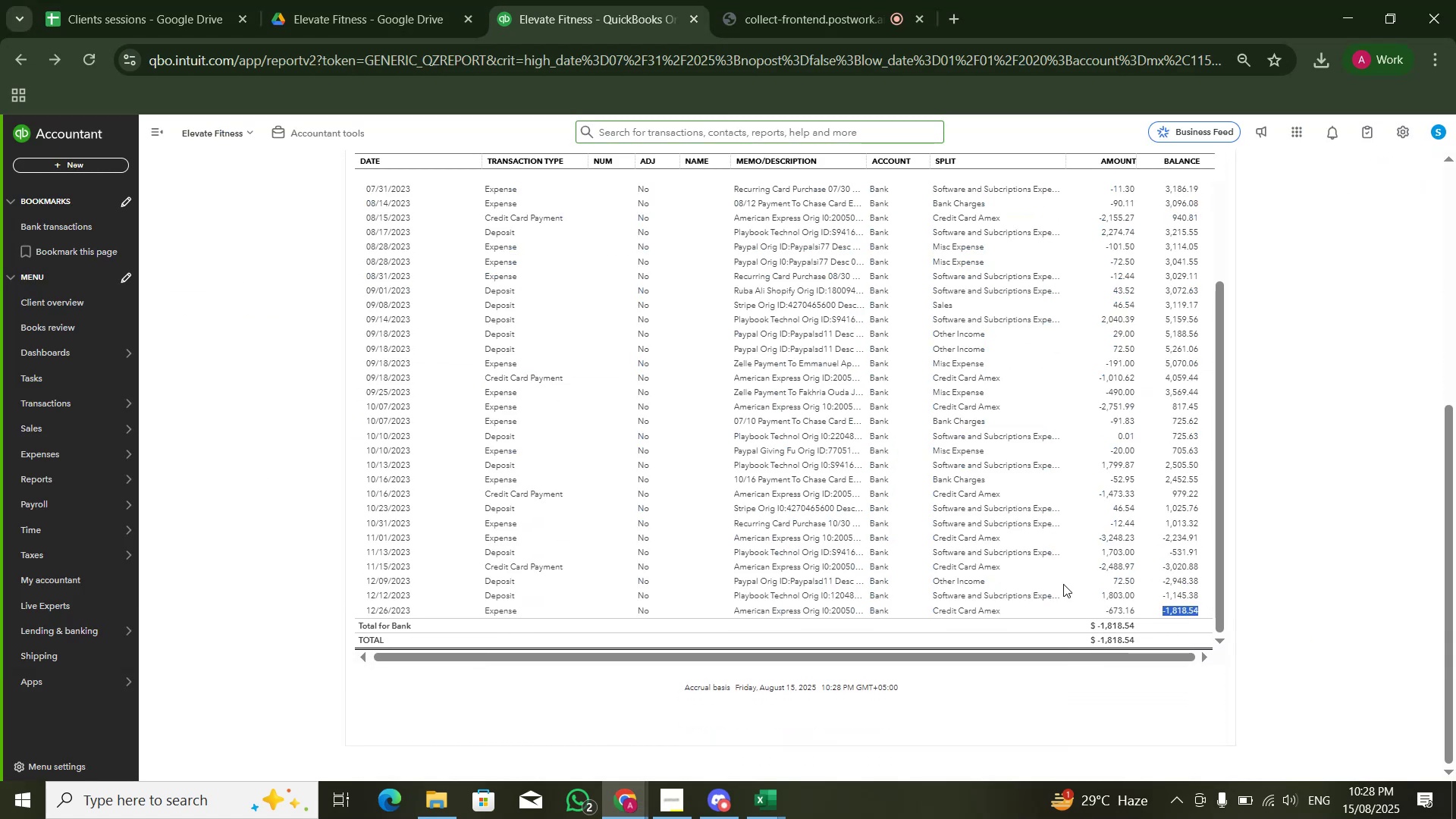 
key(Control+C)
 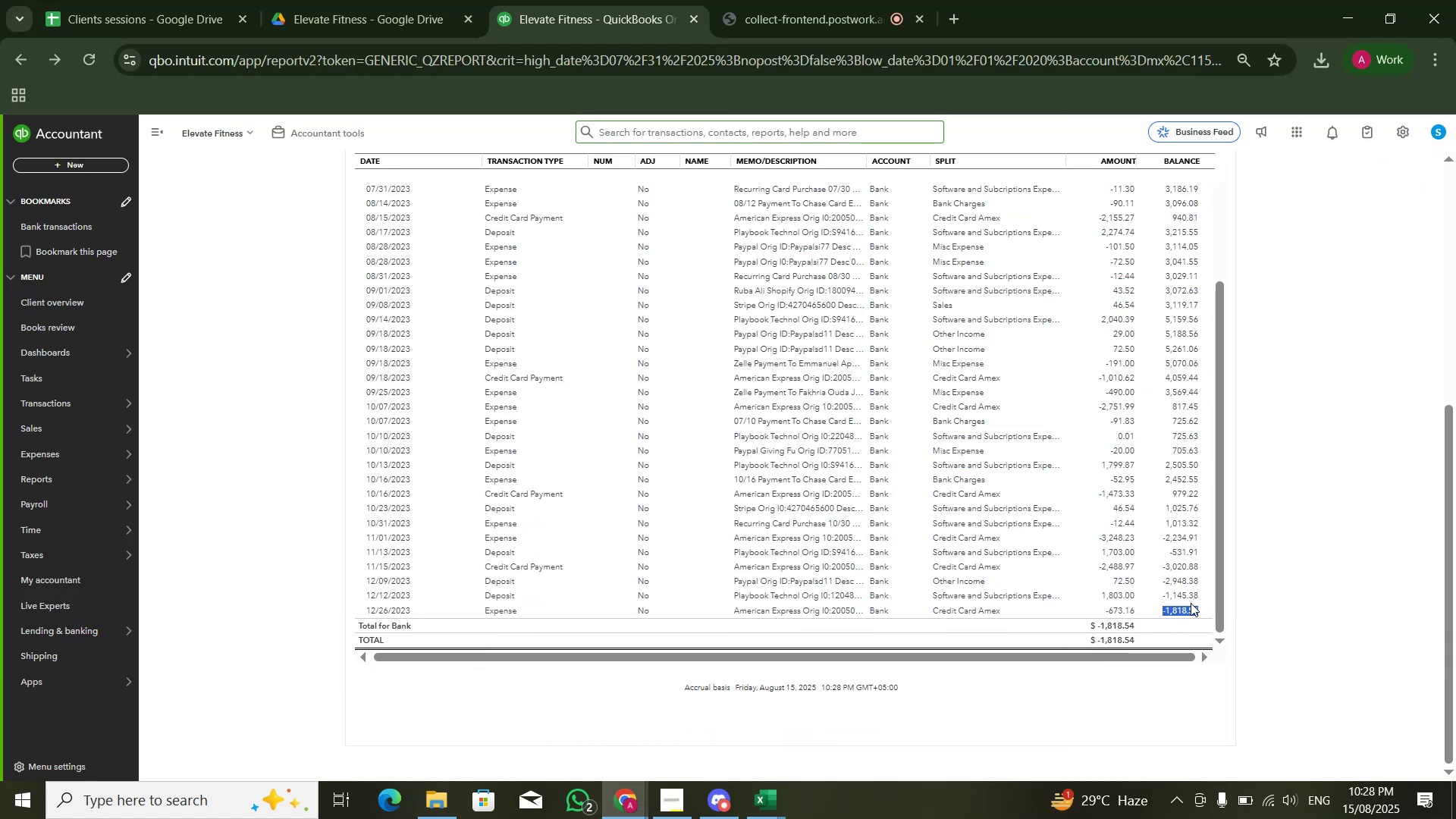 
key(Alt+Tab)
 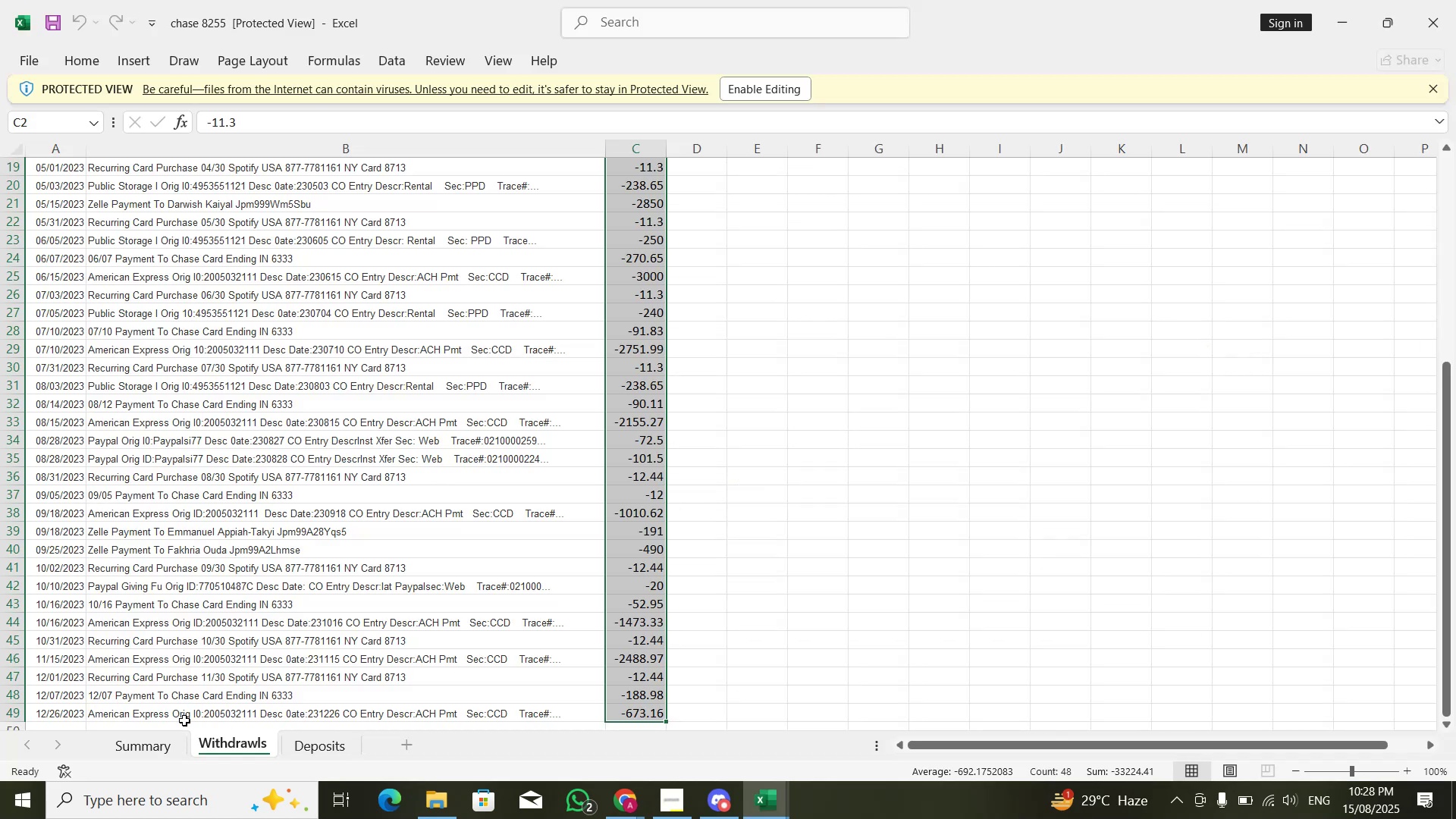 
left_click([152, 745])
 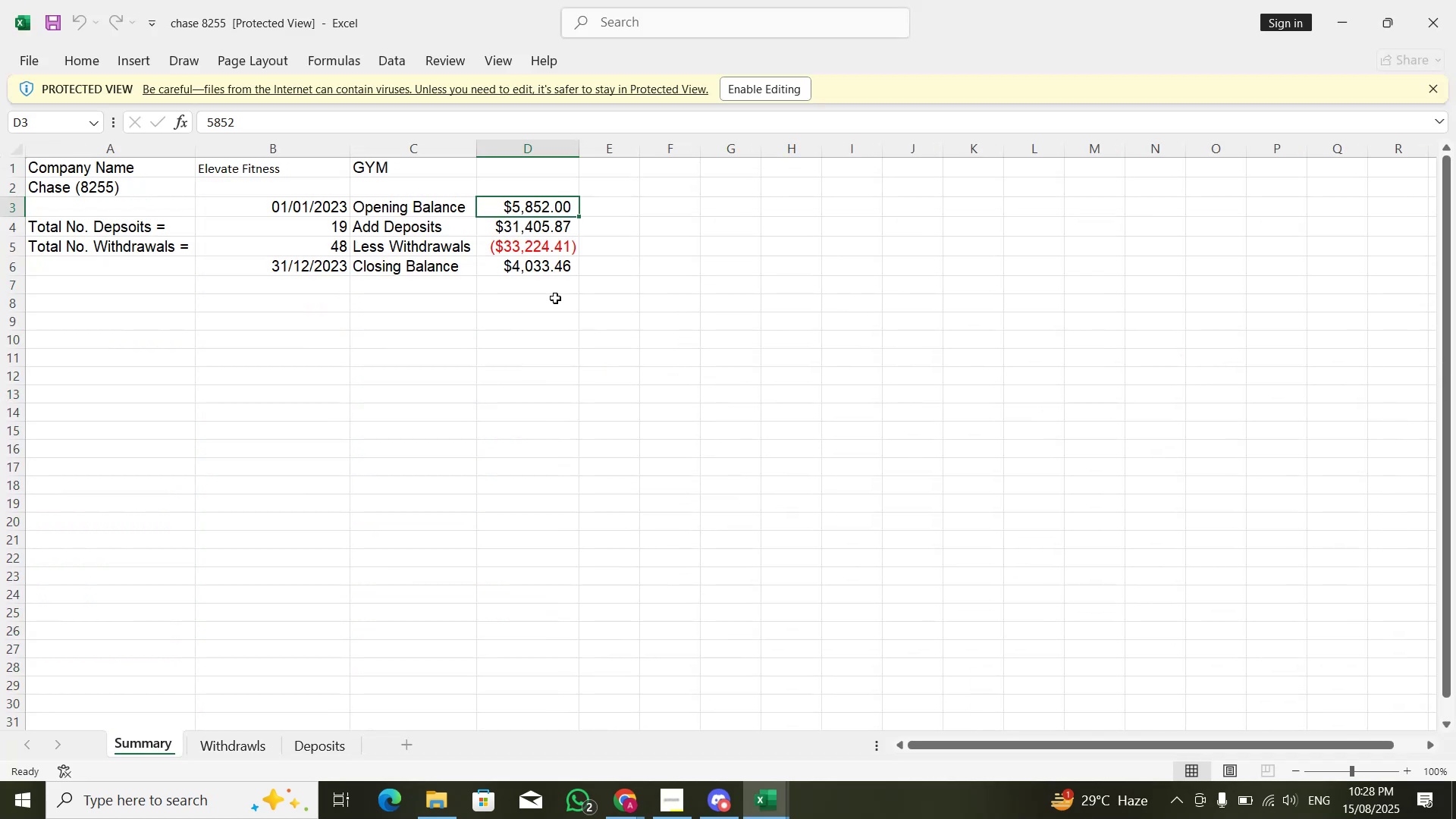 
left_click([556, 298])
 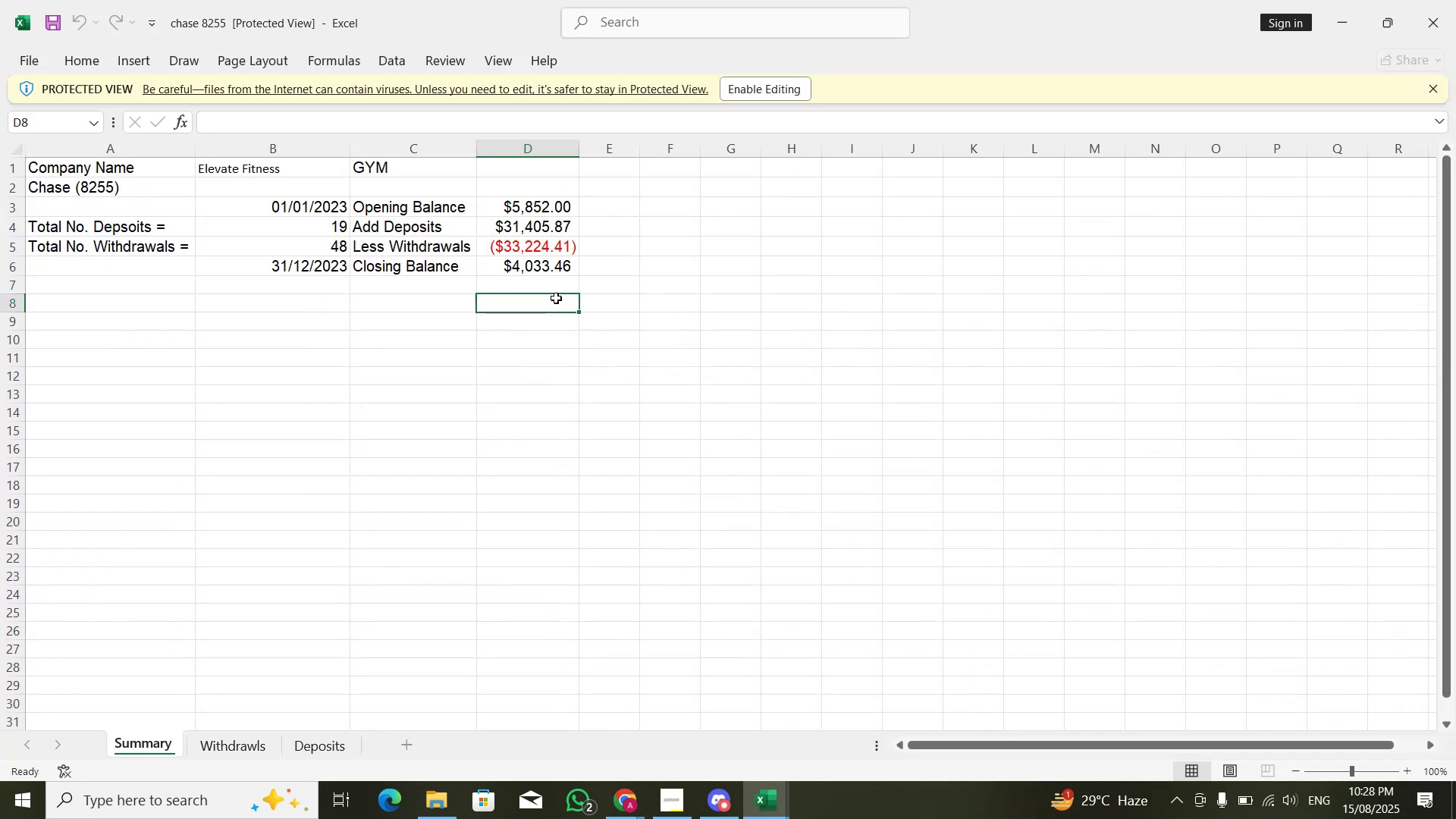 
key(Control+V)
 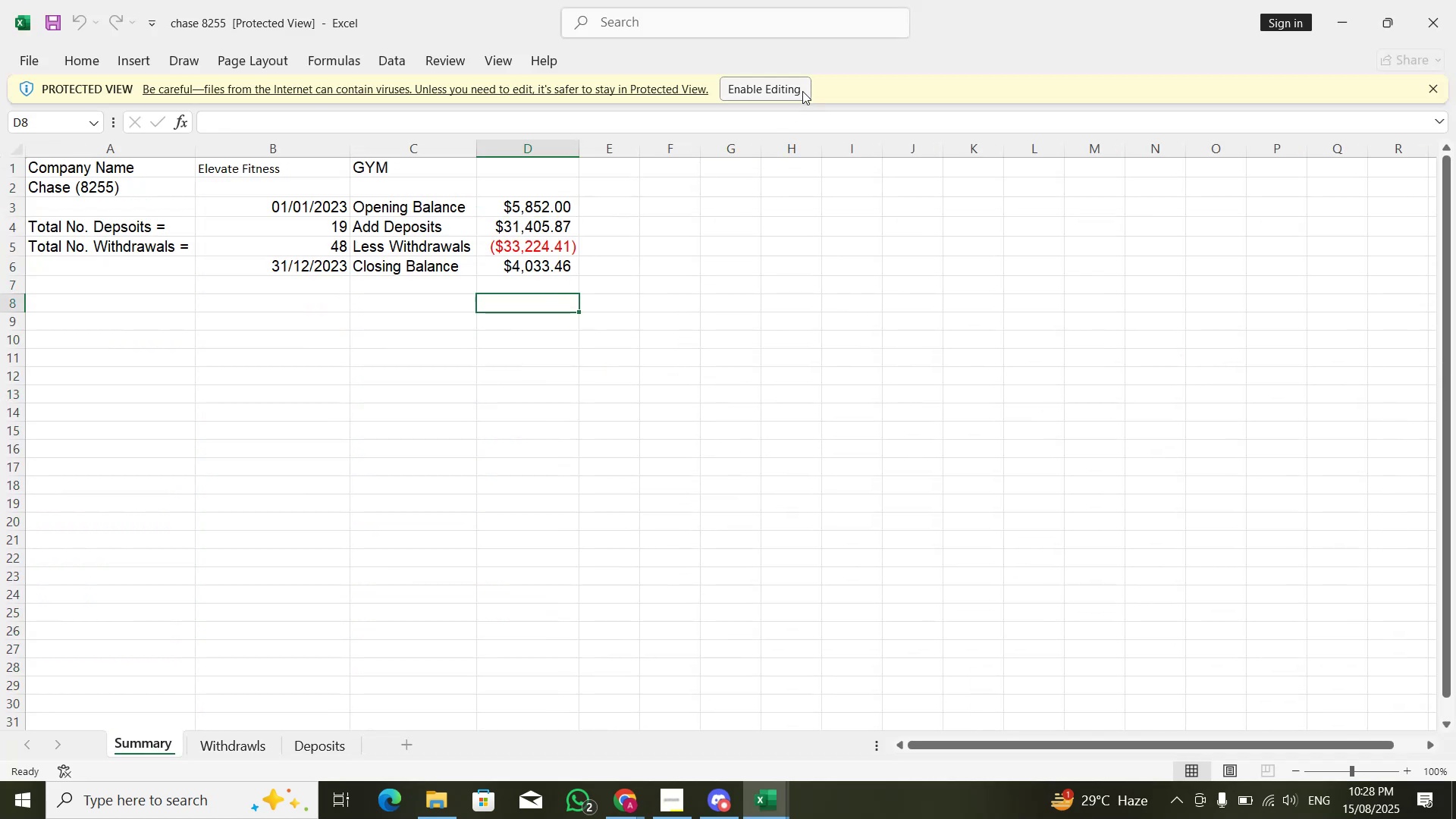 
left_click([802, 91])
 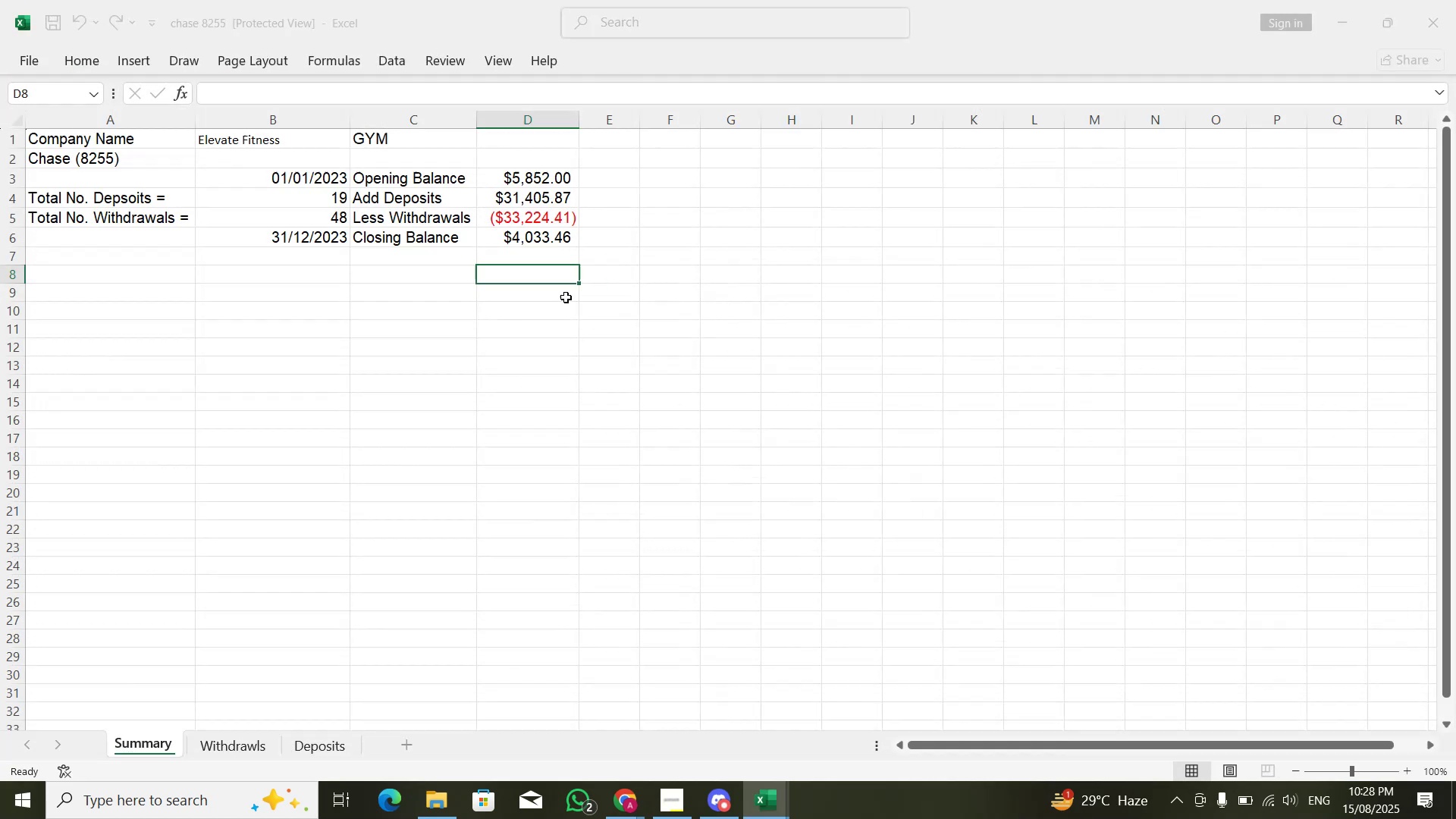 
hold_key(key=ControlLeft, duration=0.49)
 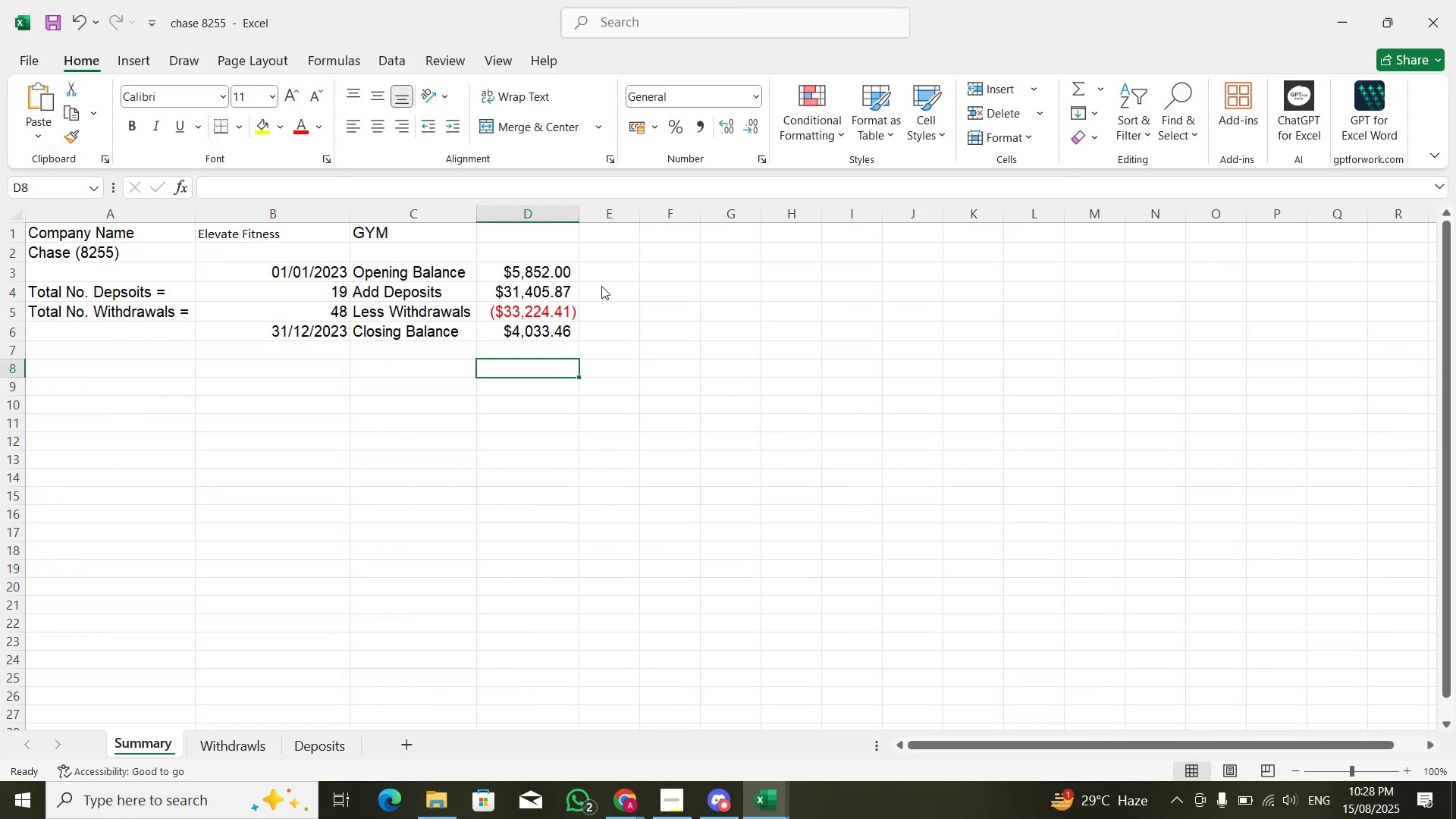 
hold_key(key=V, duration=0.33)
 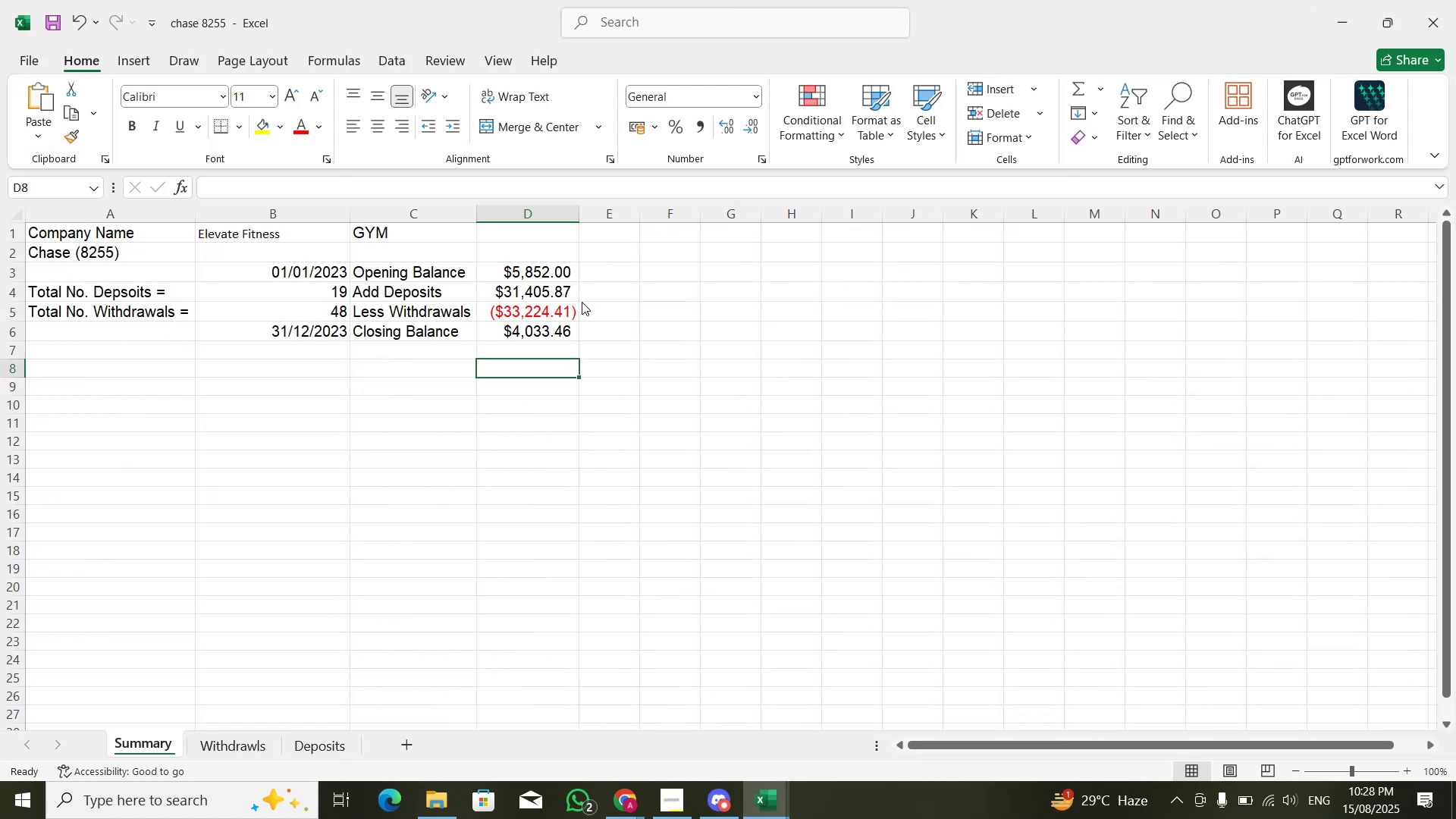 
key(Control+V)
 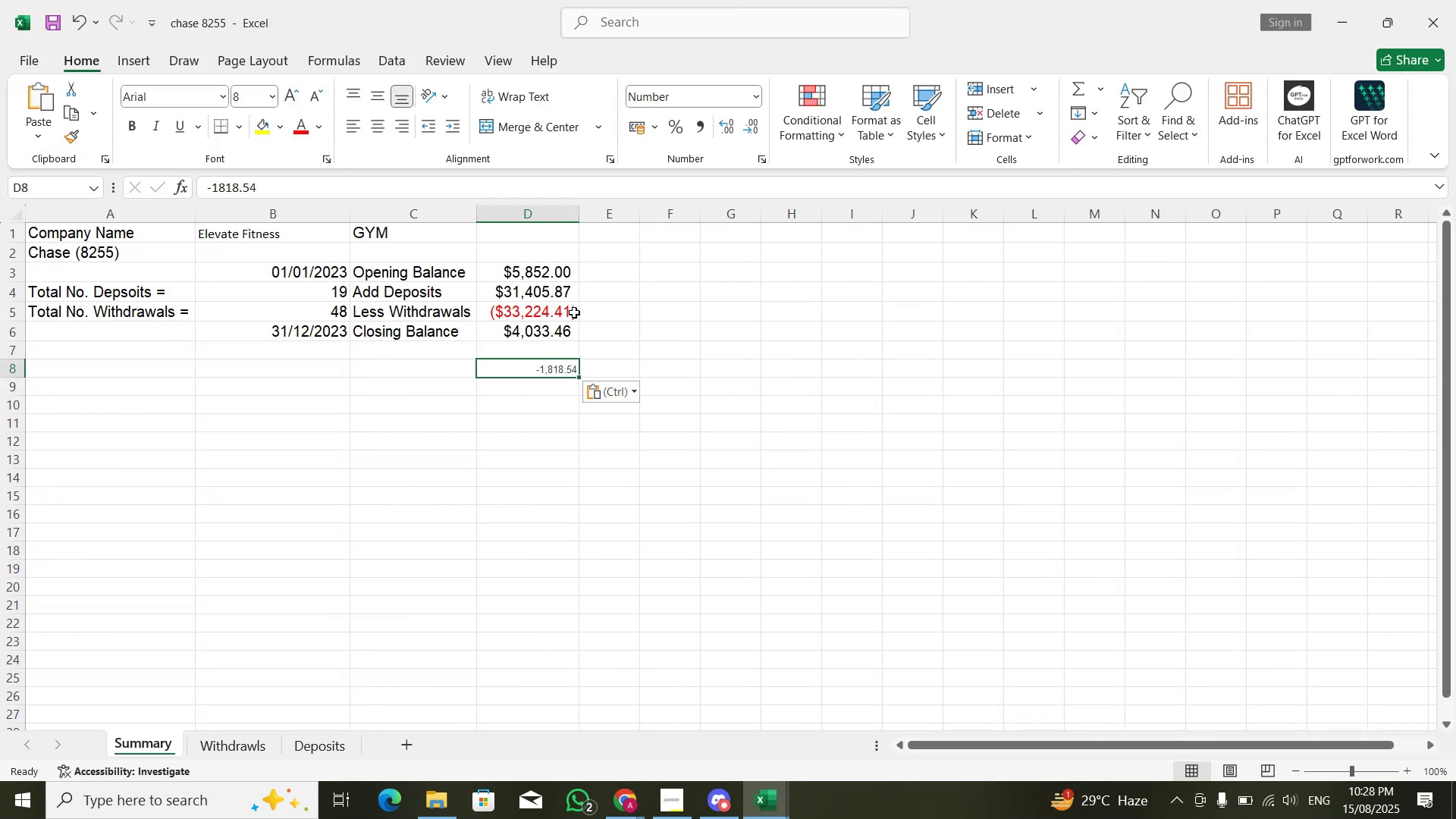 
key(Control+ControlLeft)
 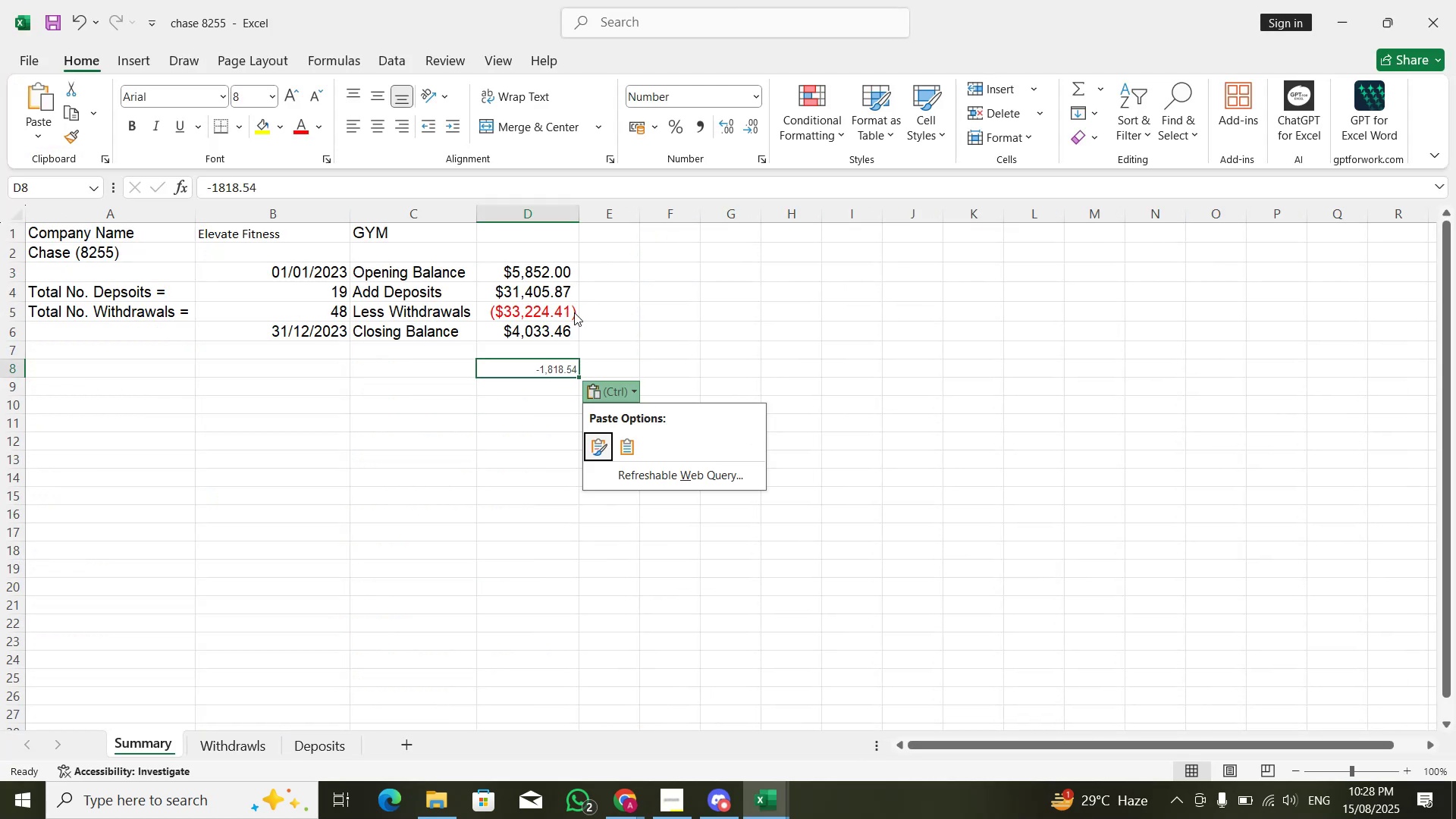 
key(ArrowRight)
 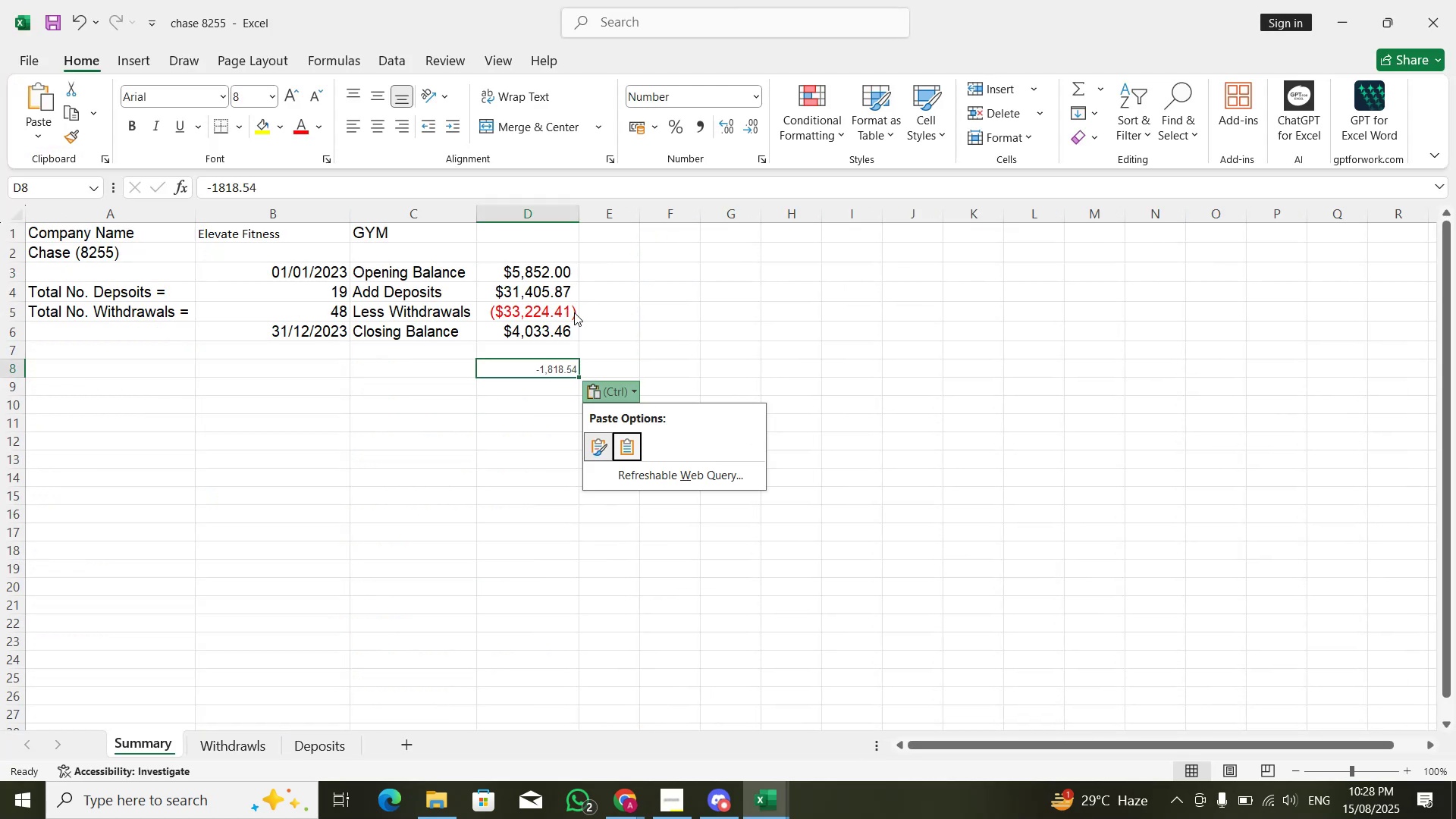 
key(Enter)
 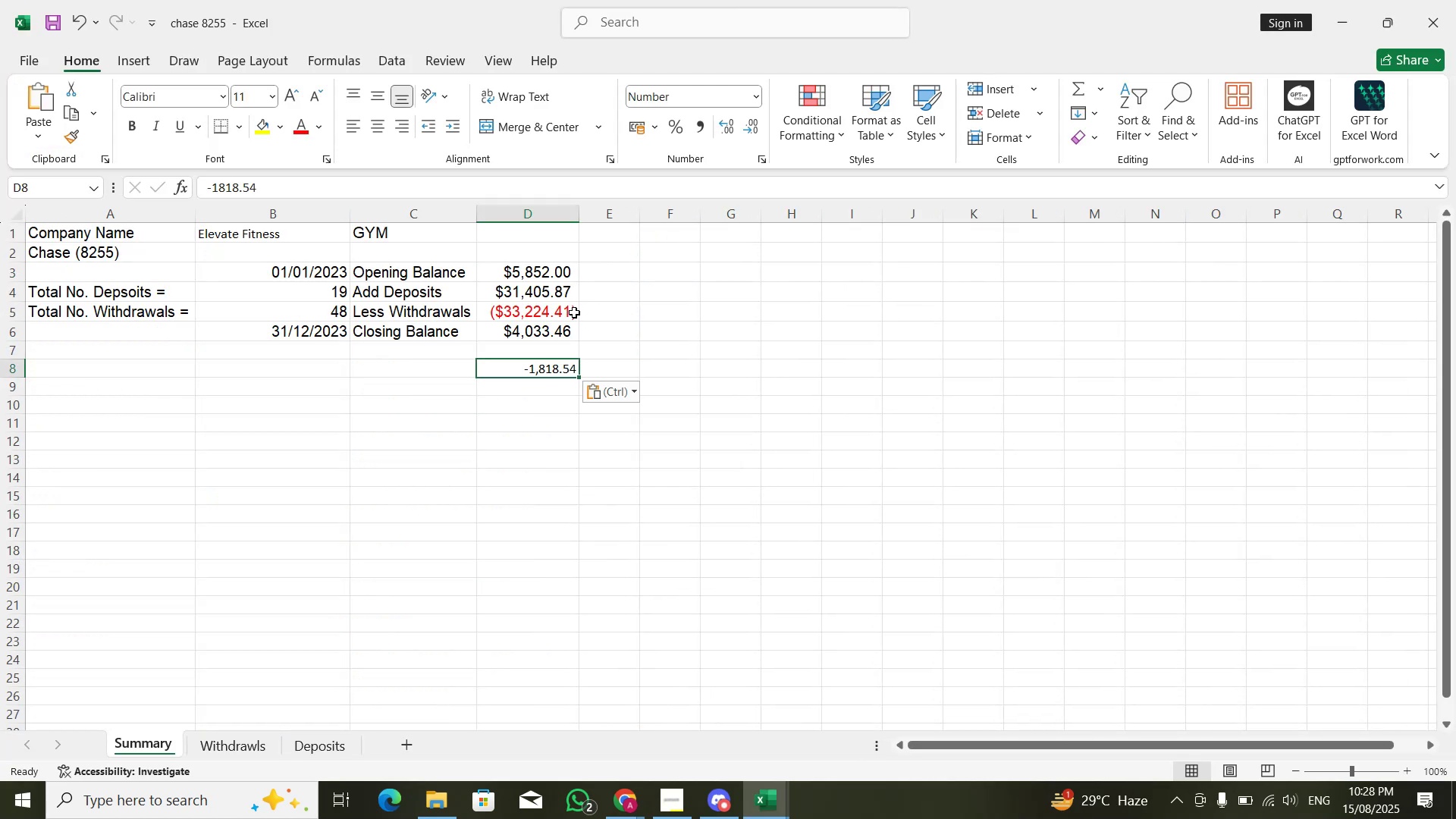 
key(ArrowDown)
 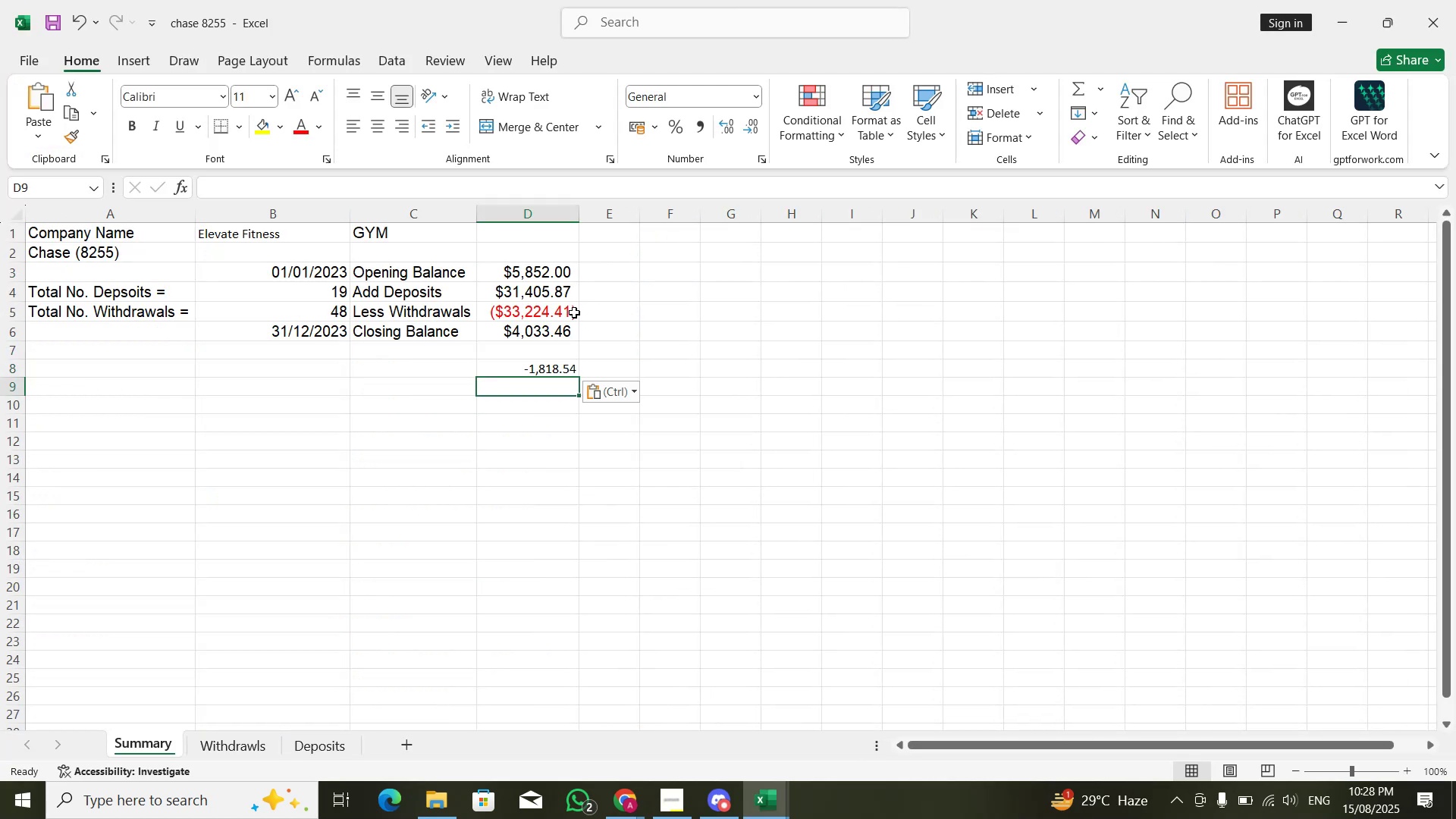 
key(ArrowDown)
 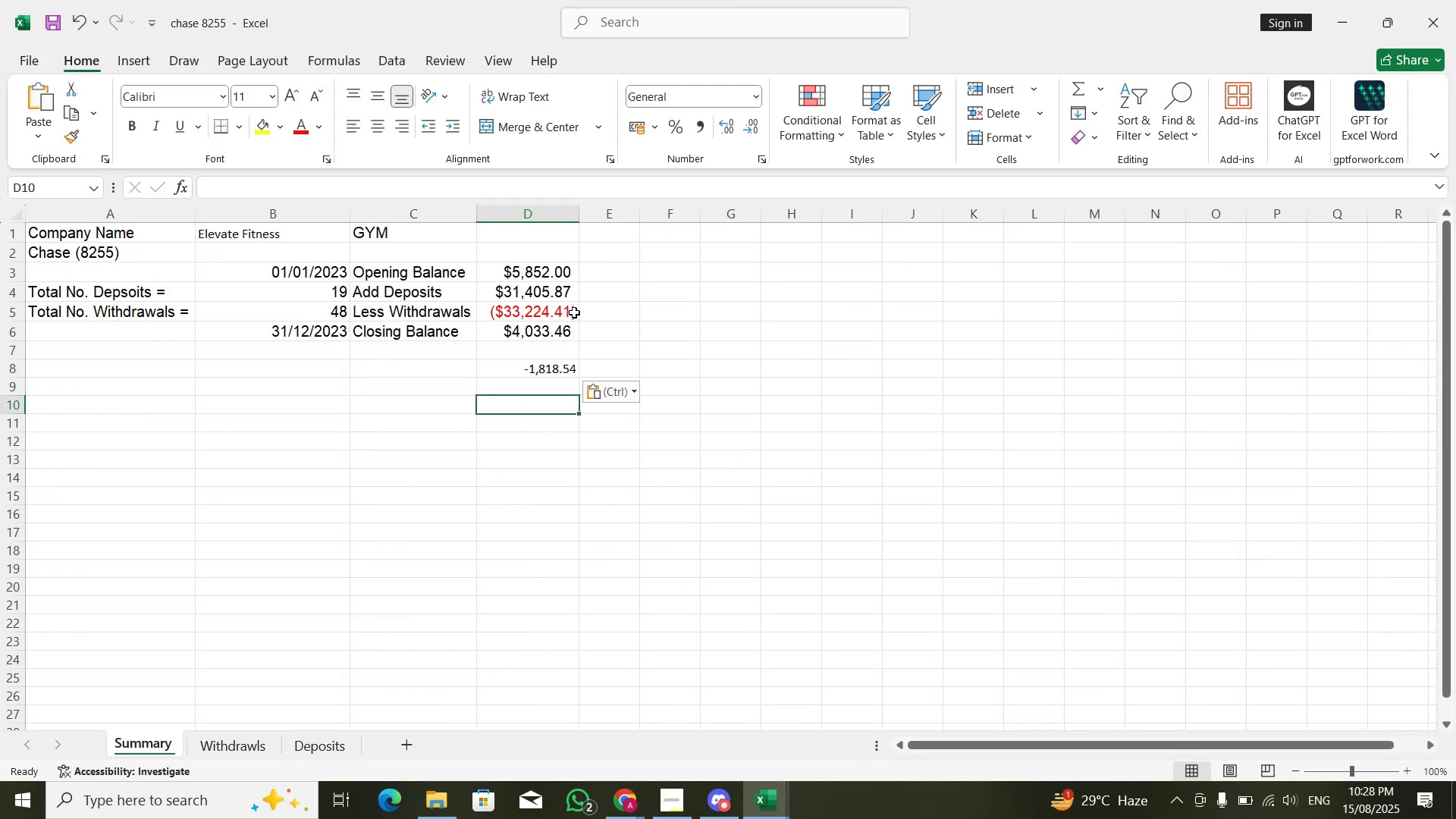 
key(Equal)
 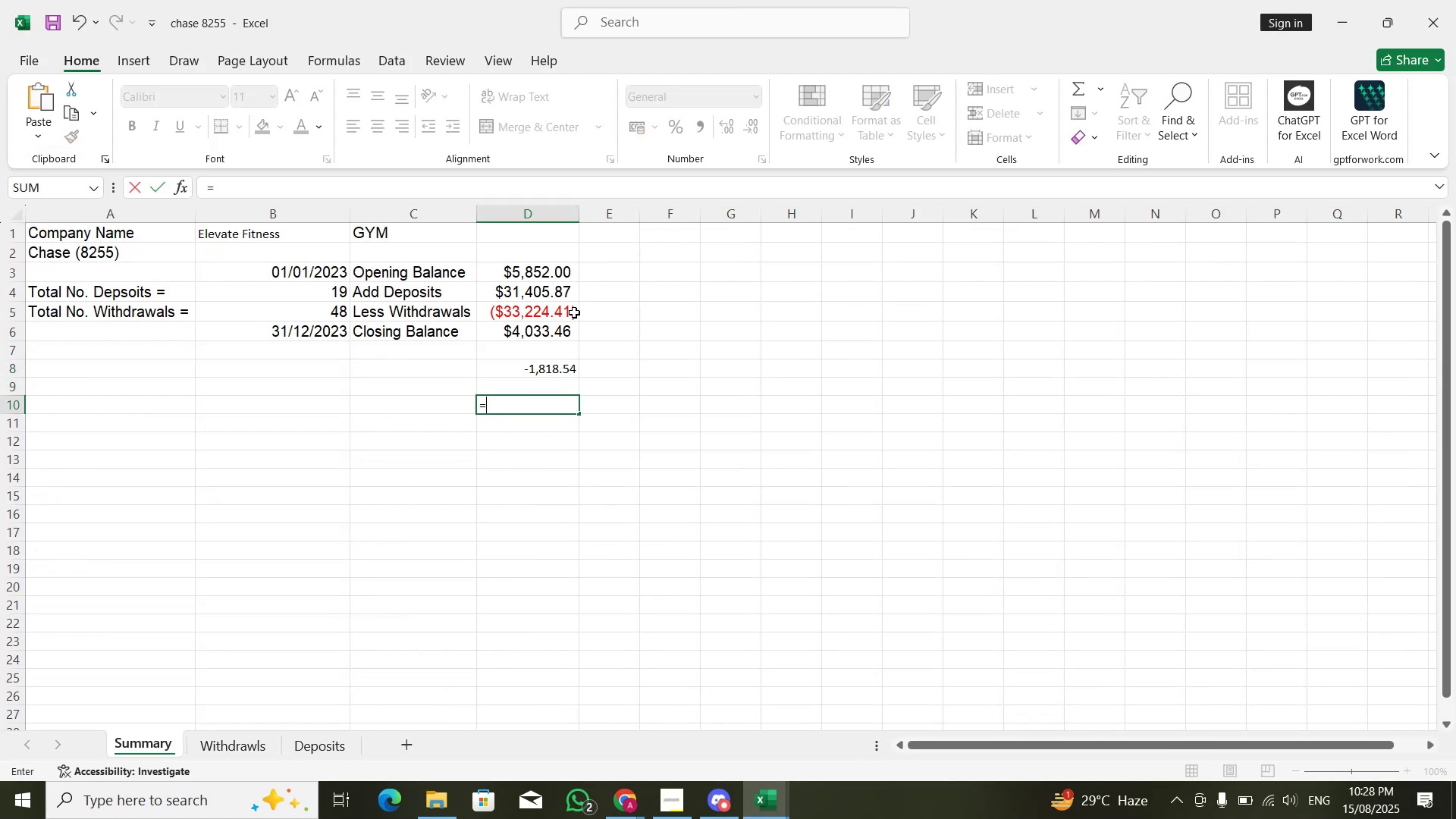 
key(ArrowUp)
 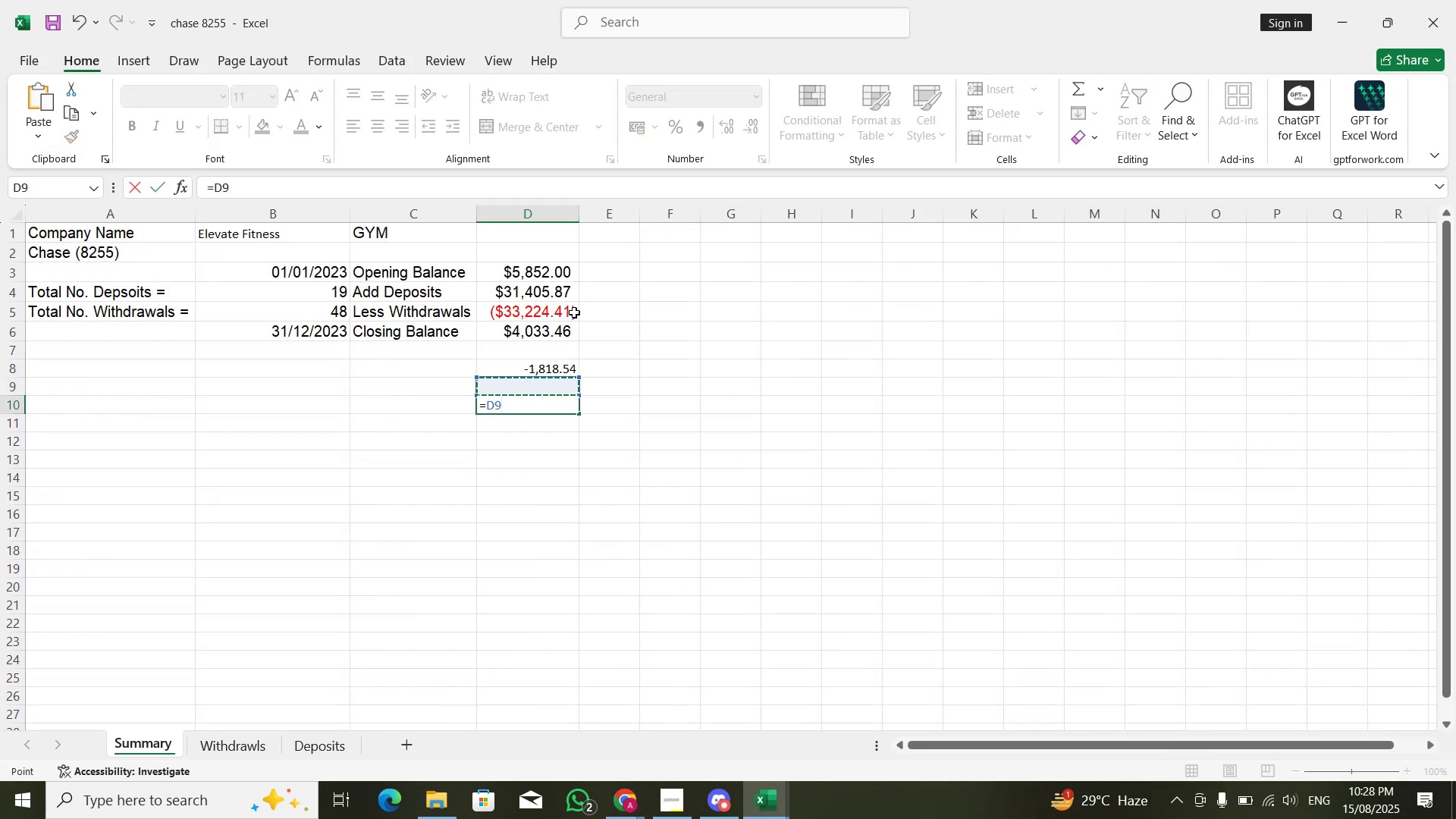 
key(ArrowUp)
 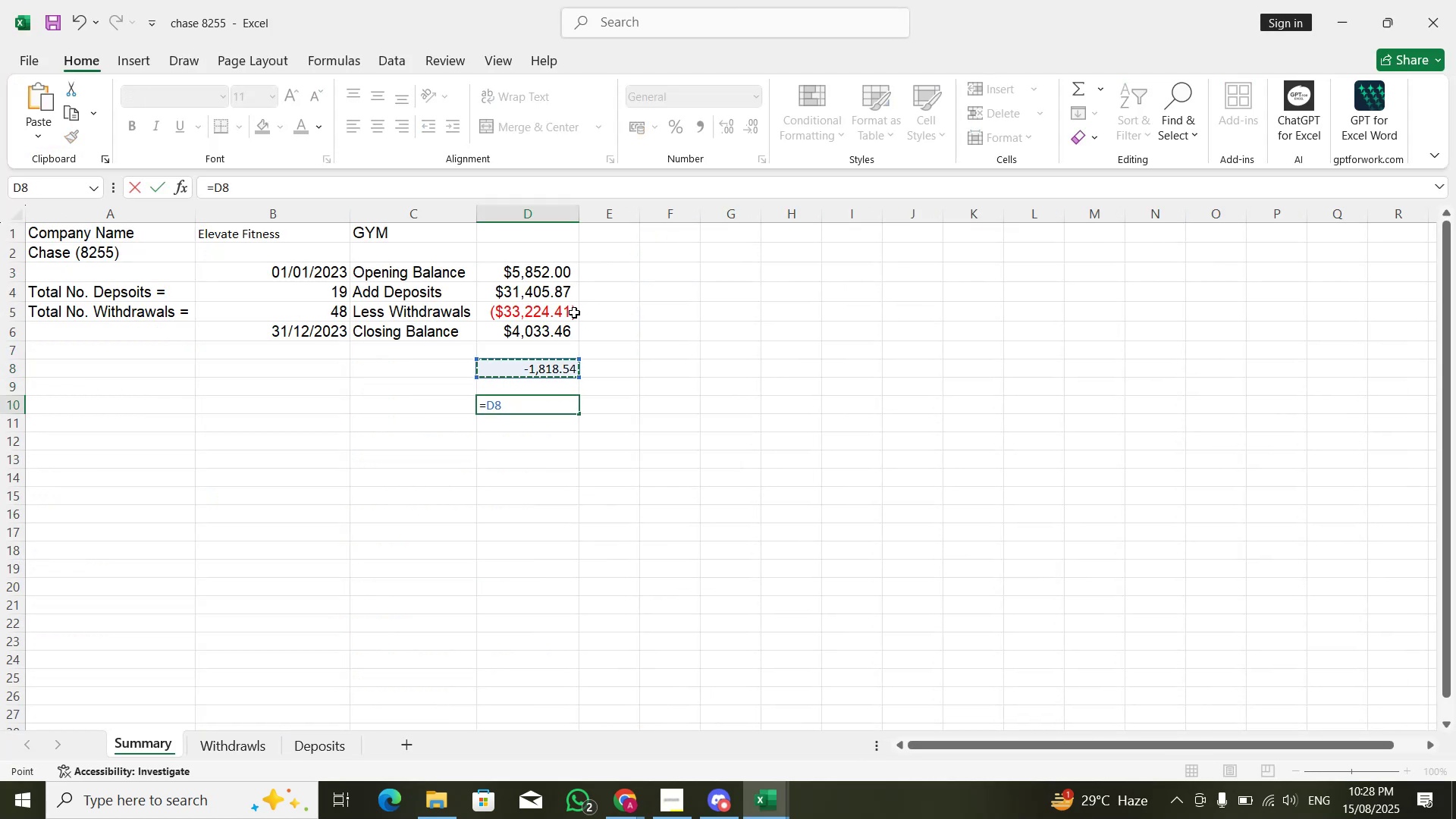 
key(ArrowUp)
 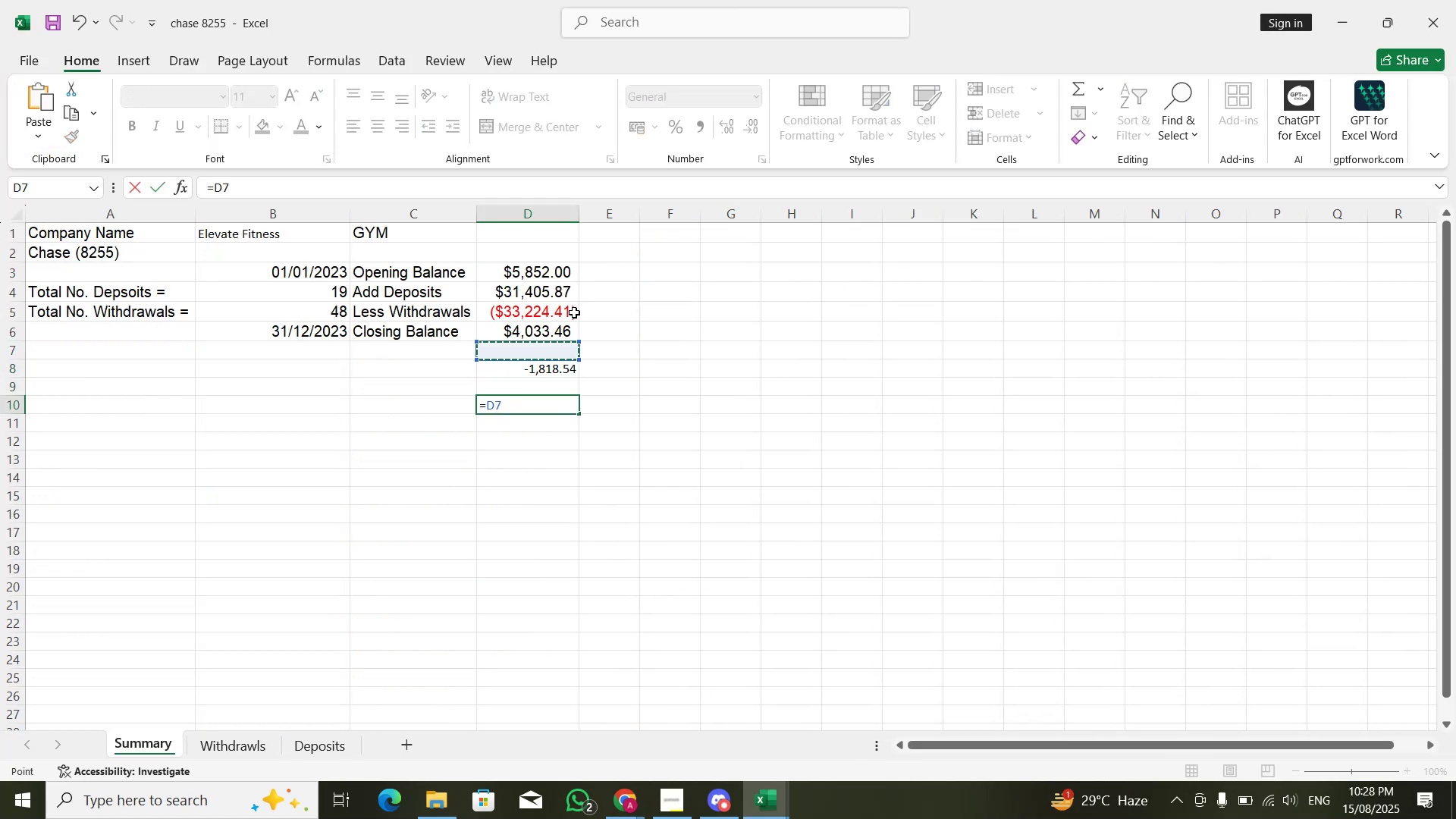 
key(ArrowUp)
 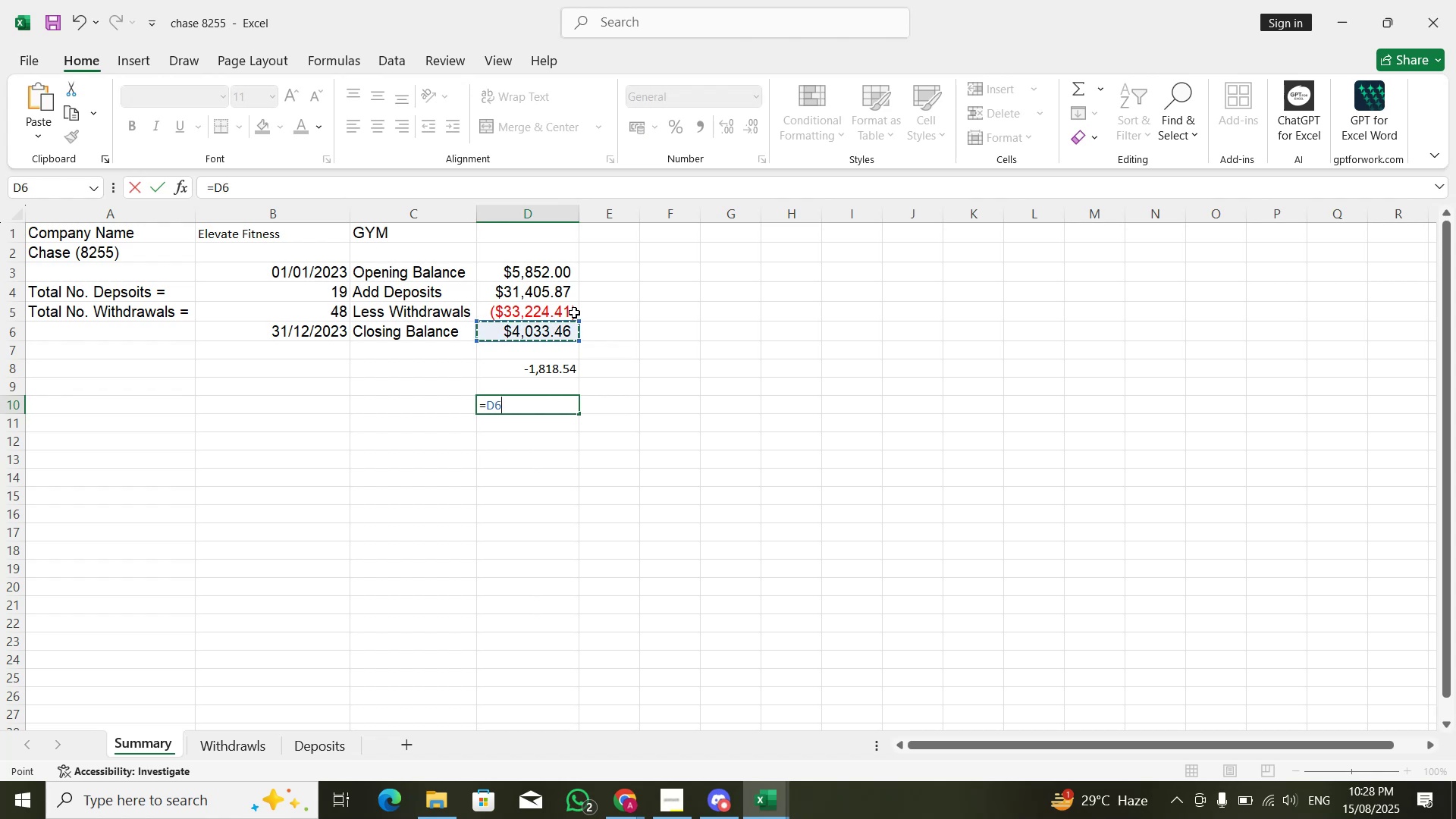 
key(NumpadAdd)
 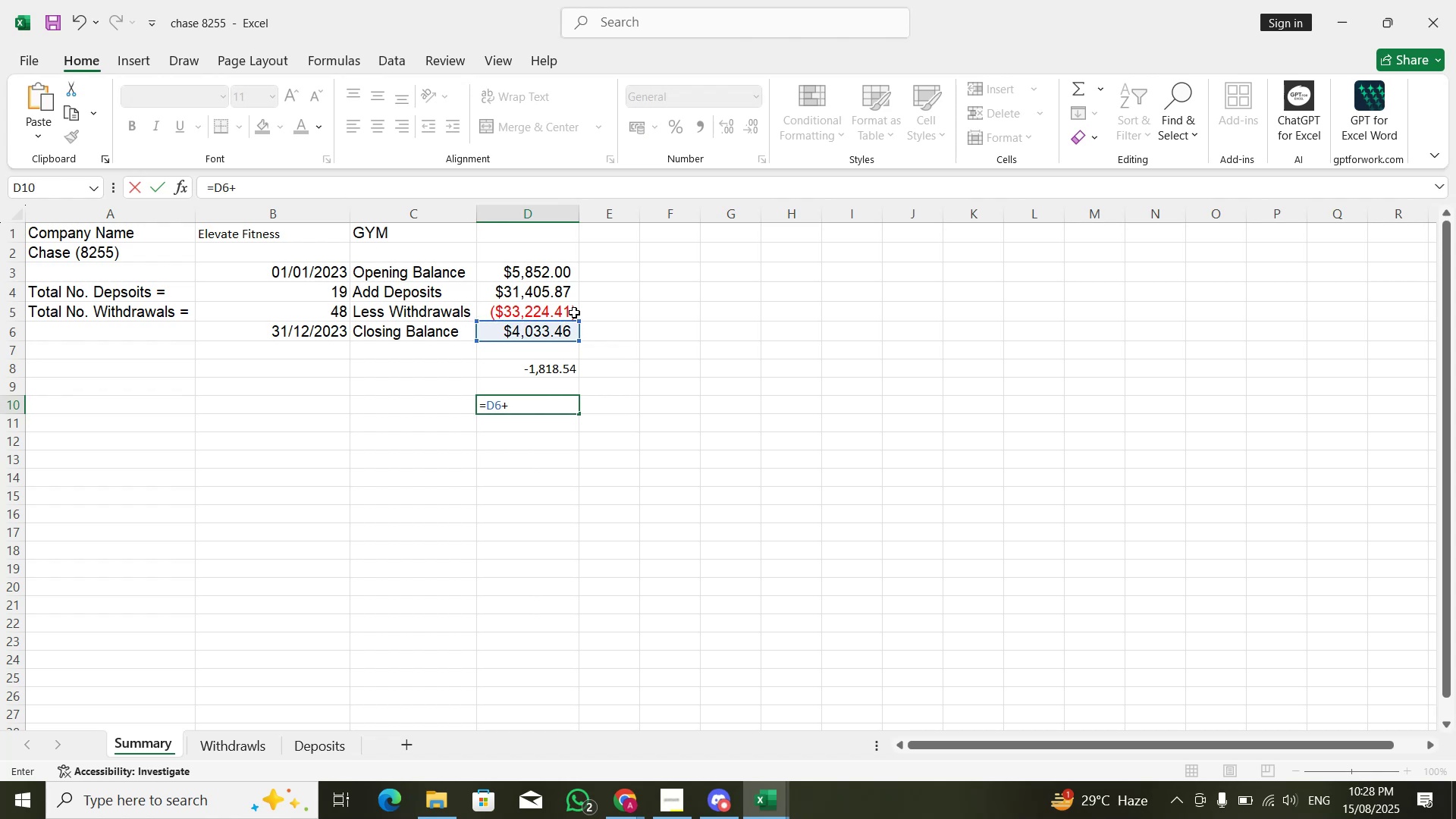 
key(ArrowUp)
 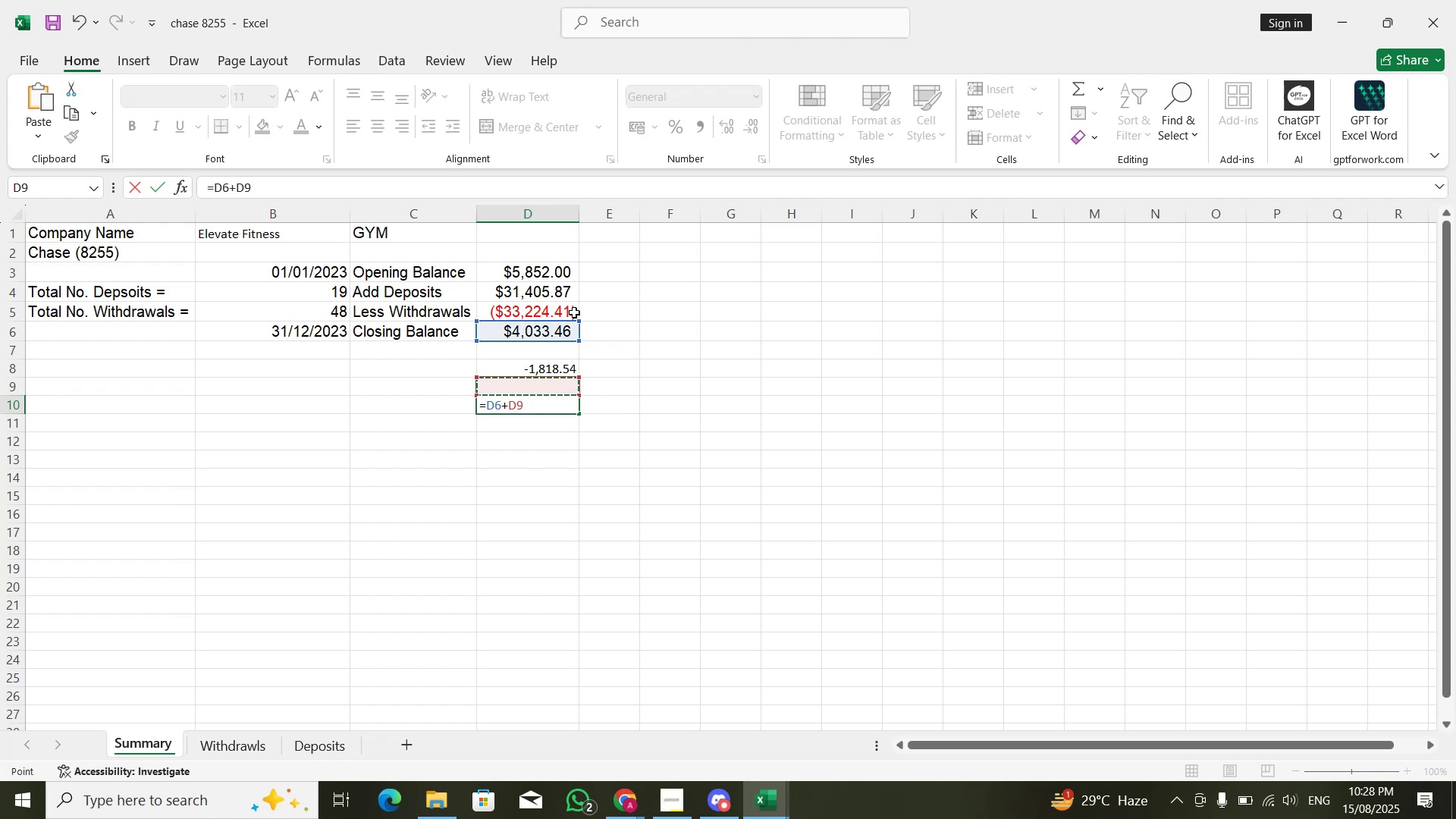 
key(ArrowUp)
 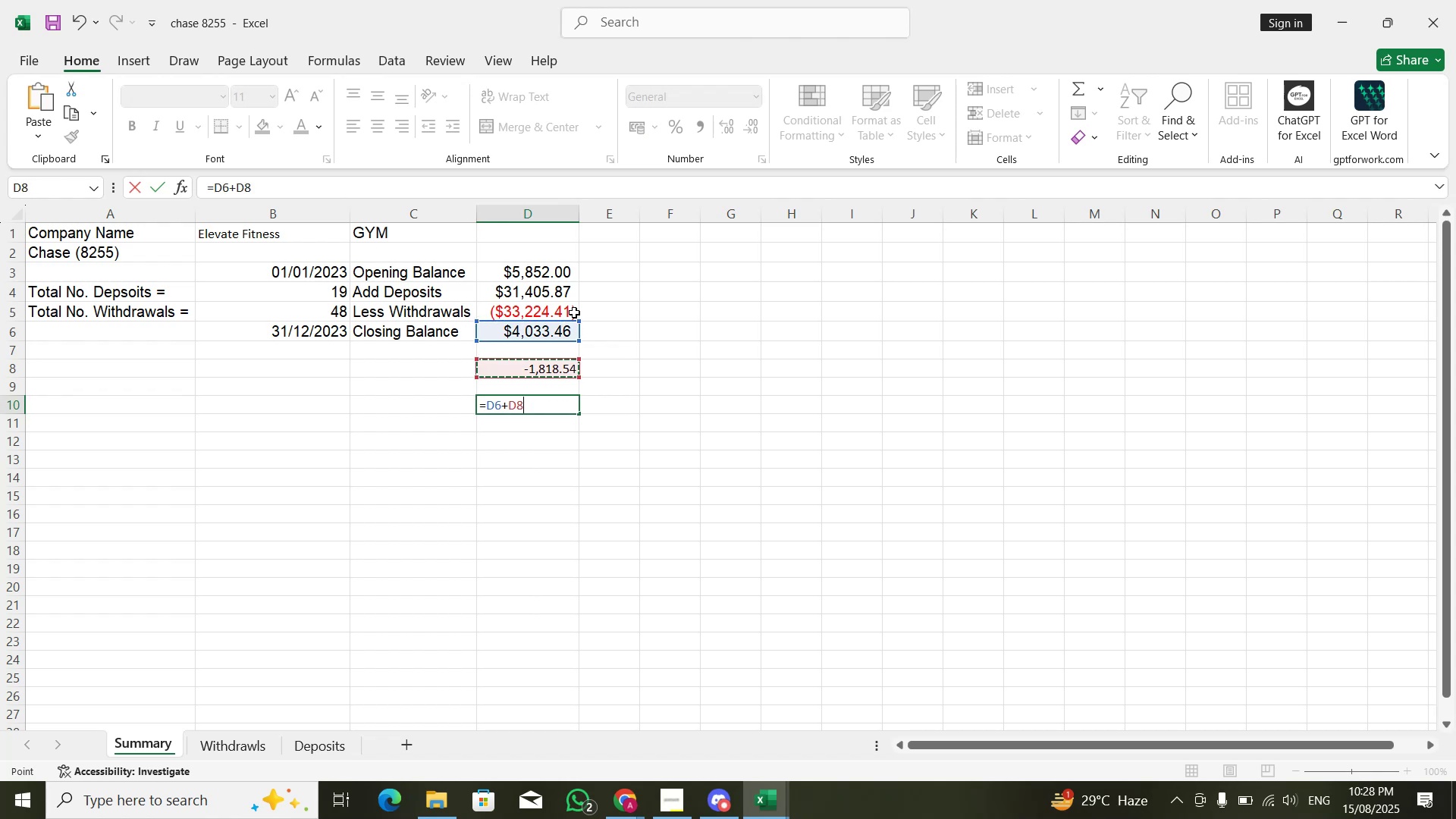 
key(Enter)
 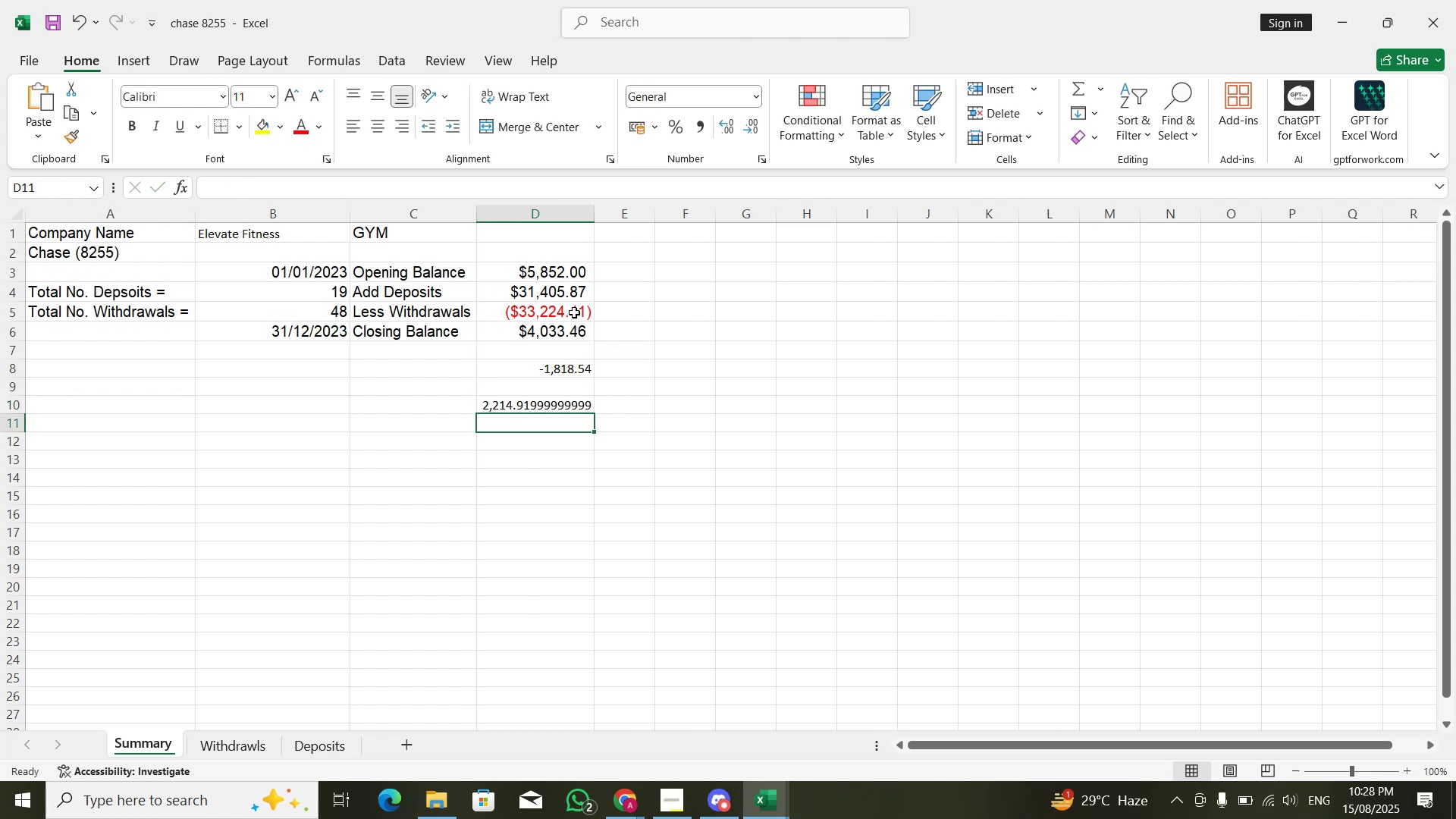 
key(ArrowUp)
 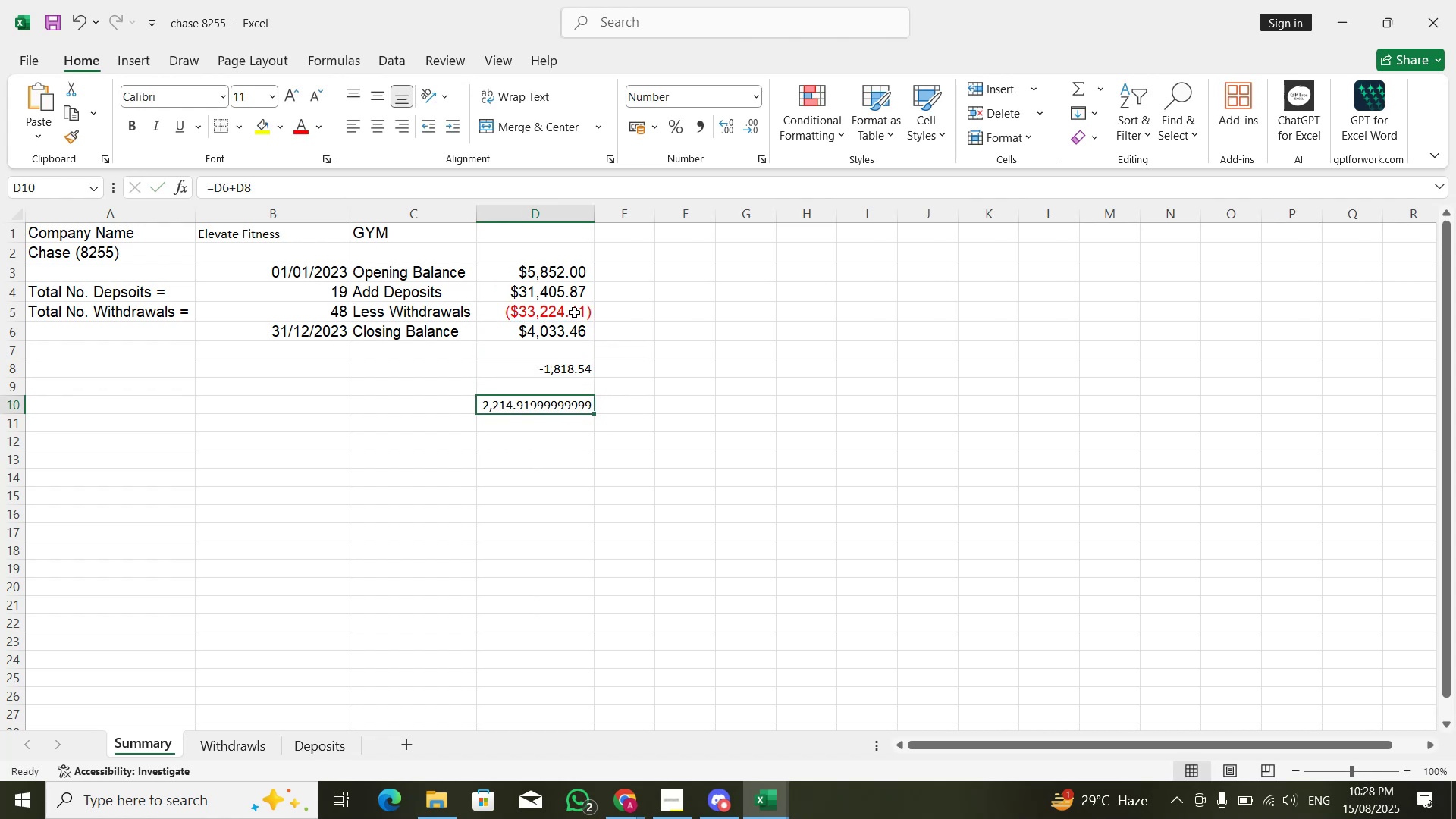 
key(Alt+AltLeft)
 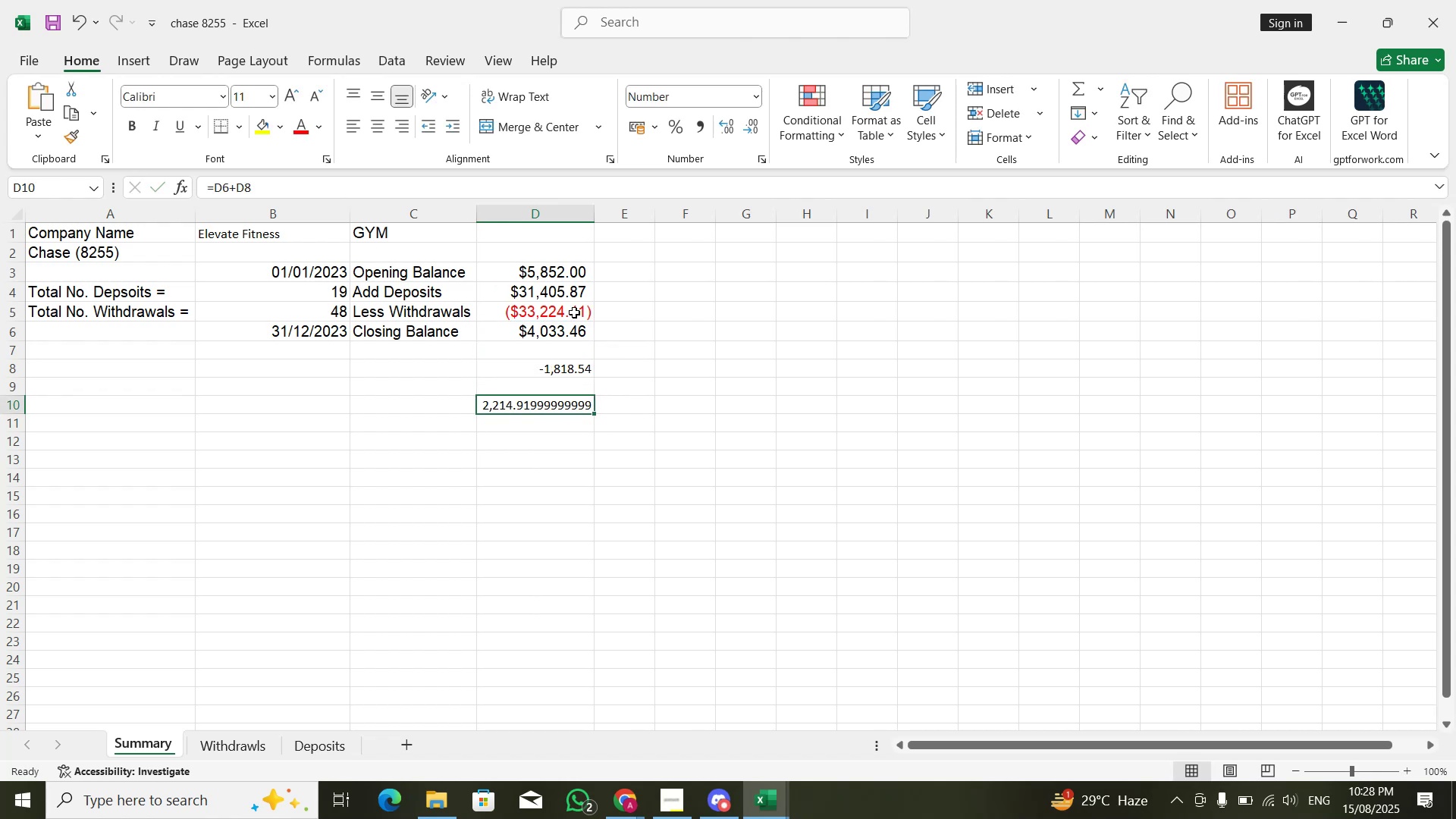 
key(Alt+Tab)
 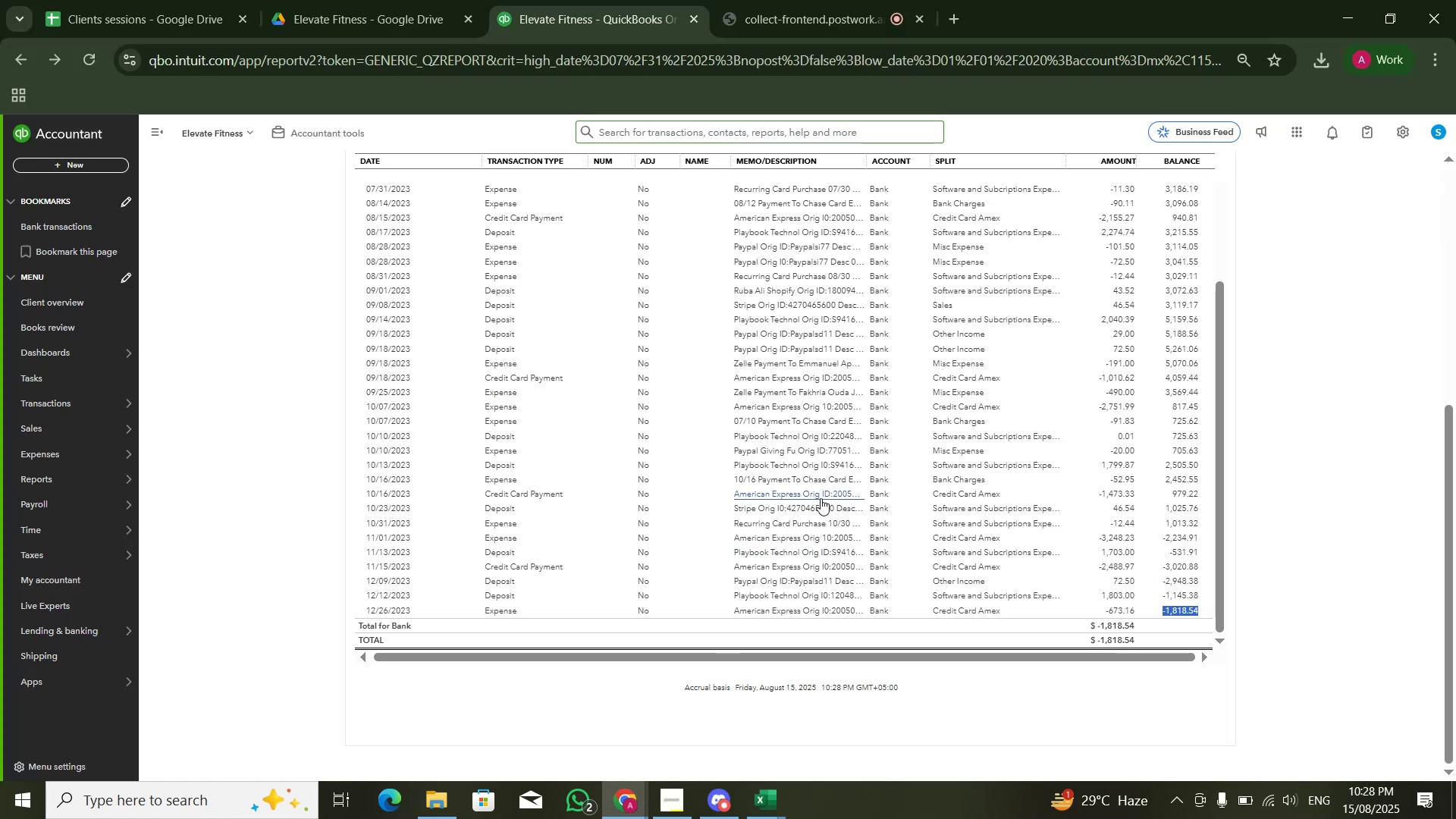 
scroll: coordinate [1100, 357], scroll_direction: up, amount: 2.0
 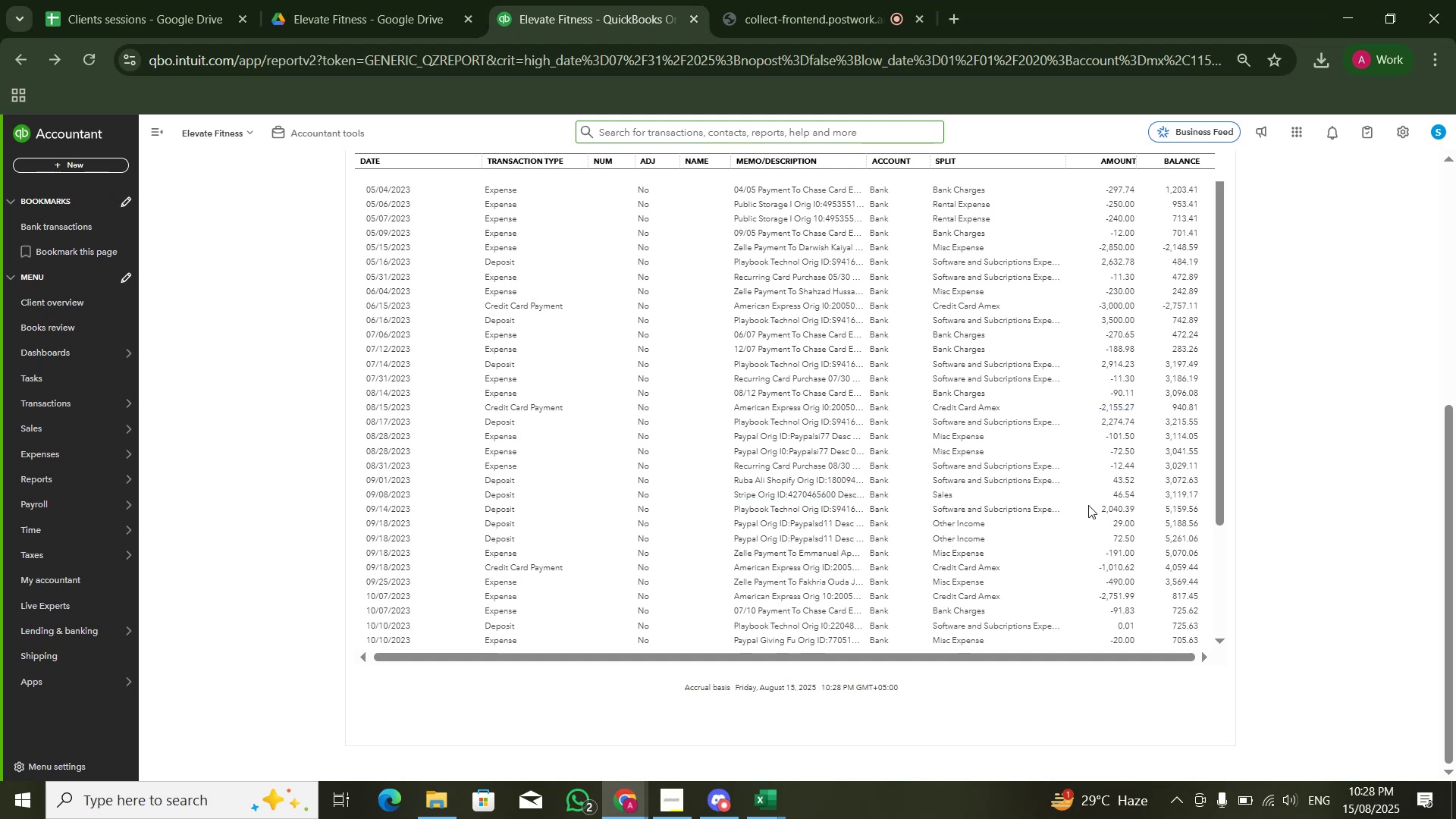 
wait(10.12)
 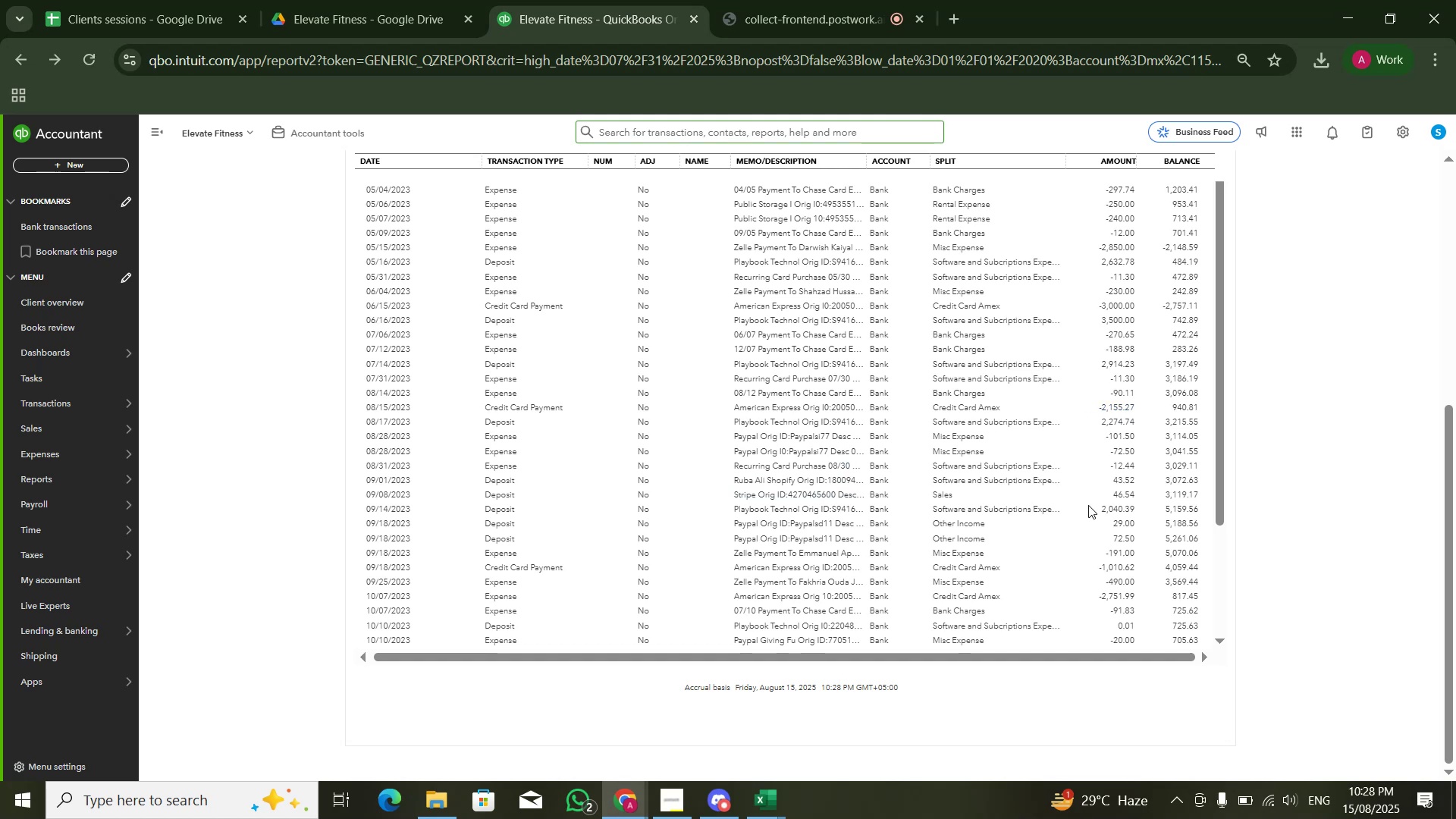 
scroll: coordinate [1333, 425], scroll_direction: up, amount: 6.0
 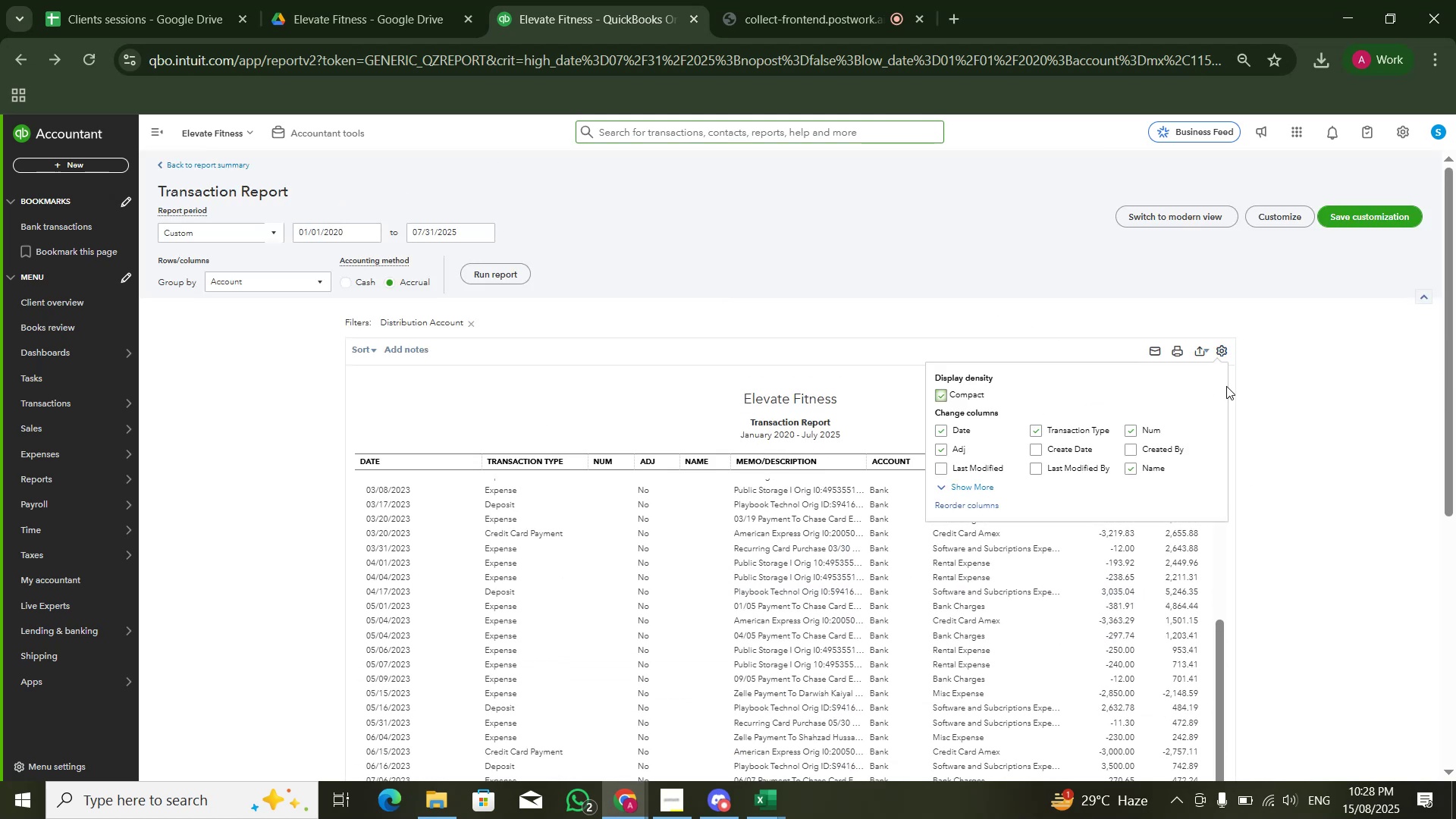 
left_click([991, 491])
 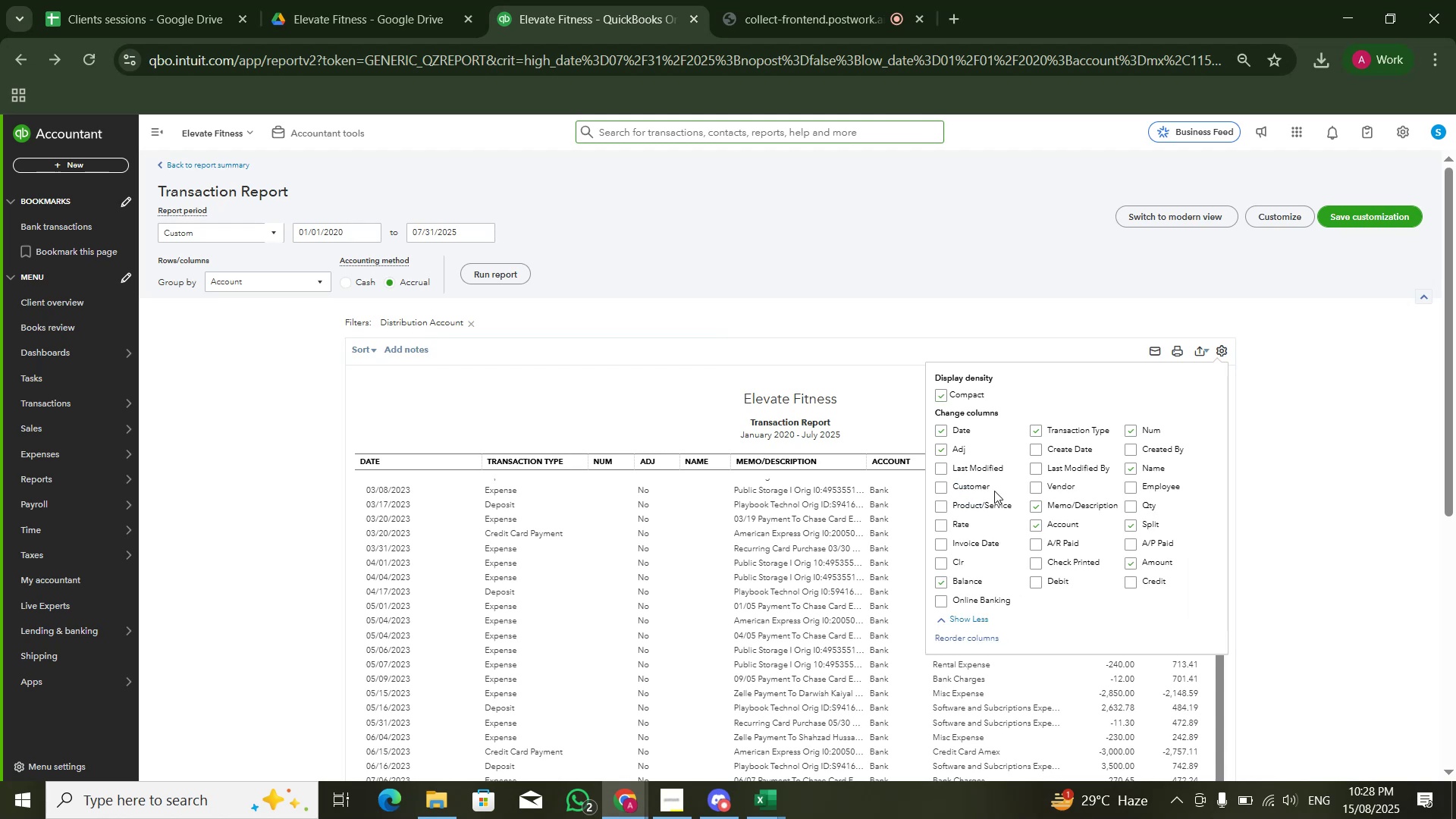 
scroll: coordinate [996, 493], scroll_direction: down, amount: 4.0
 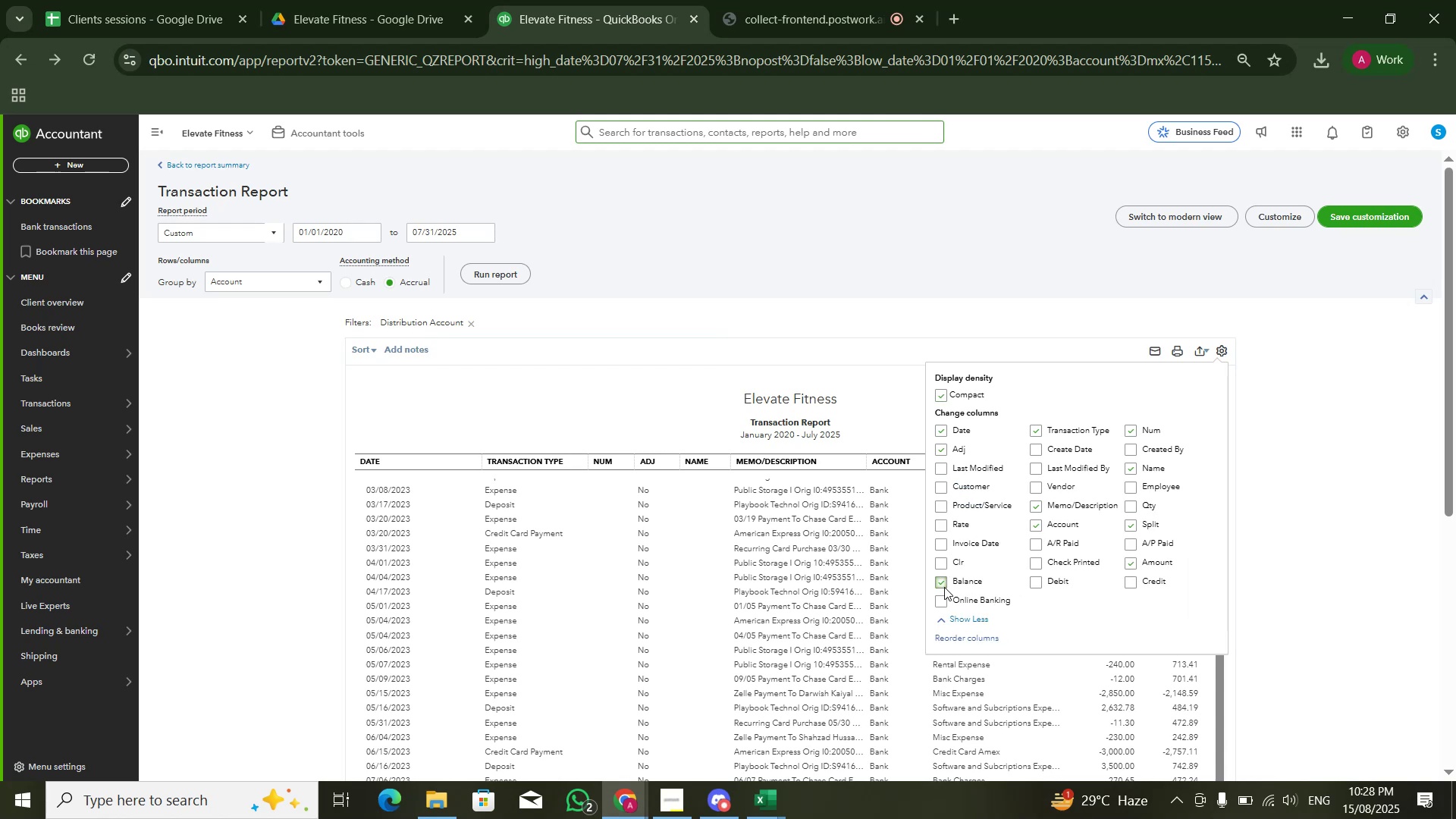 
left_click([943, 588])
 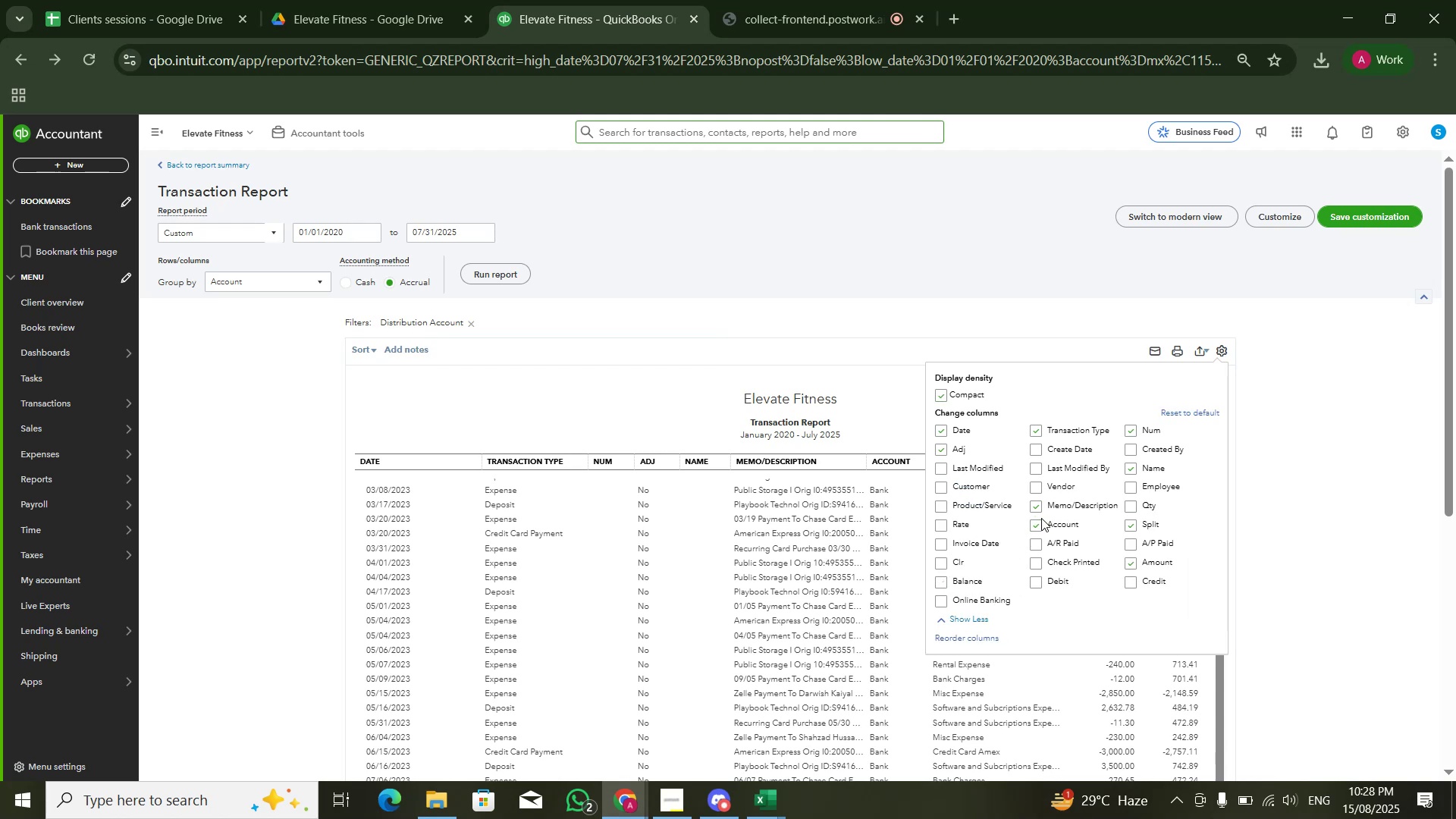 
double_click([1039, 525])
 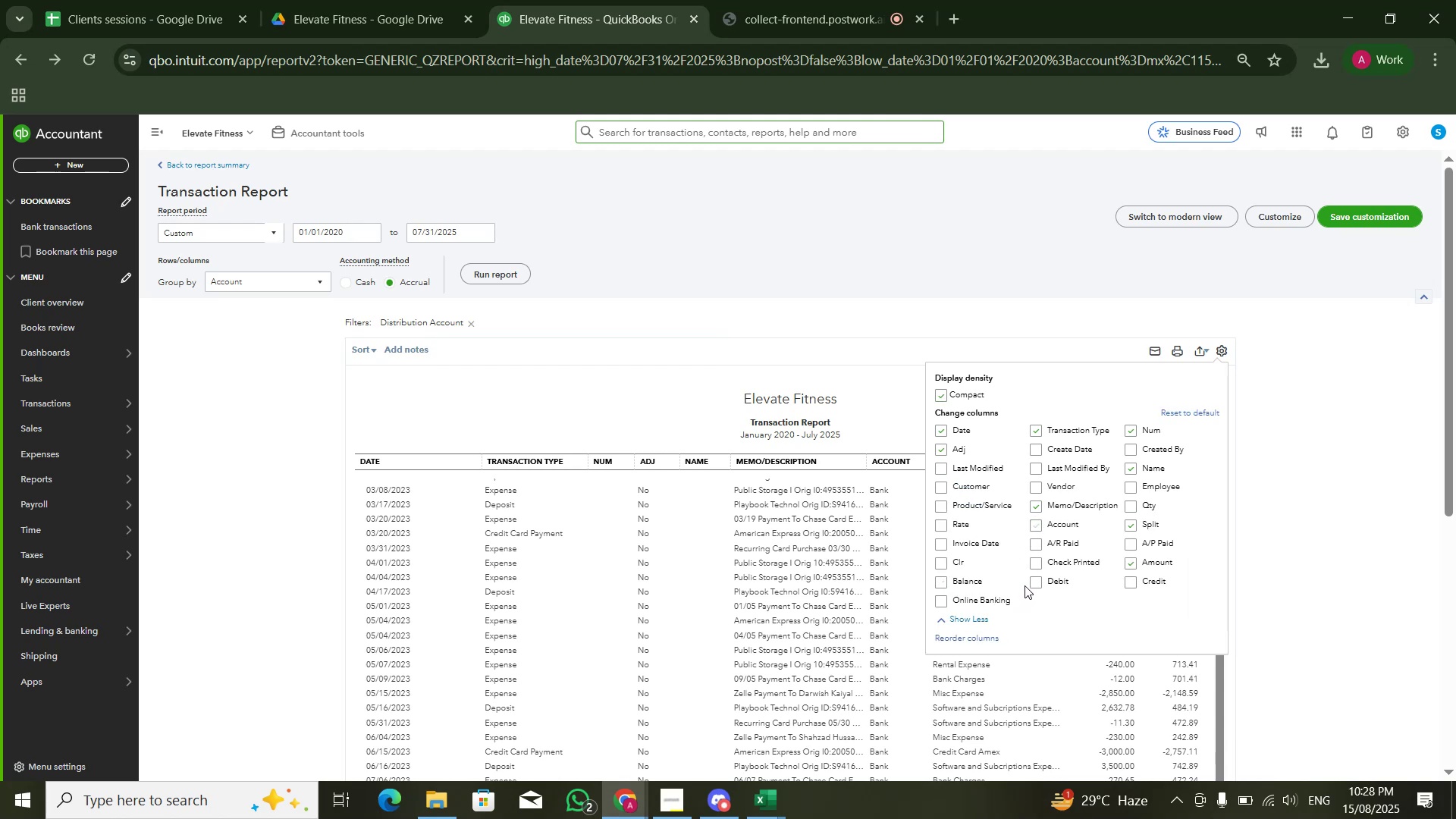 
left_click([1034, 585])
 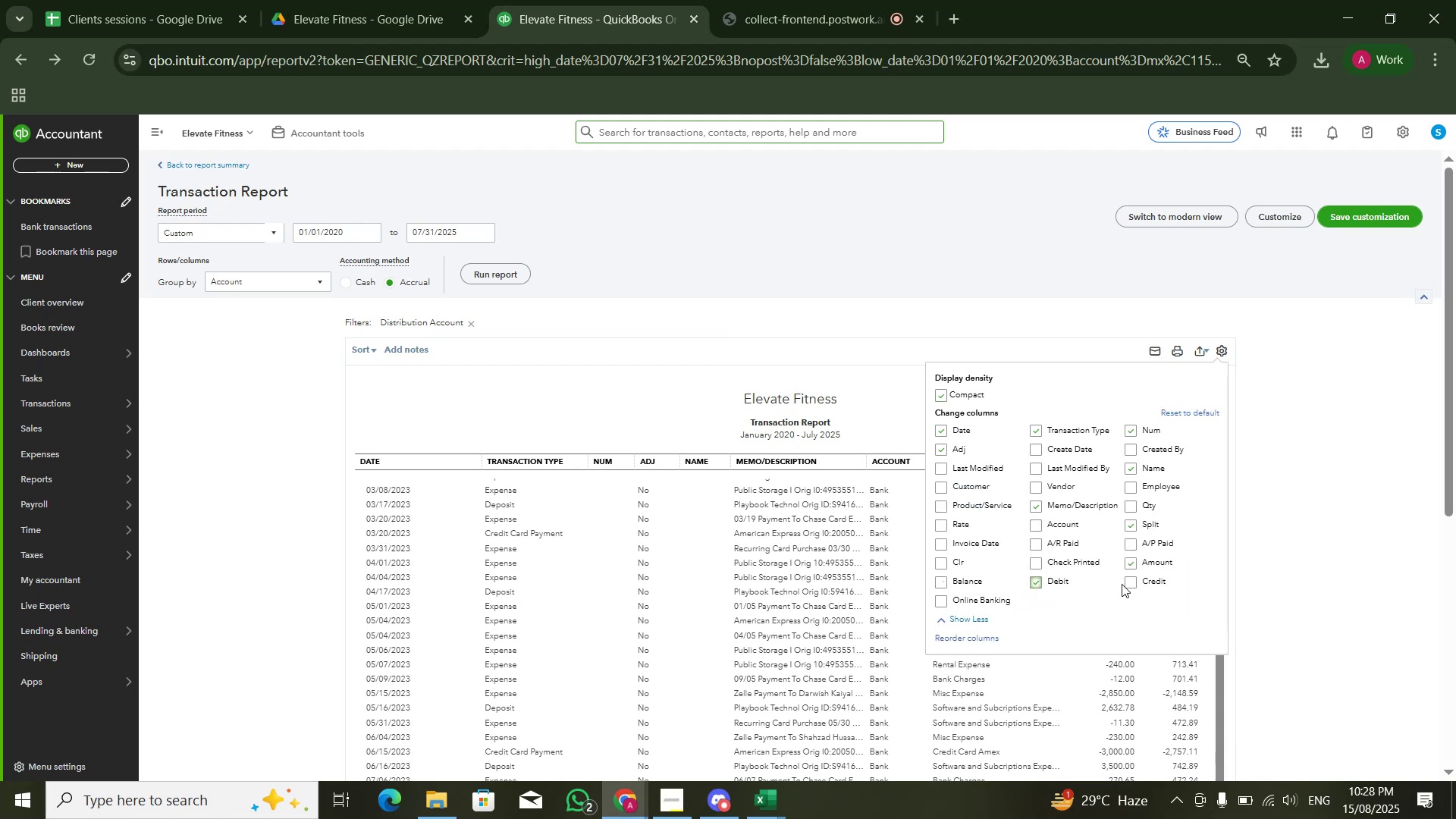 
left_click([1137, 580])
 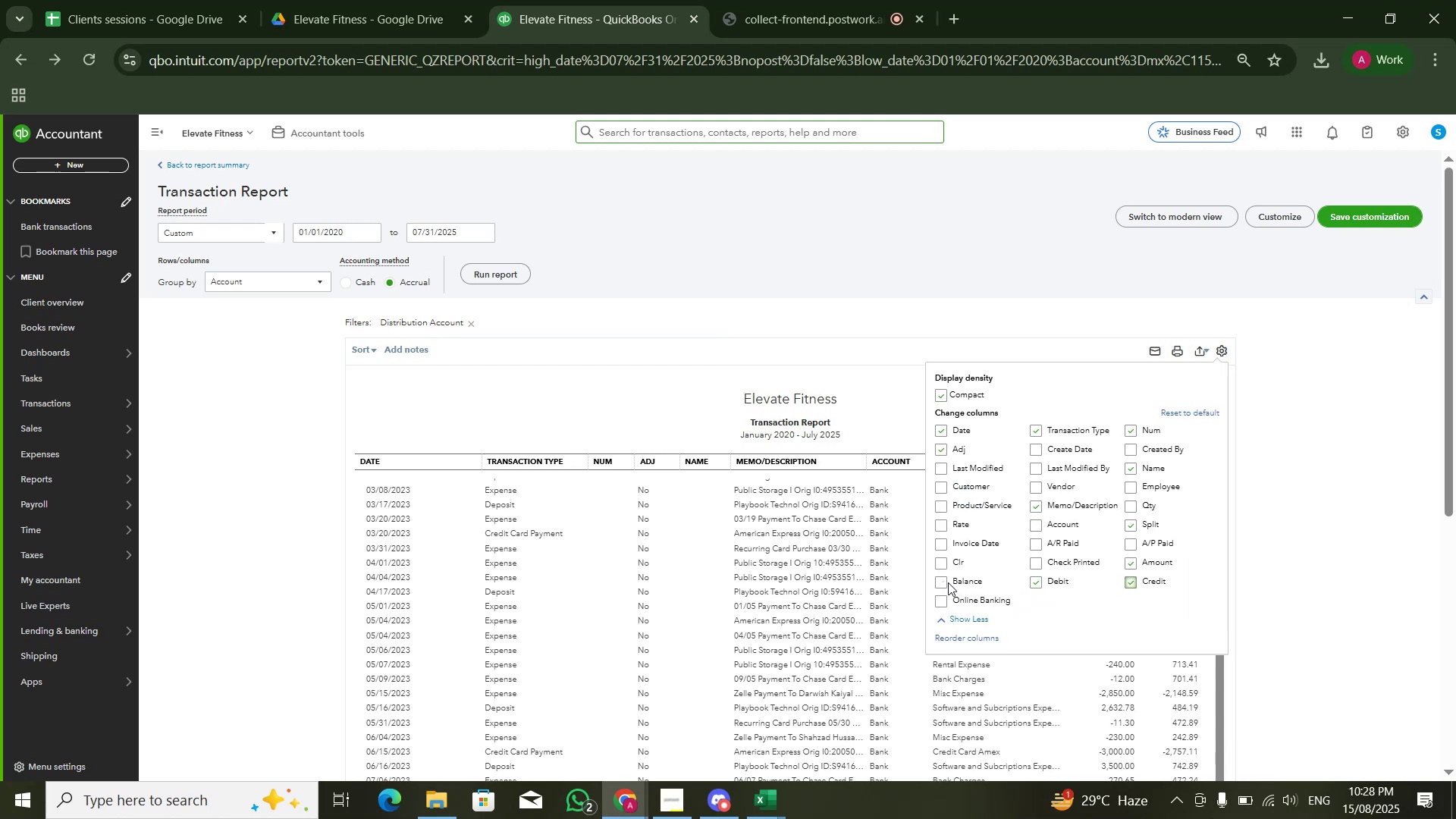 
left_click([944, 582])
 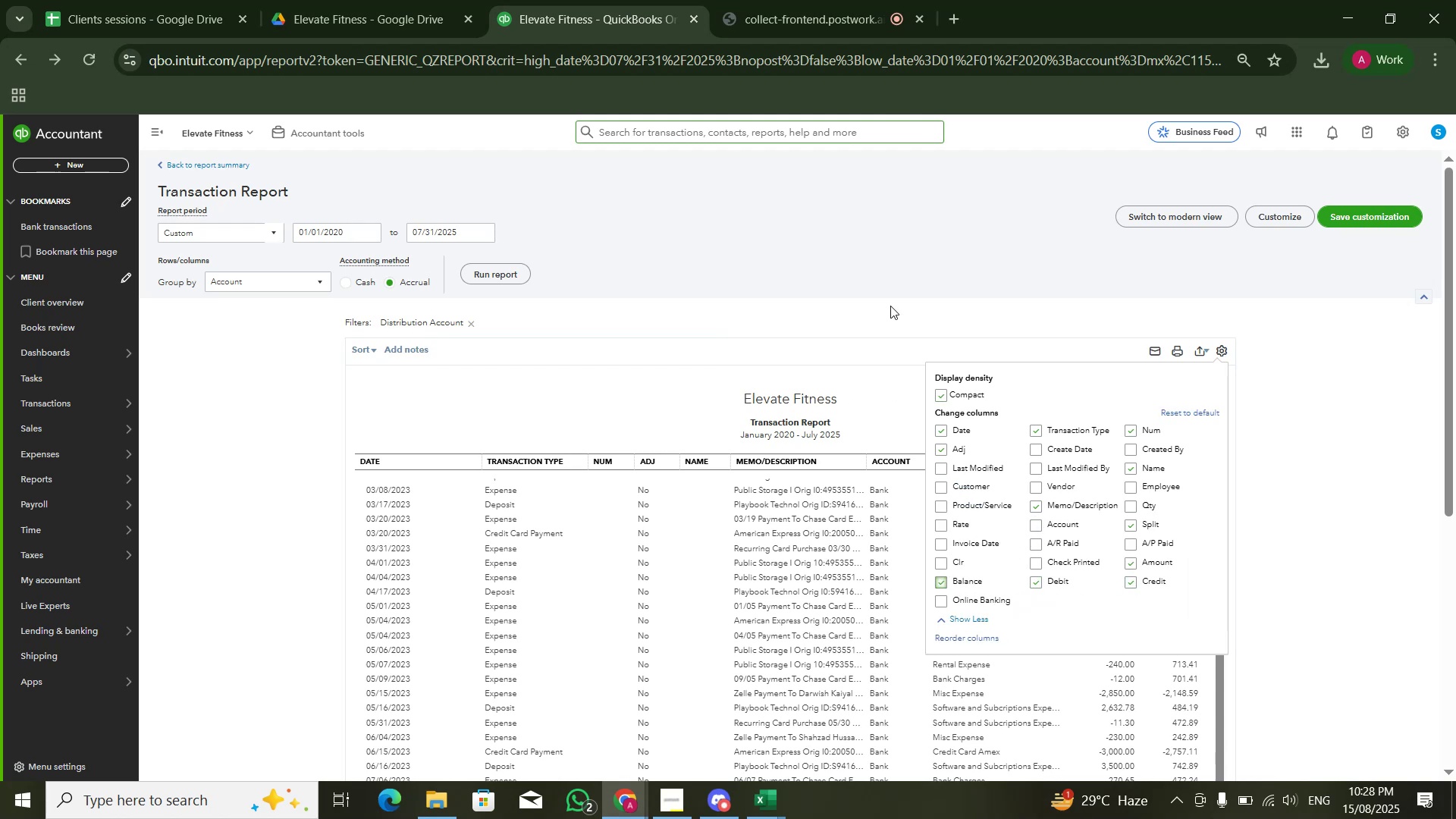 
left_click([890, 306])
 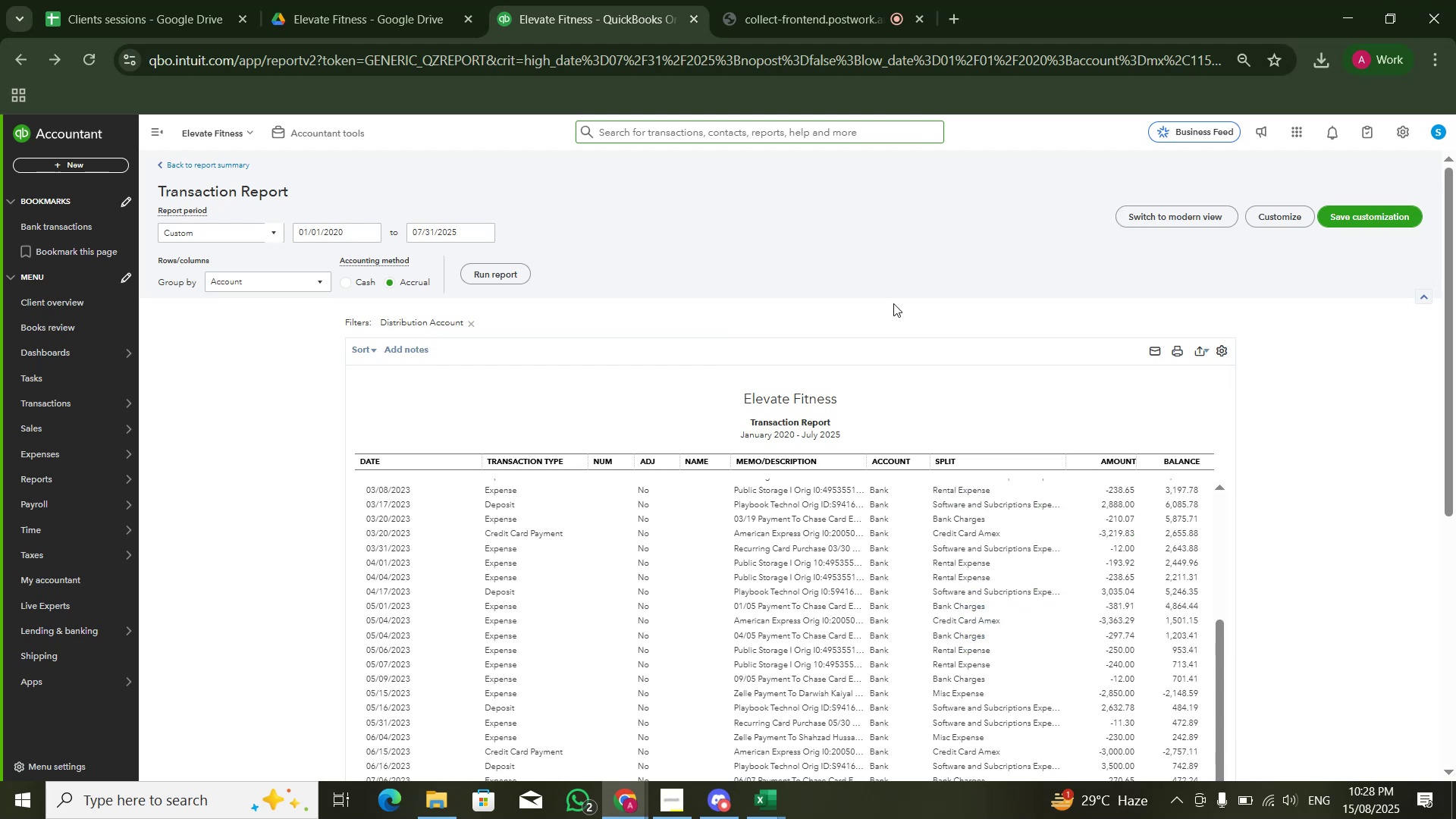 
scroll: coordinate [1045, 293], scroll_direction: down, amount: 2.0
 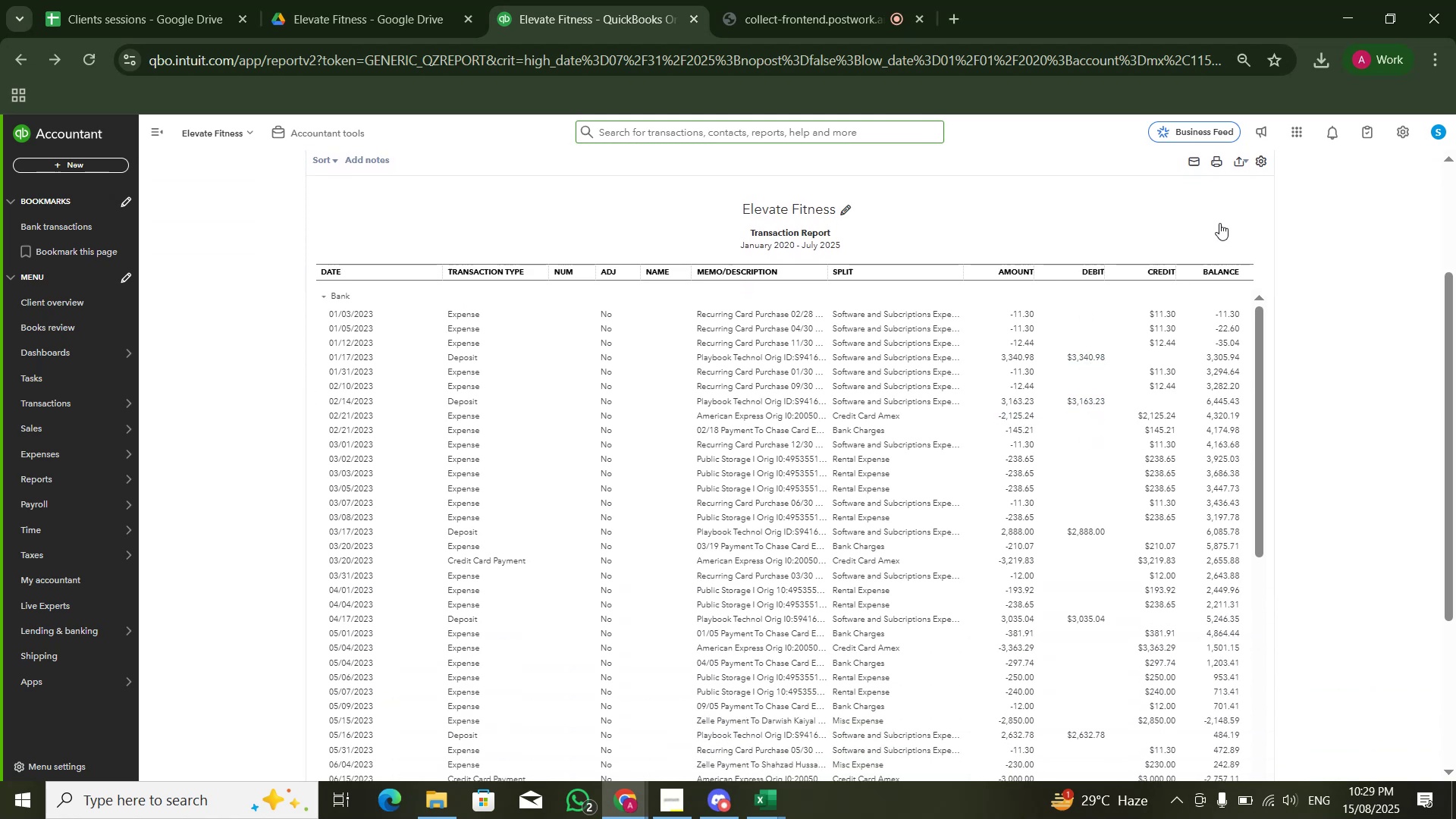 
wait(13.85)
 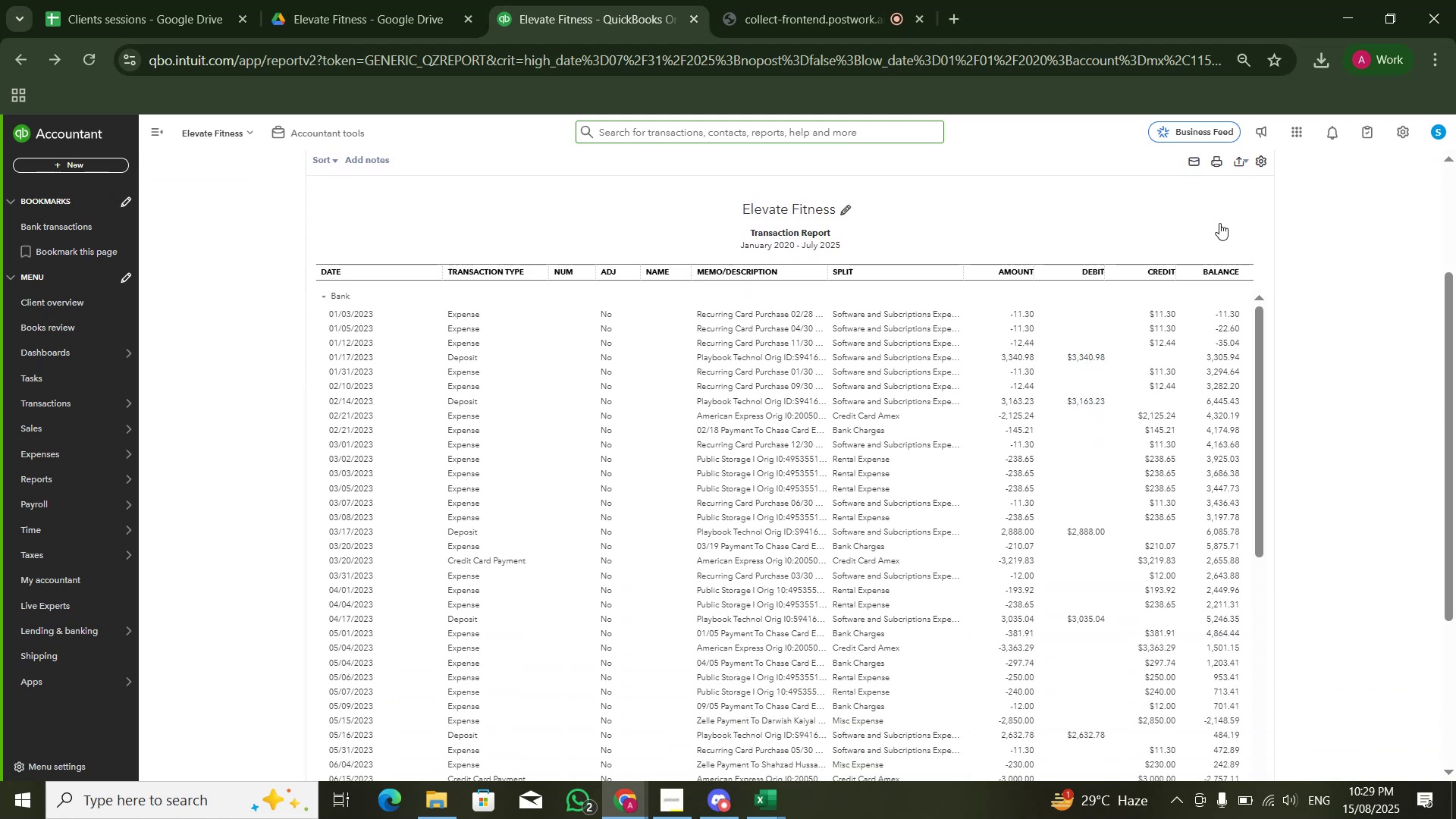 
left_click([986, 428])
 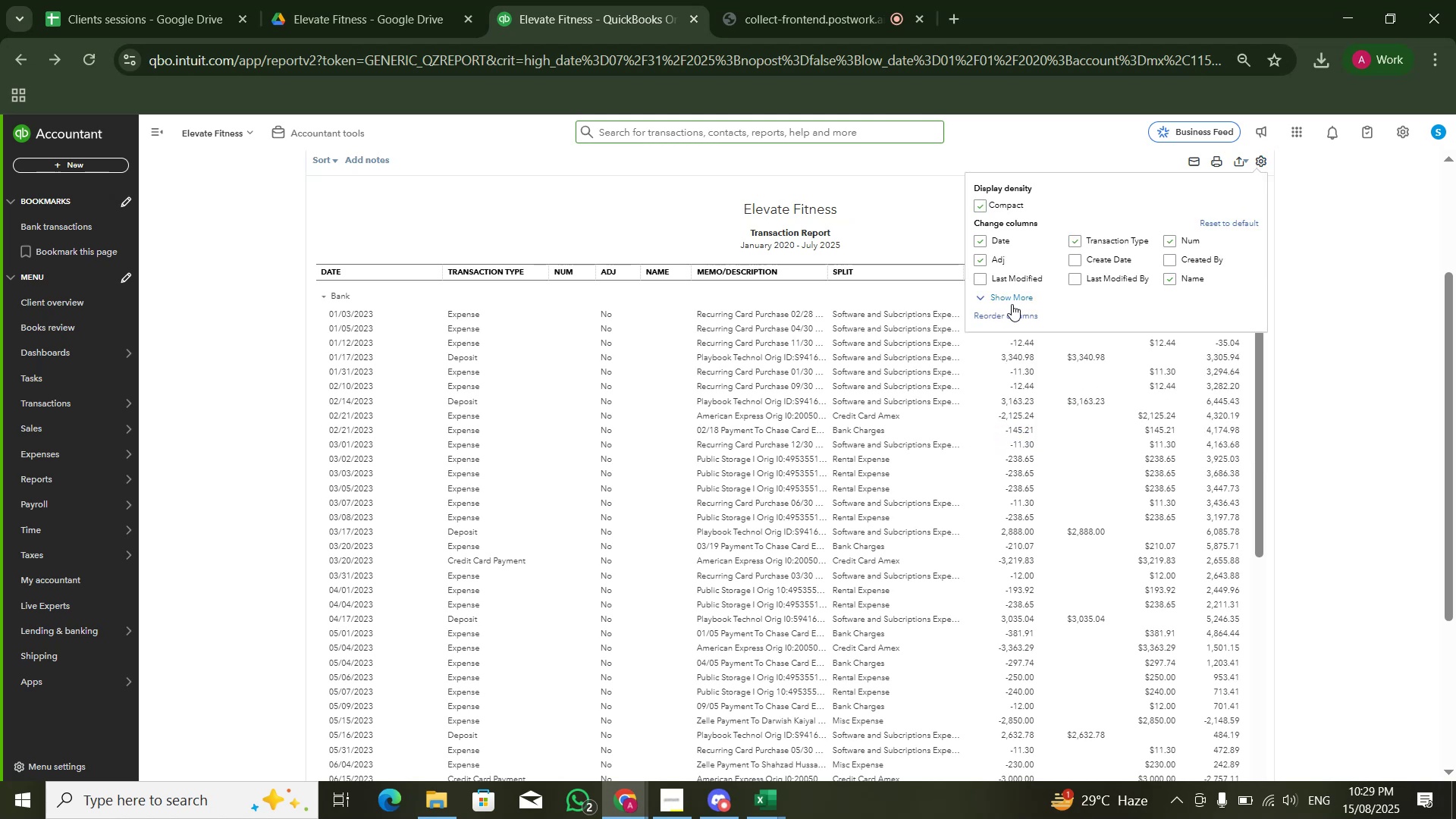 
left_click([1012, 302])
 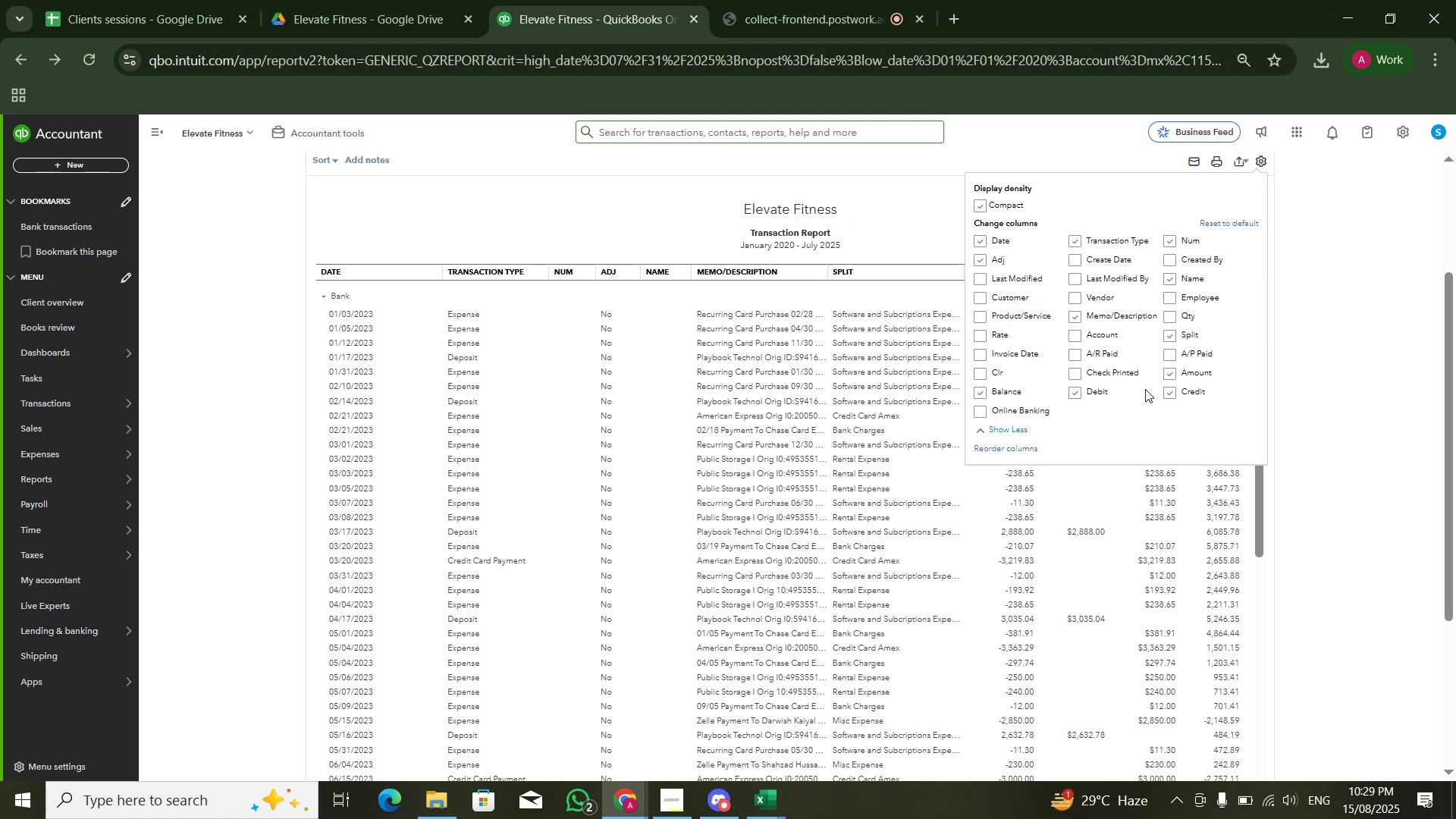 
double_click([1165, 374])
 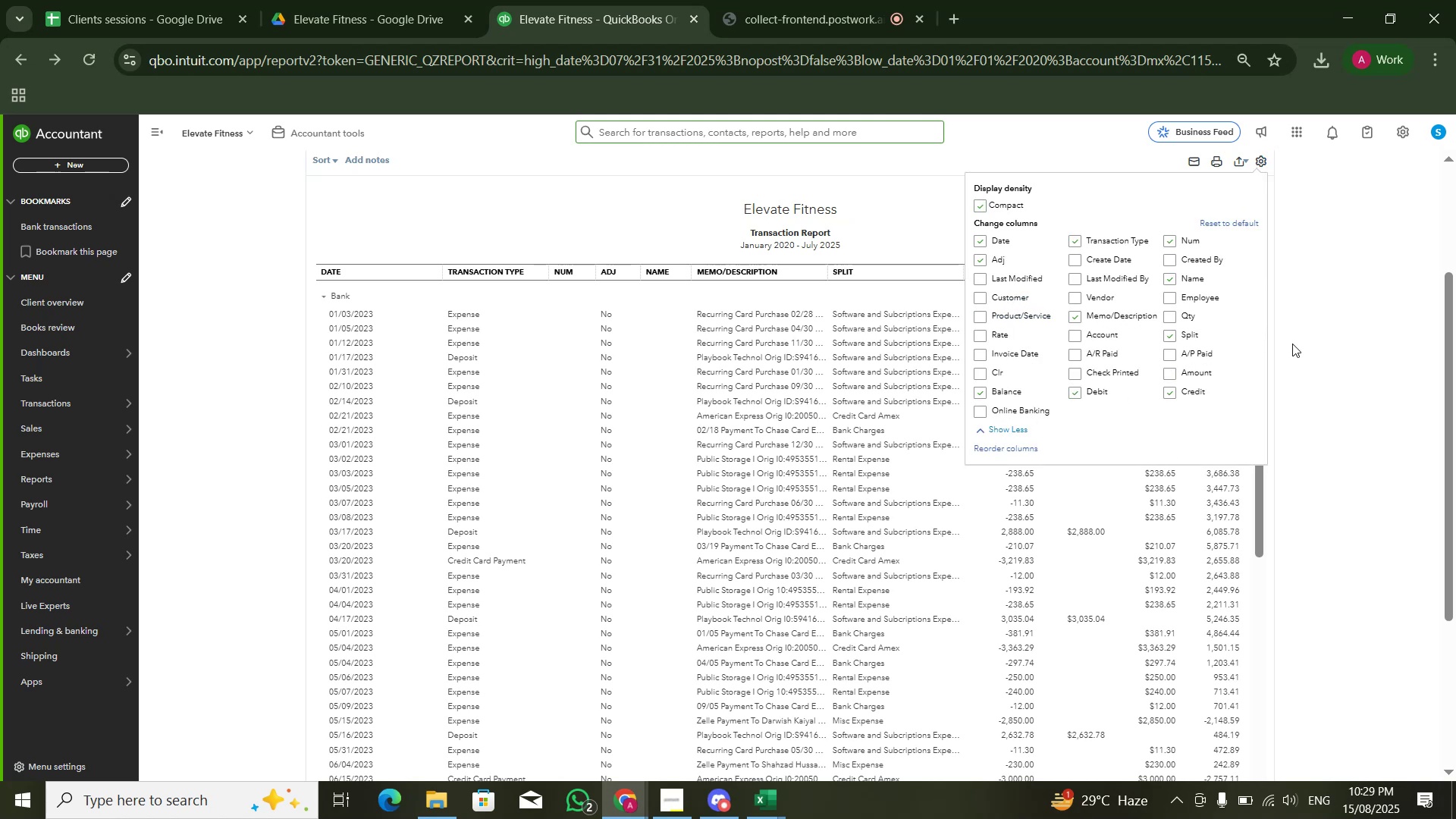 
triple_click([1292, 344])
 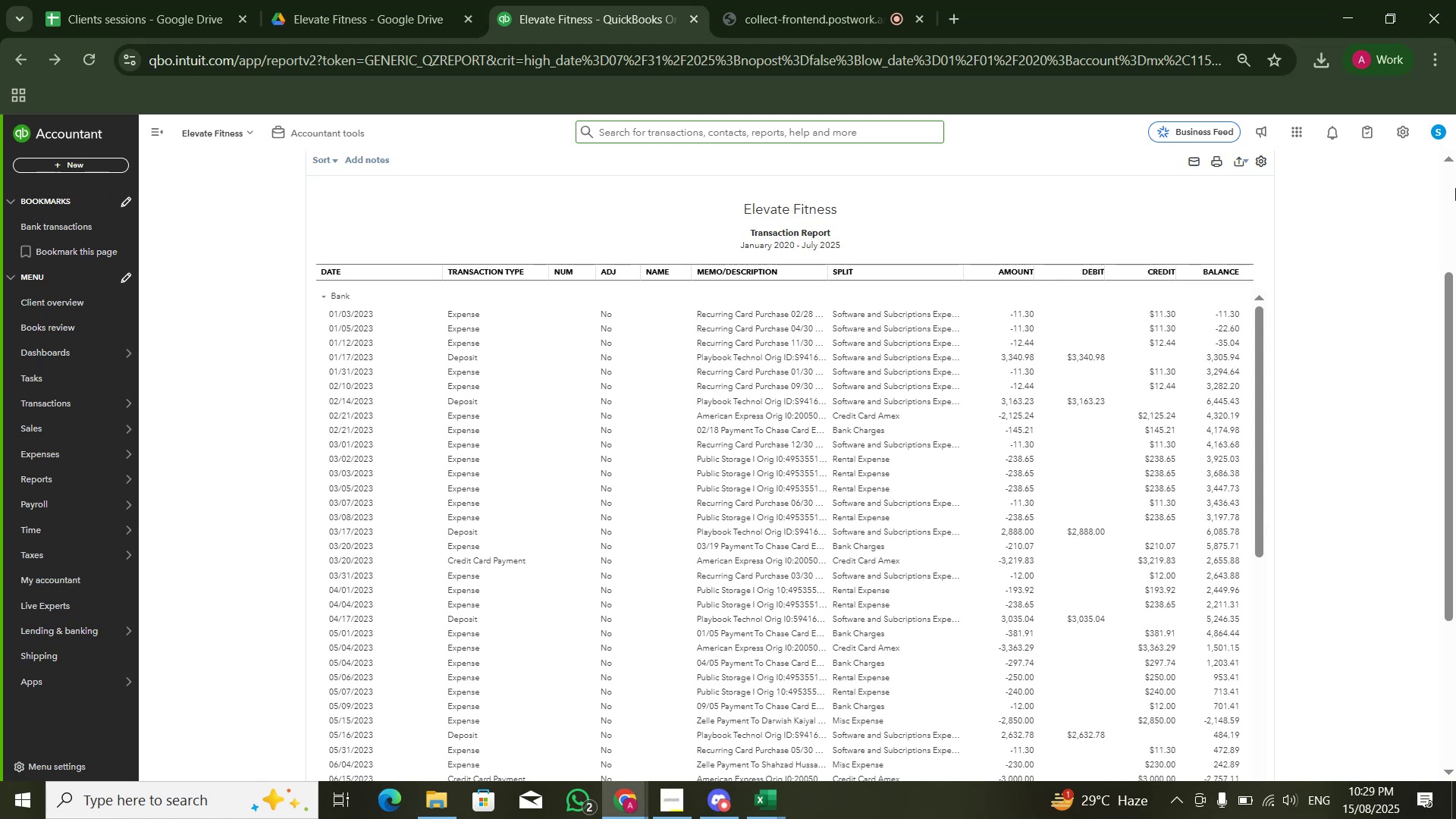 
scroll: coordinate [1130, 527], scroll_direction: down, amount: 5.0
 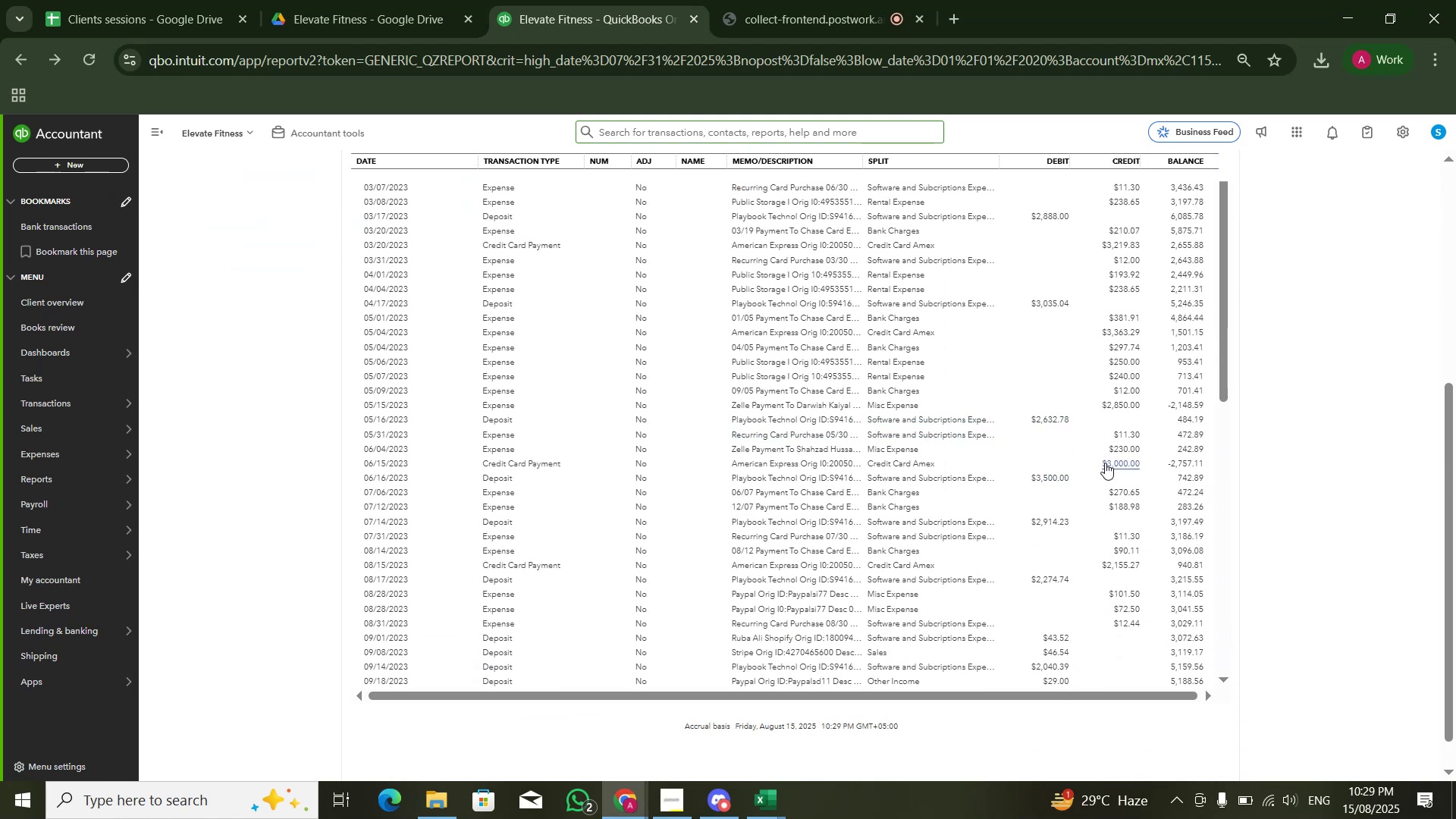 
wait(6.42)
 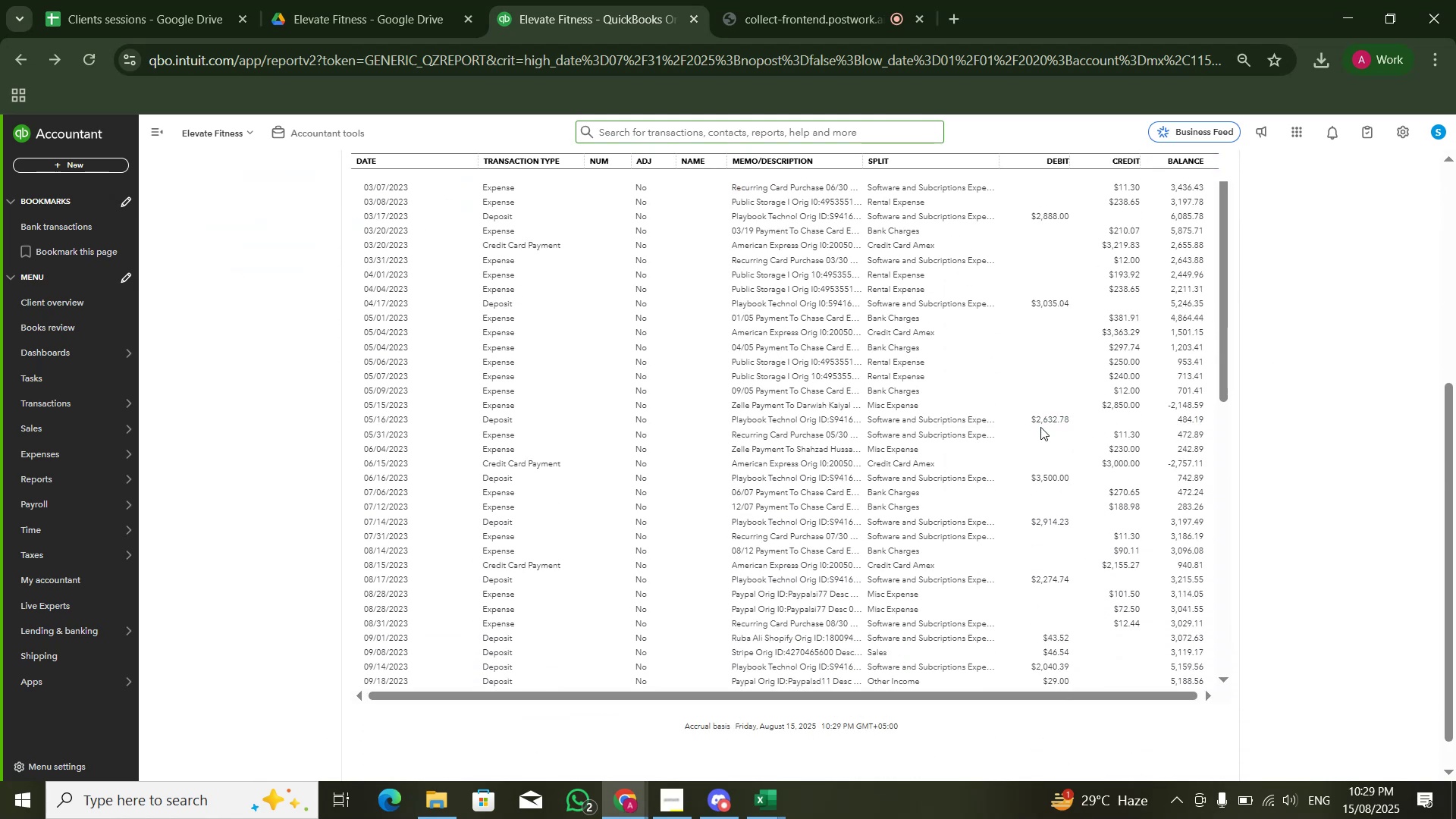 
scroll: coordinate [1070, 491], scroll_direction: down, amount: 2.0
 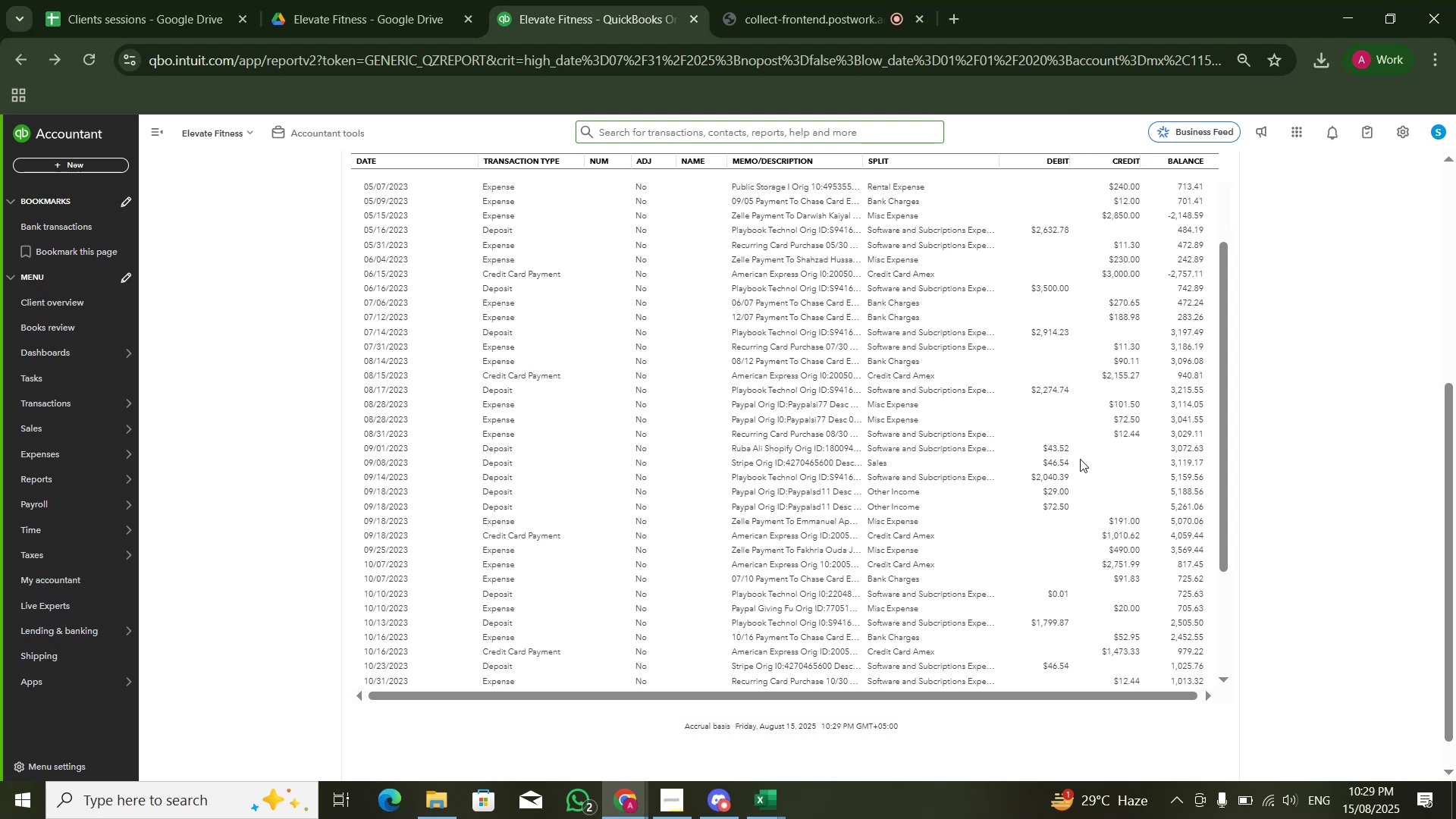 
key(Alt+Tab)
 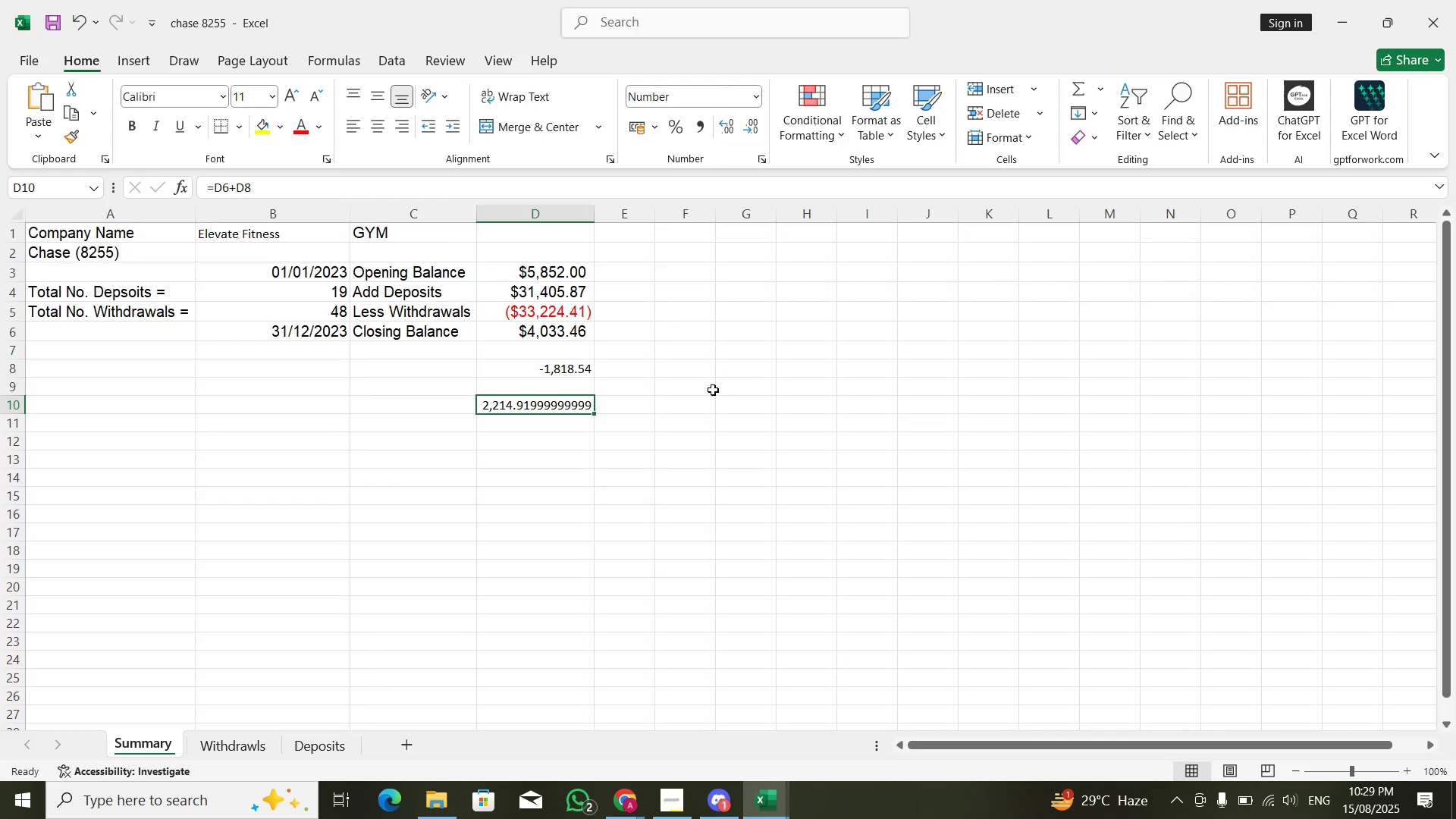 
key(Control+C)
 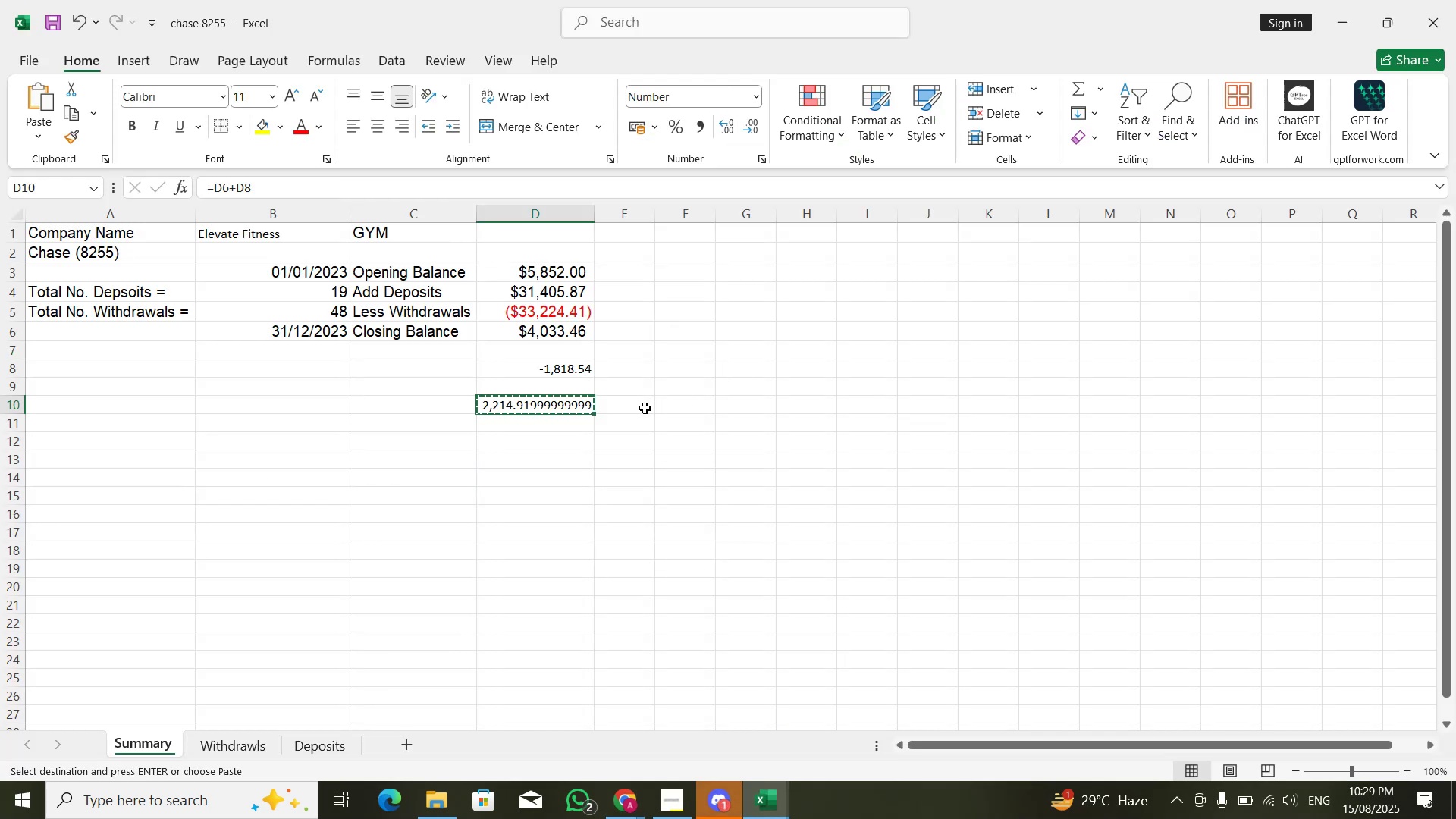 
key(Alt+AltLeft)
 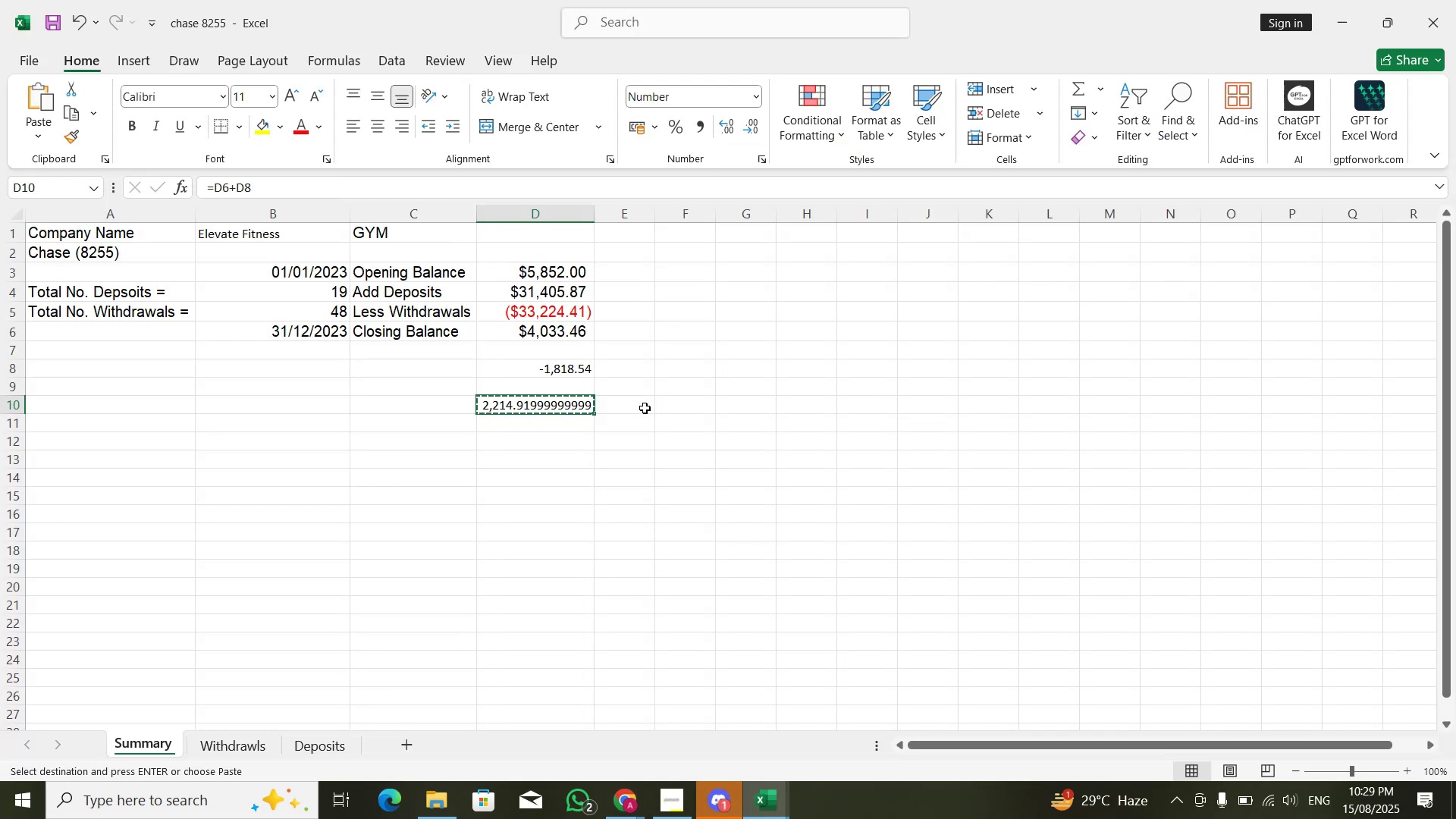 
key(Alt+Tab)
 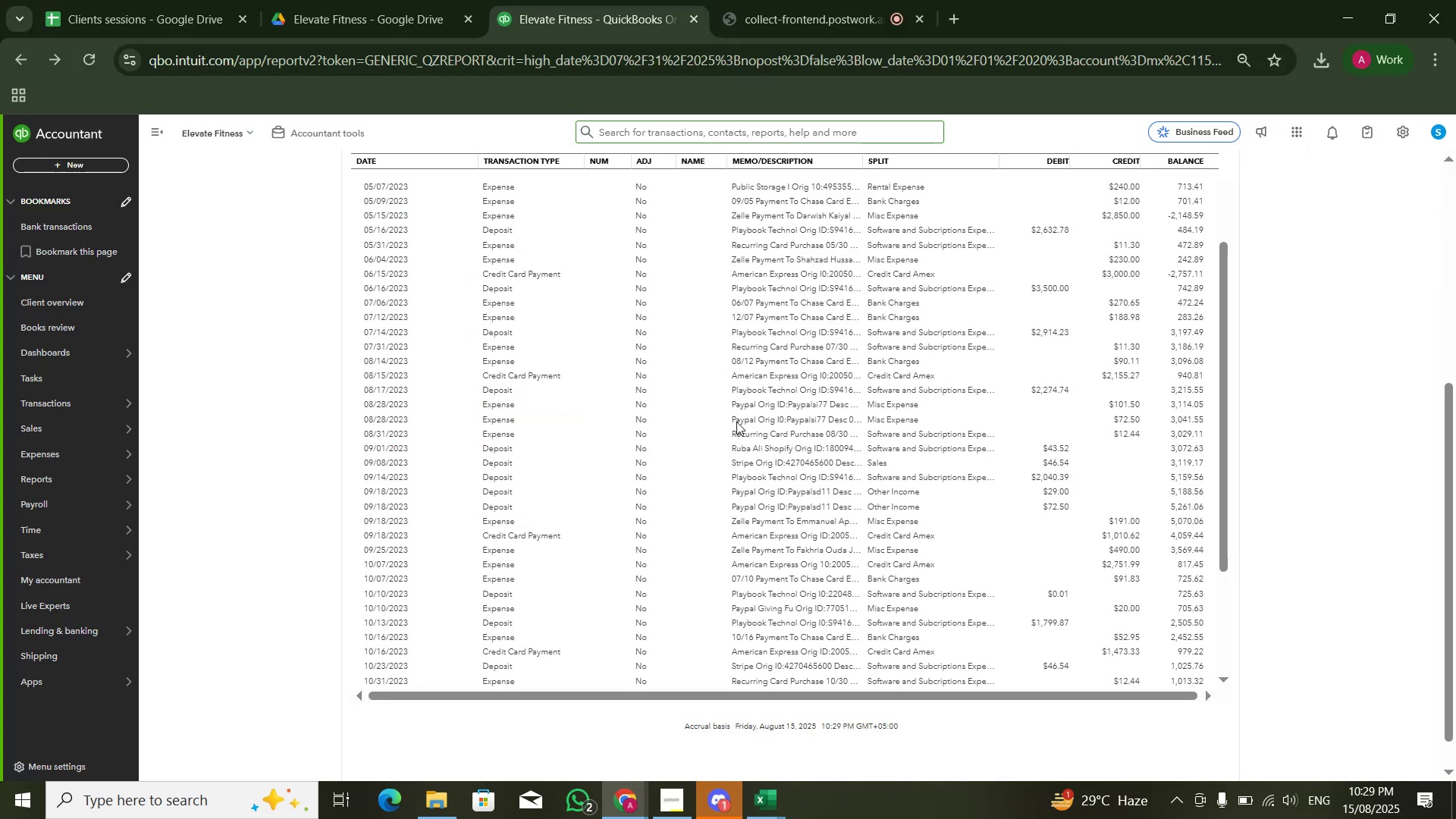 
key(Control+F)
 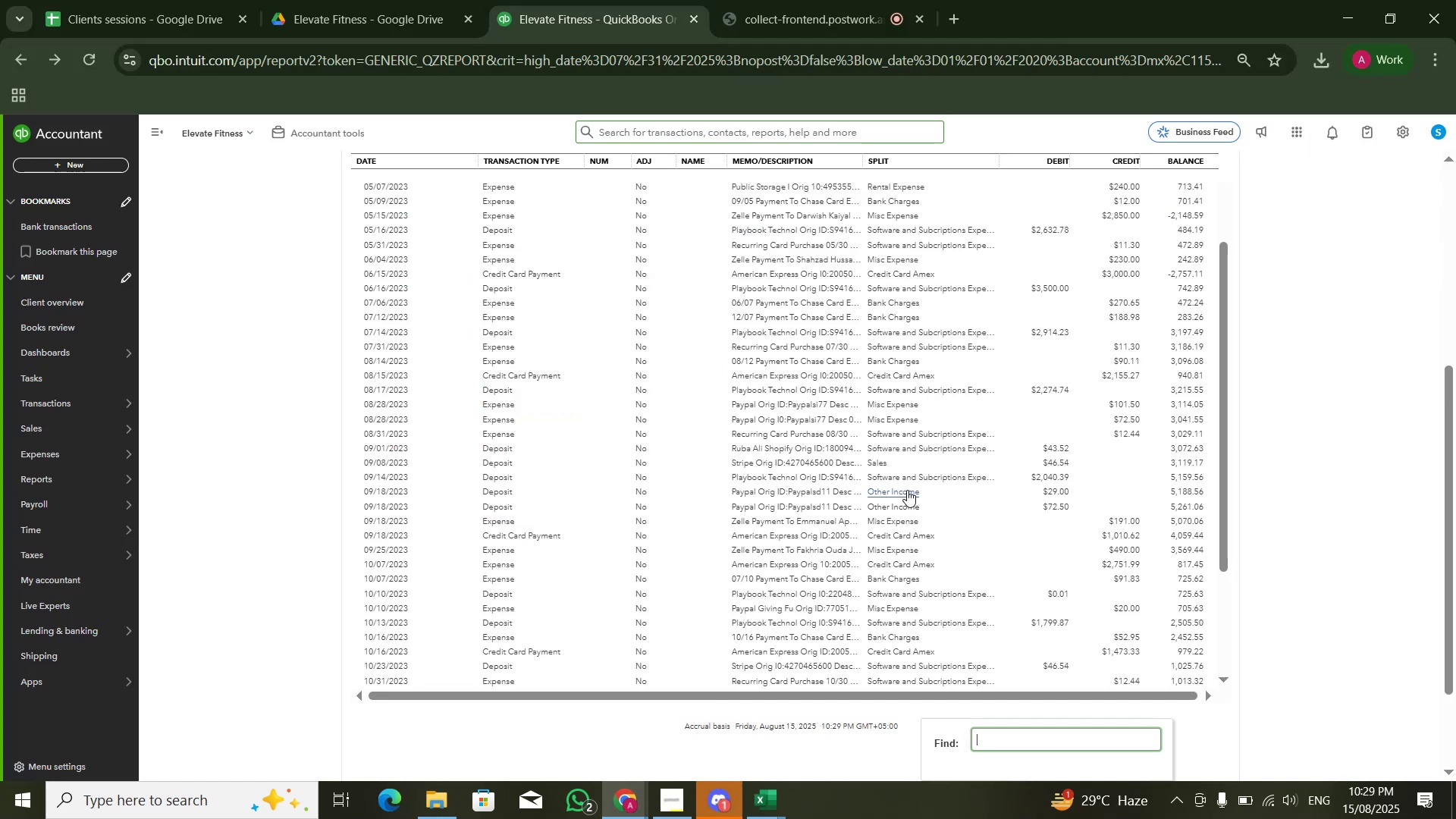 
key(Control+V)
 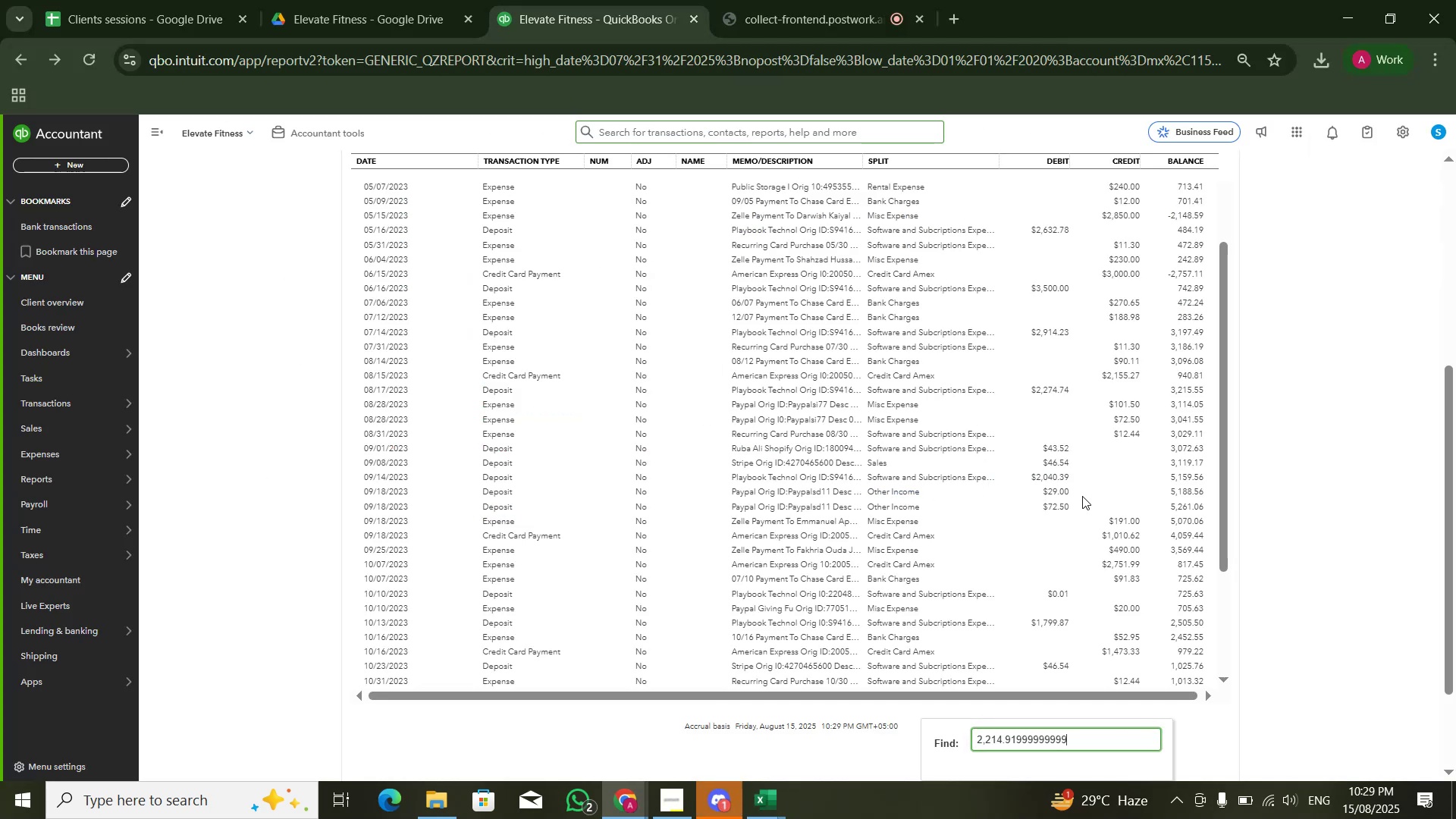 
hold_key(key=Backspace, duration=0.66)
 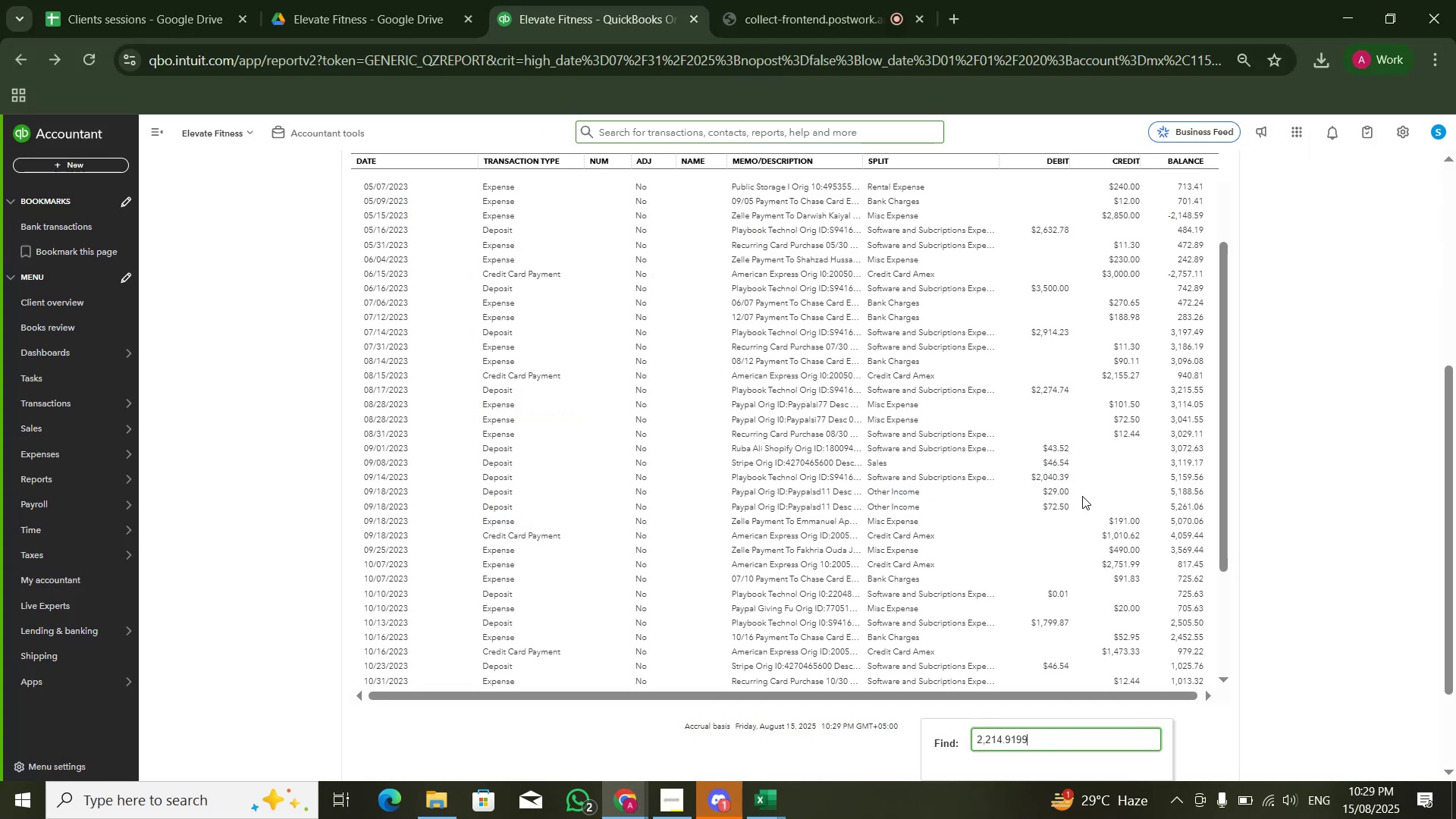 
key(Backspace)
 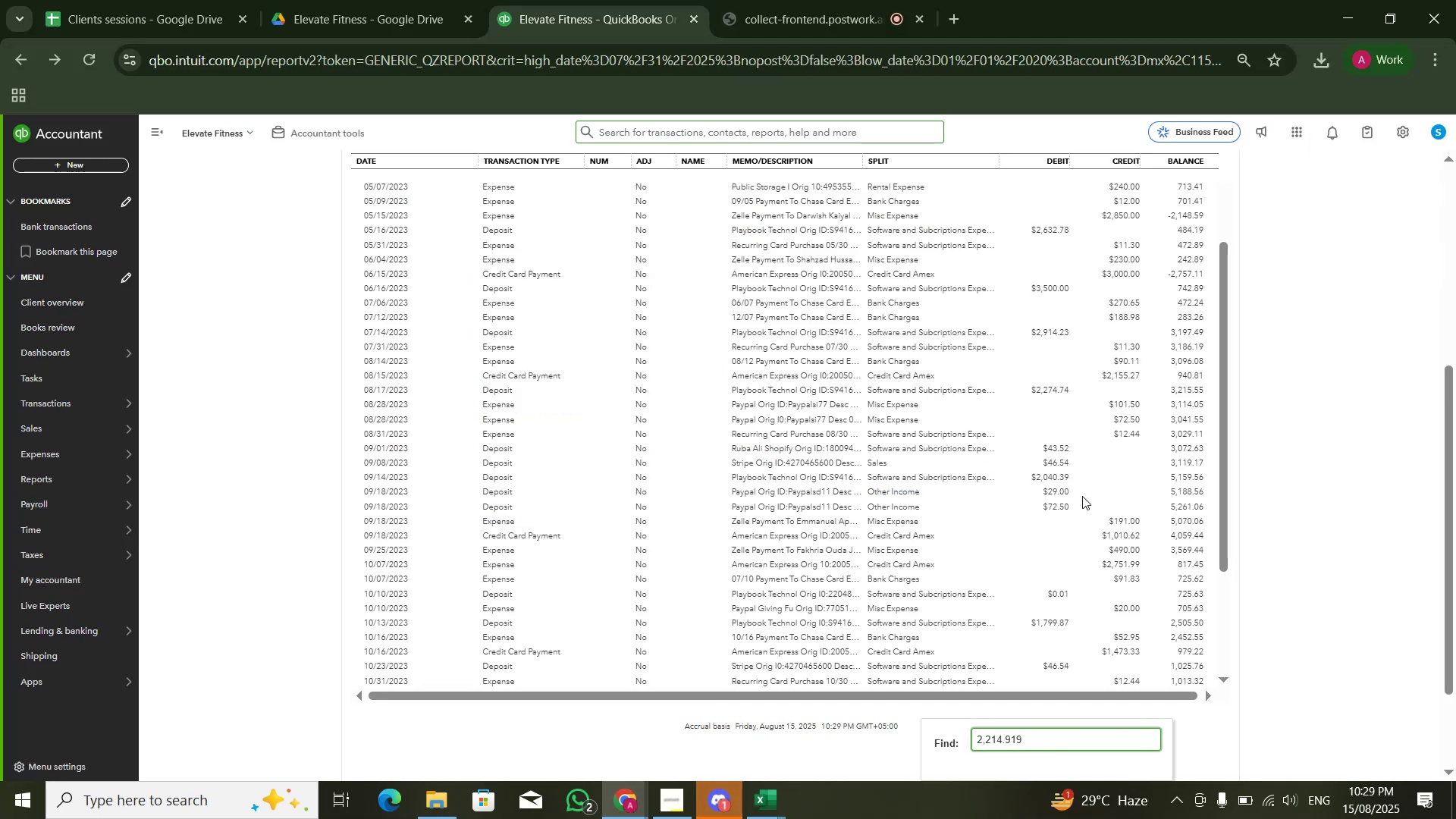 
key(Backspace)
 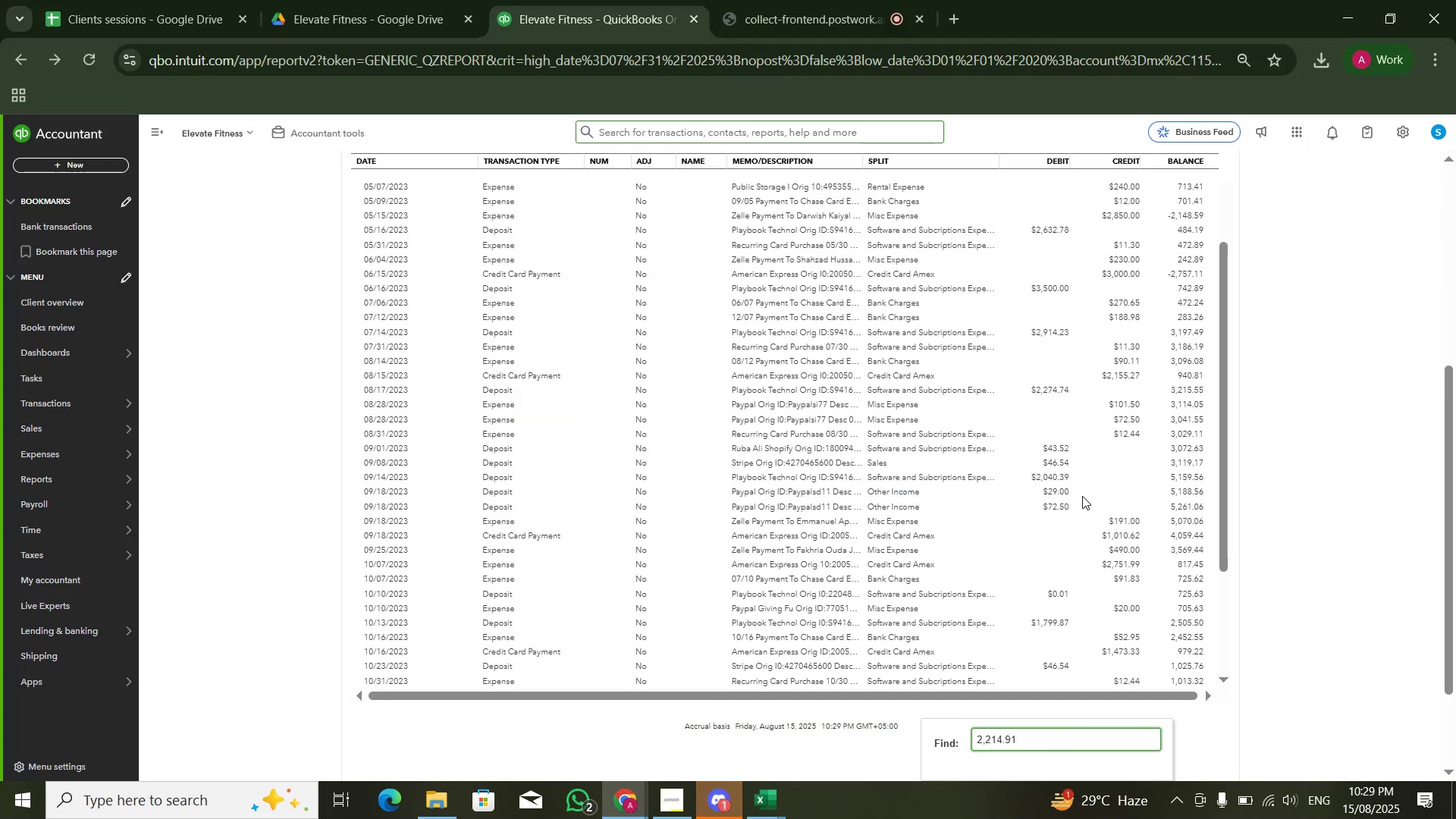 
key(Enter)
 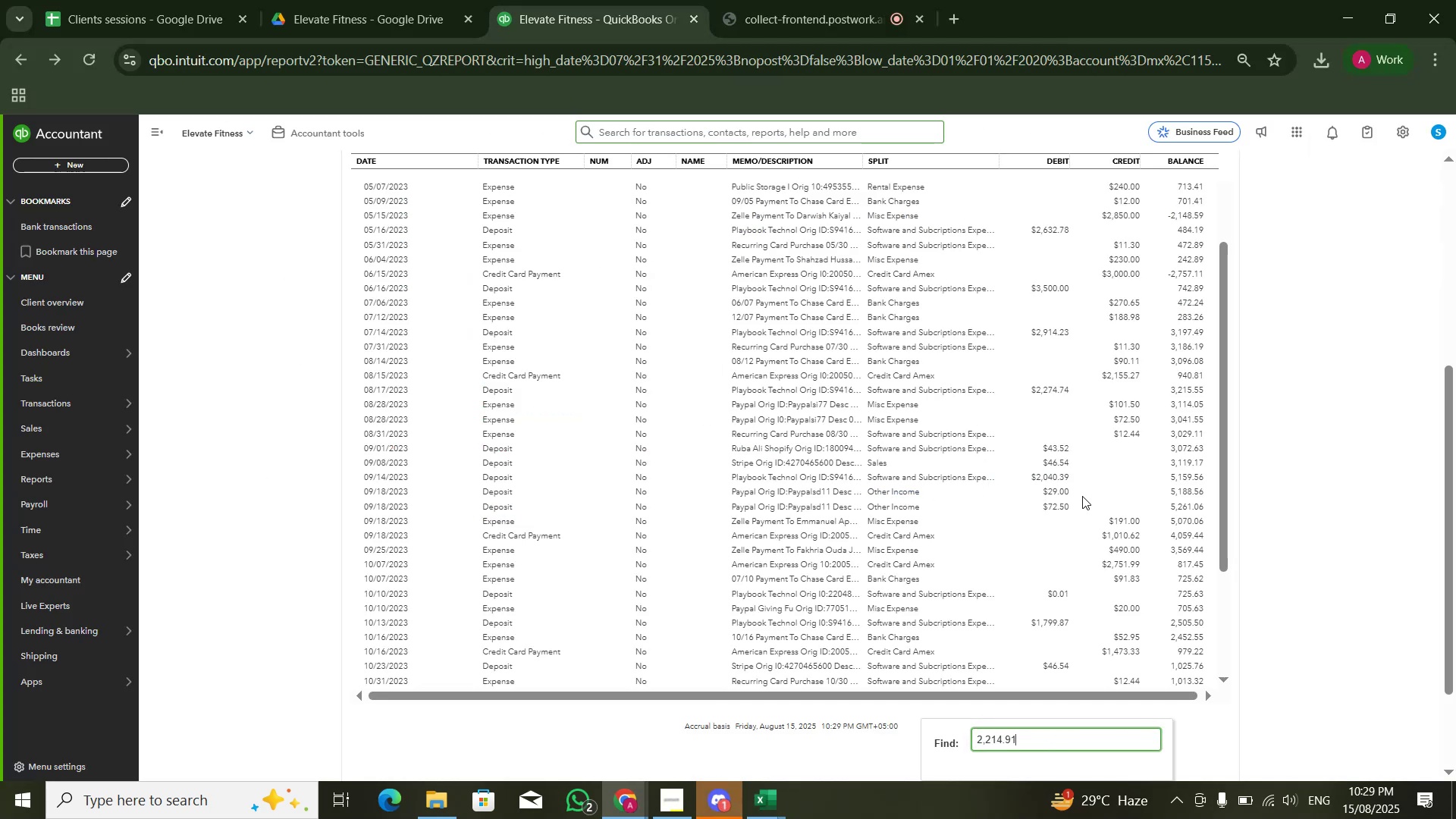 
key(Enter)
 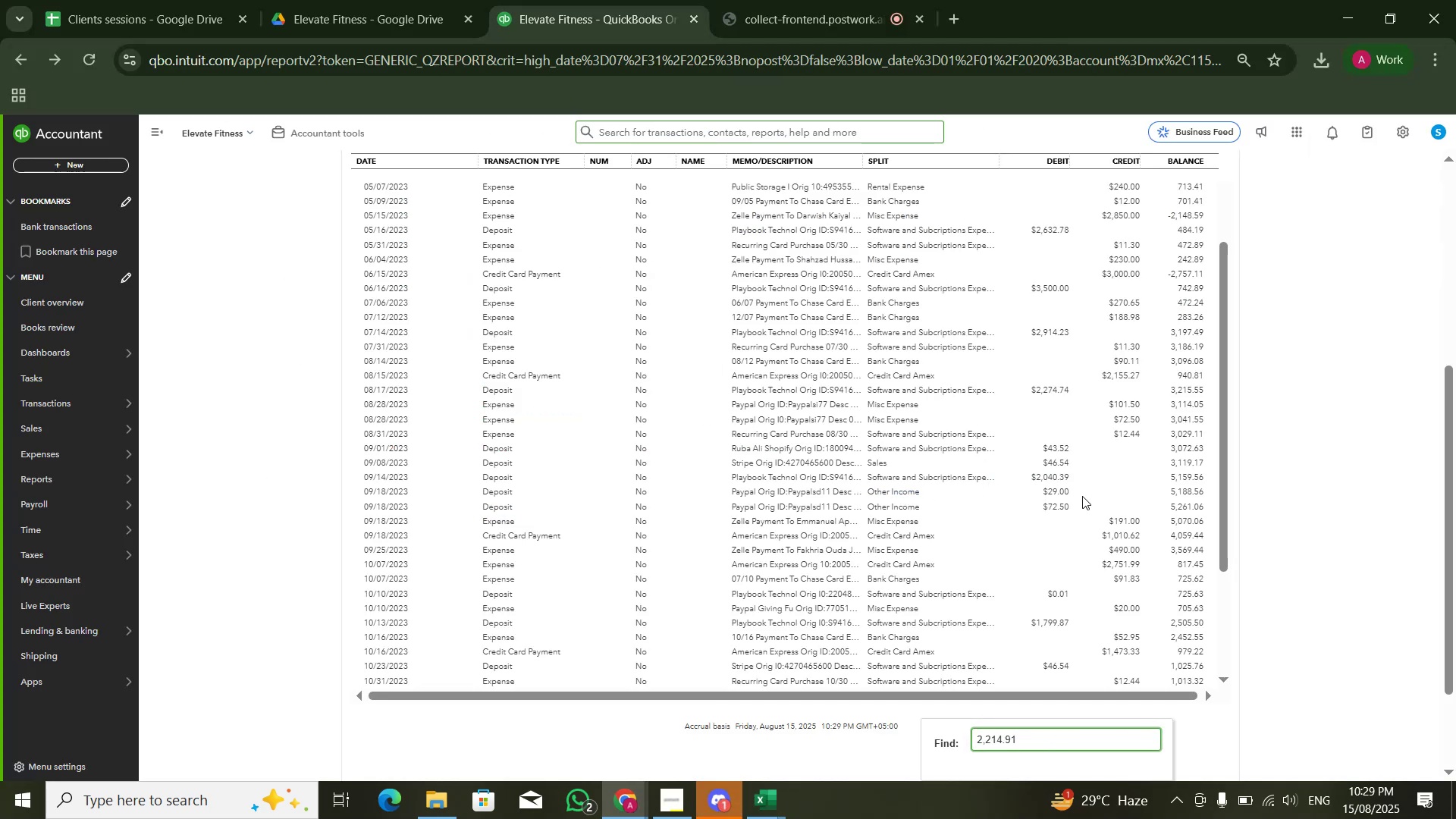 
key(Enter)
 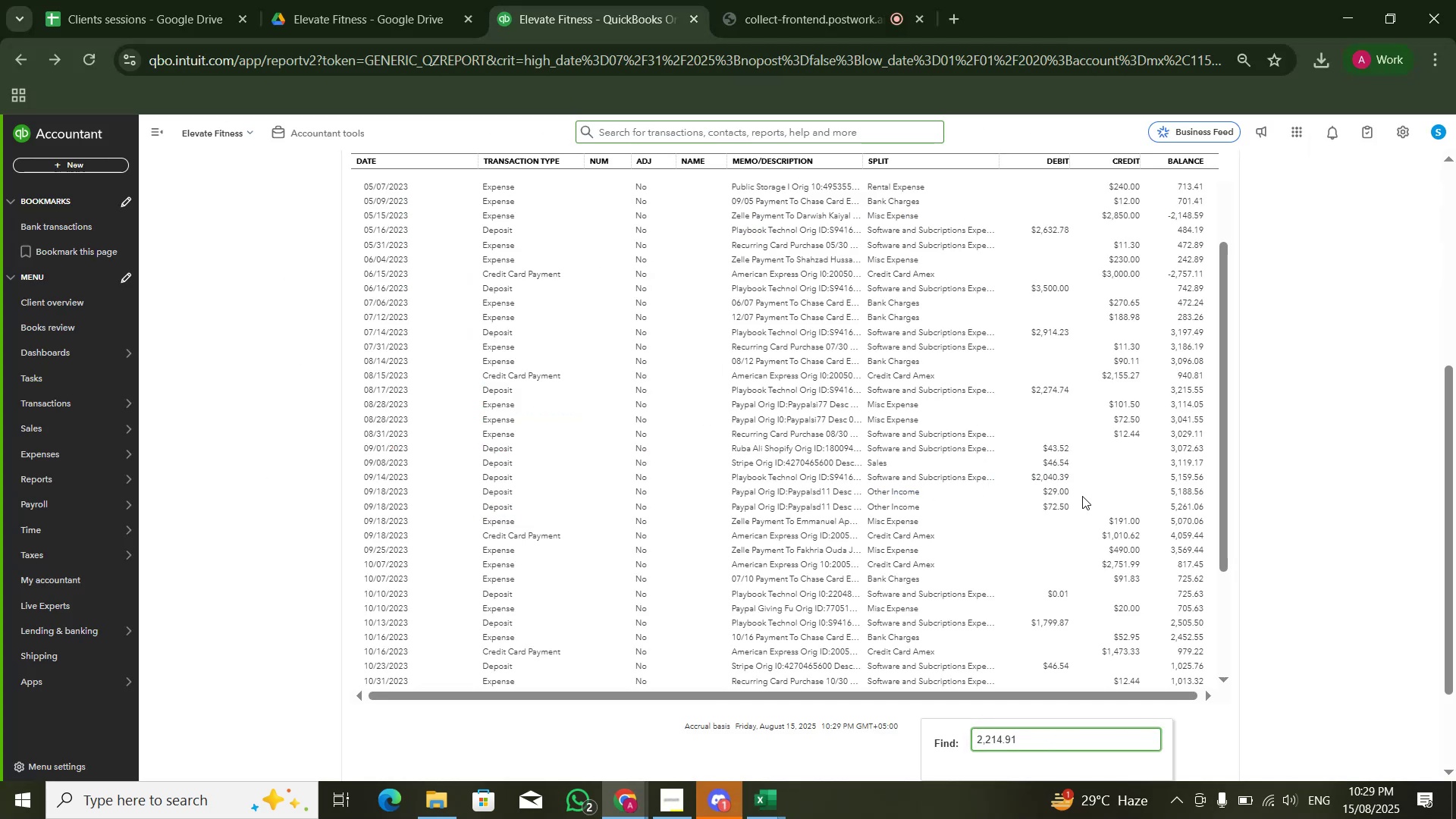 
key(Enter)
 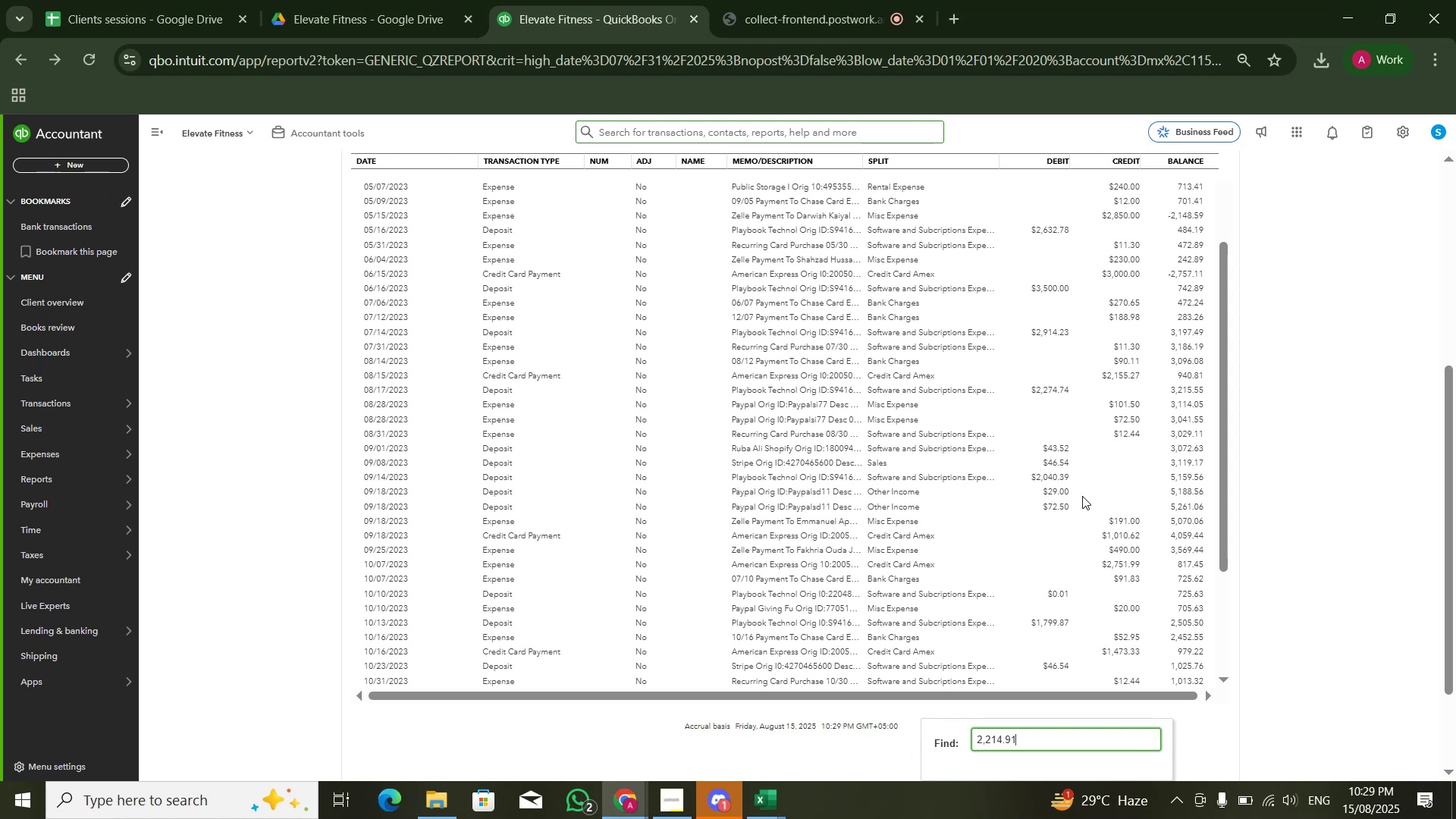 
key(Enter)
 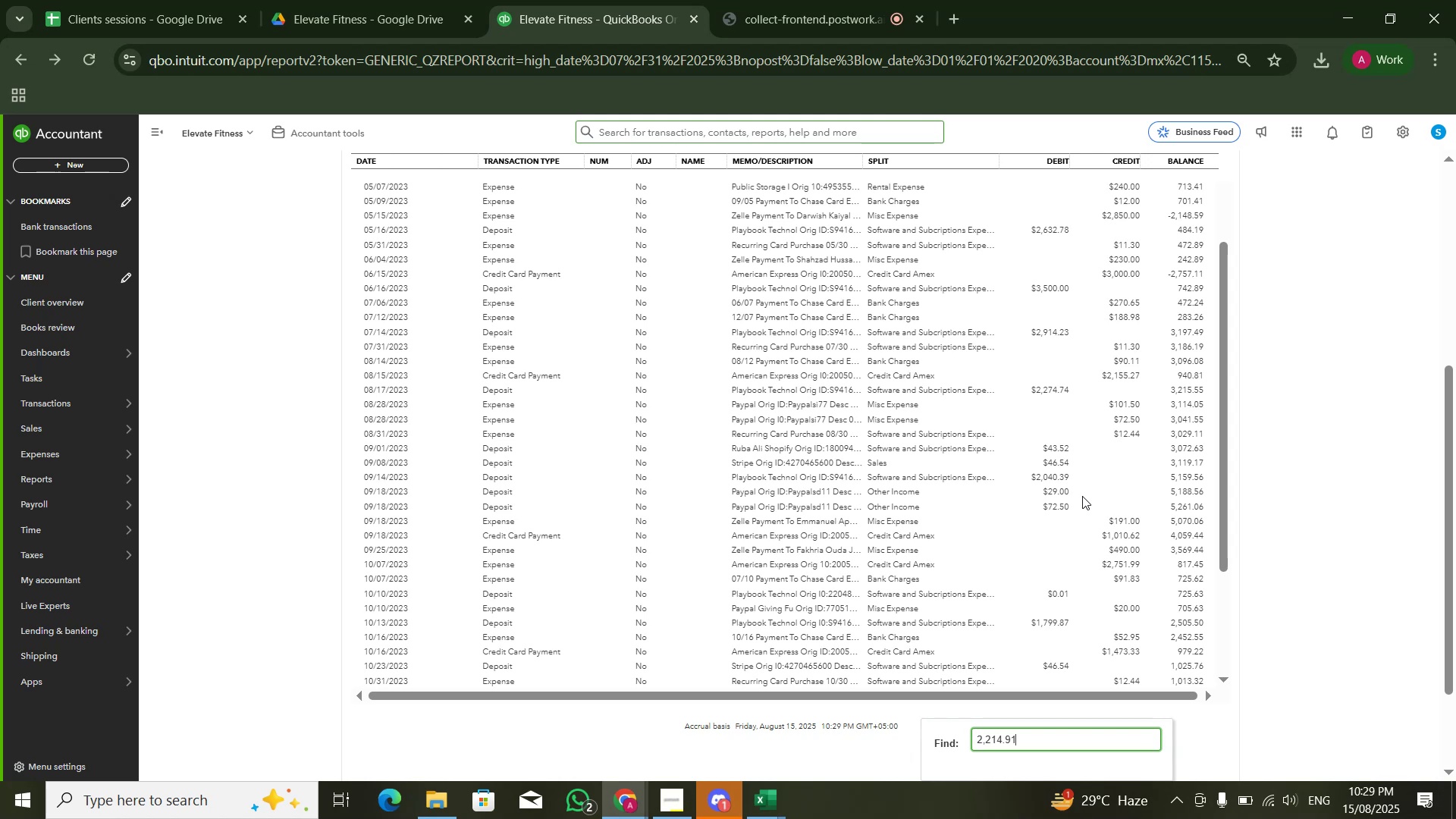 
key(Enter)
 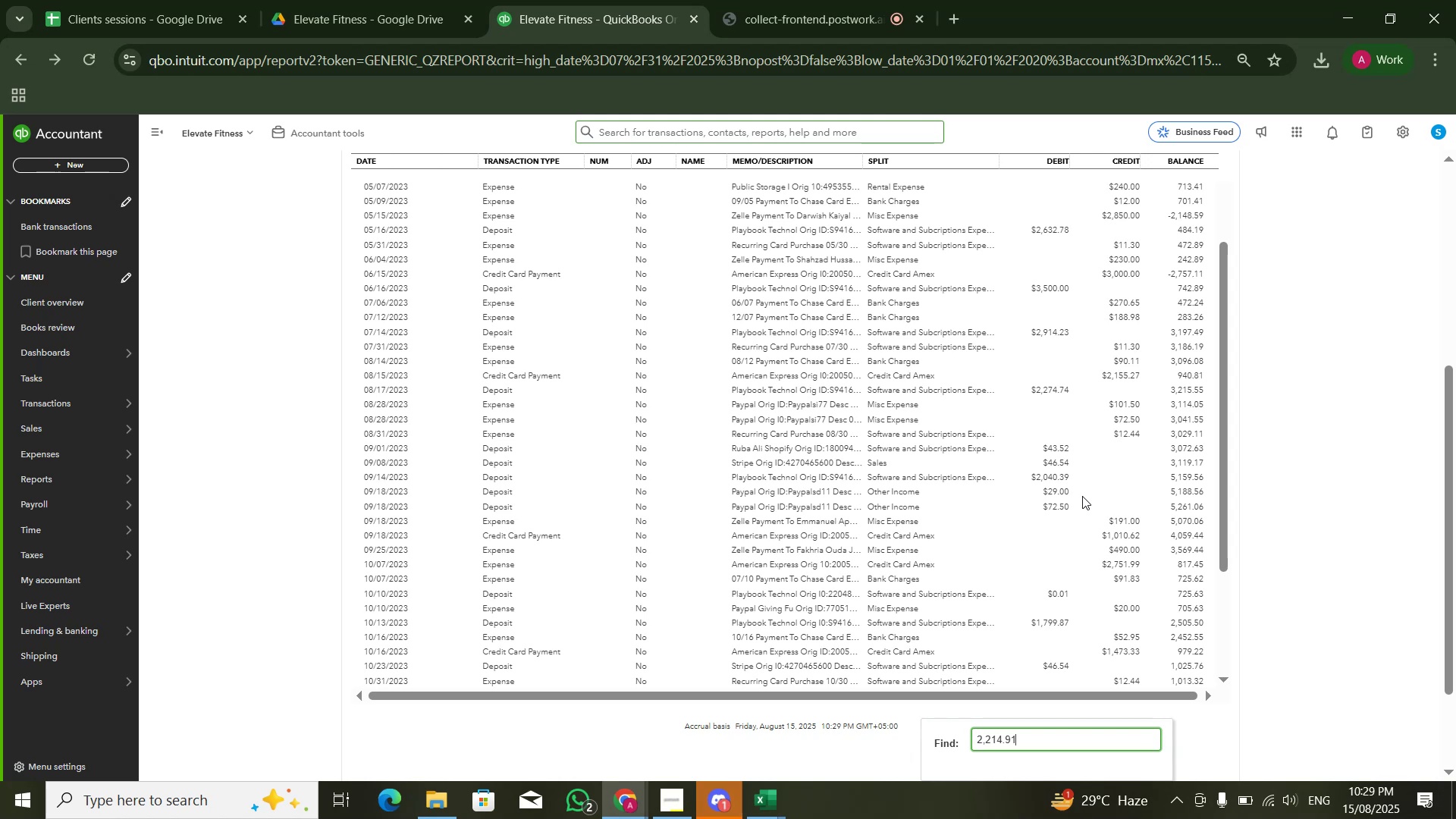 
key(Enter)
 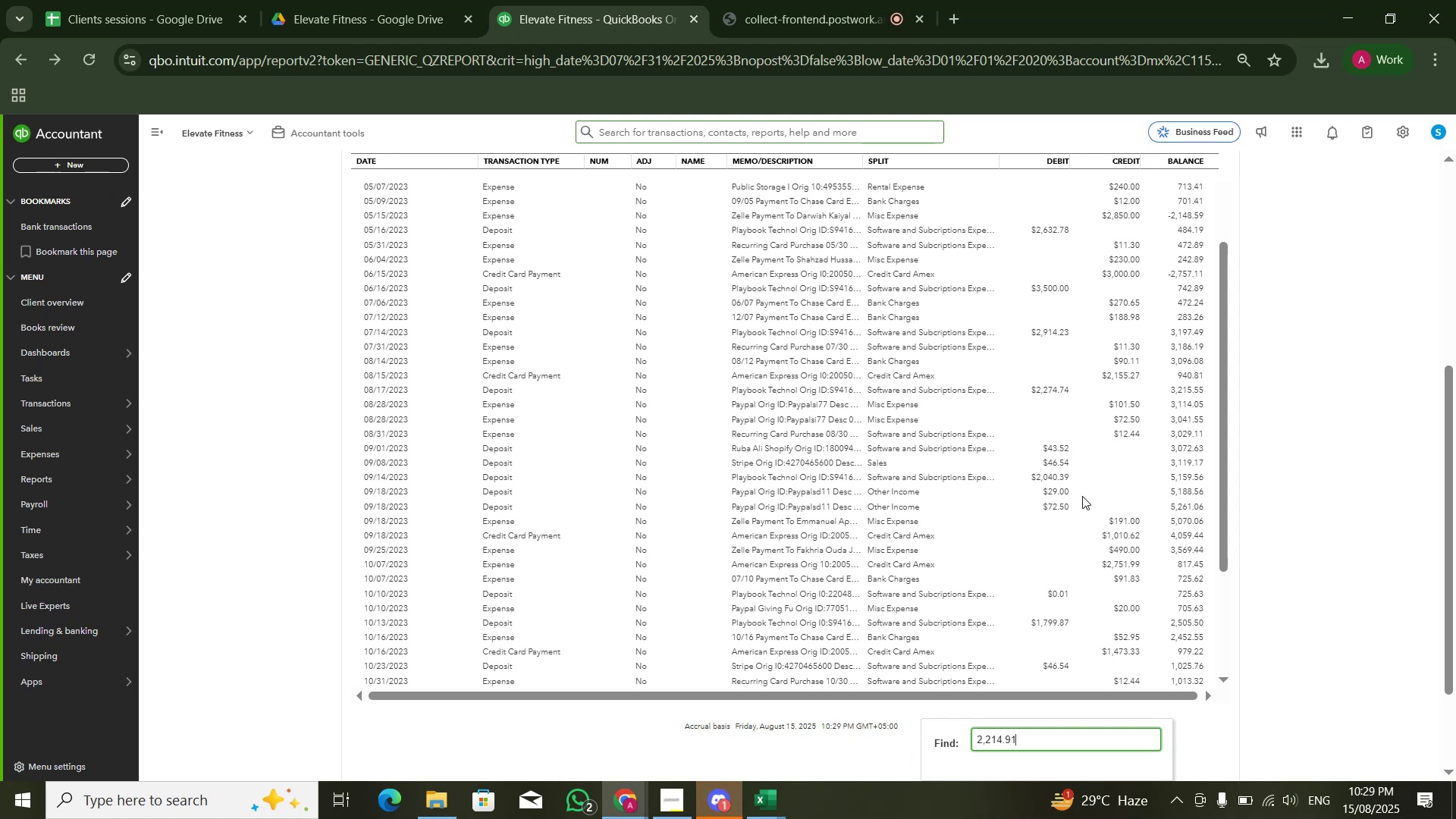 
key(Backspace)
 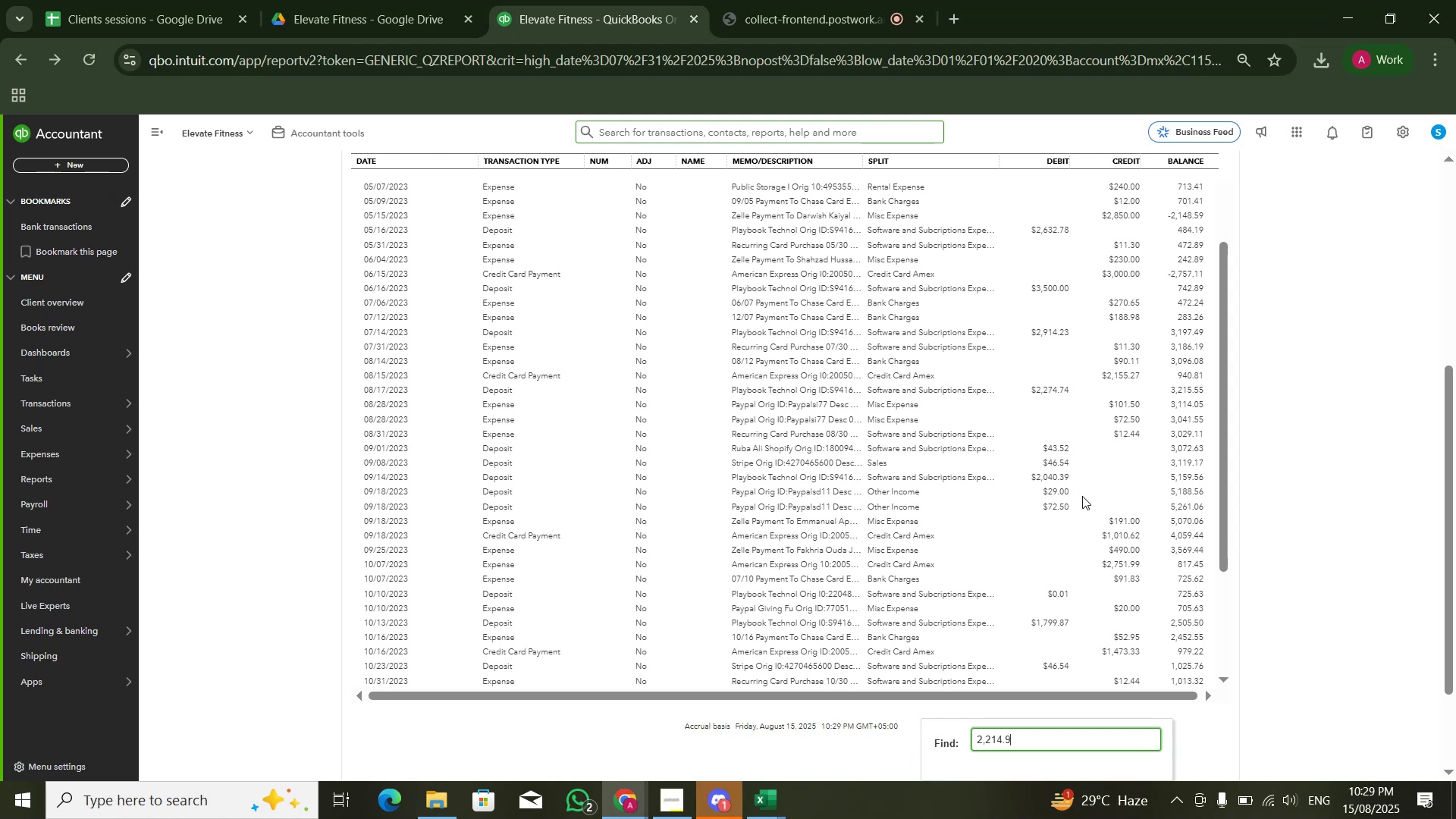 
key(Backspace)
 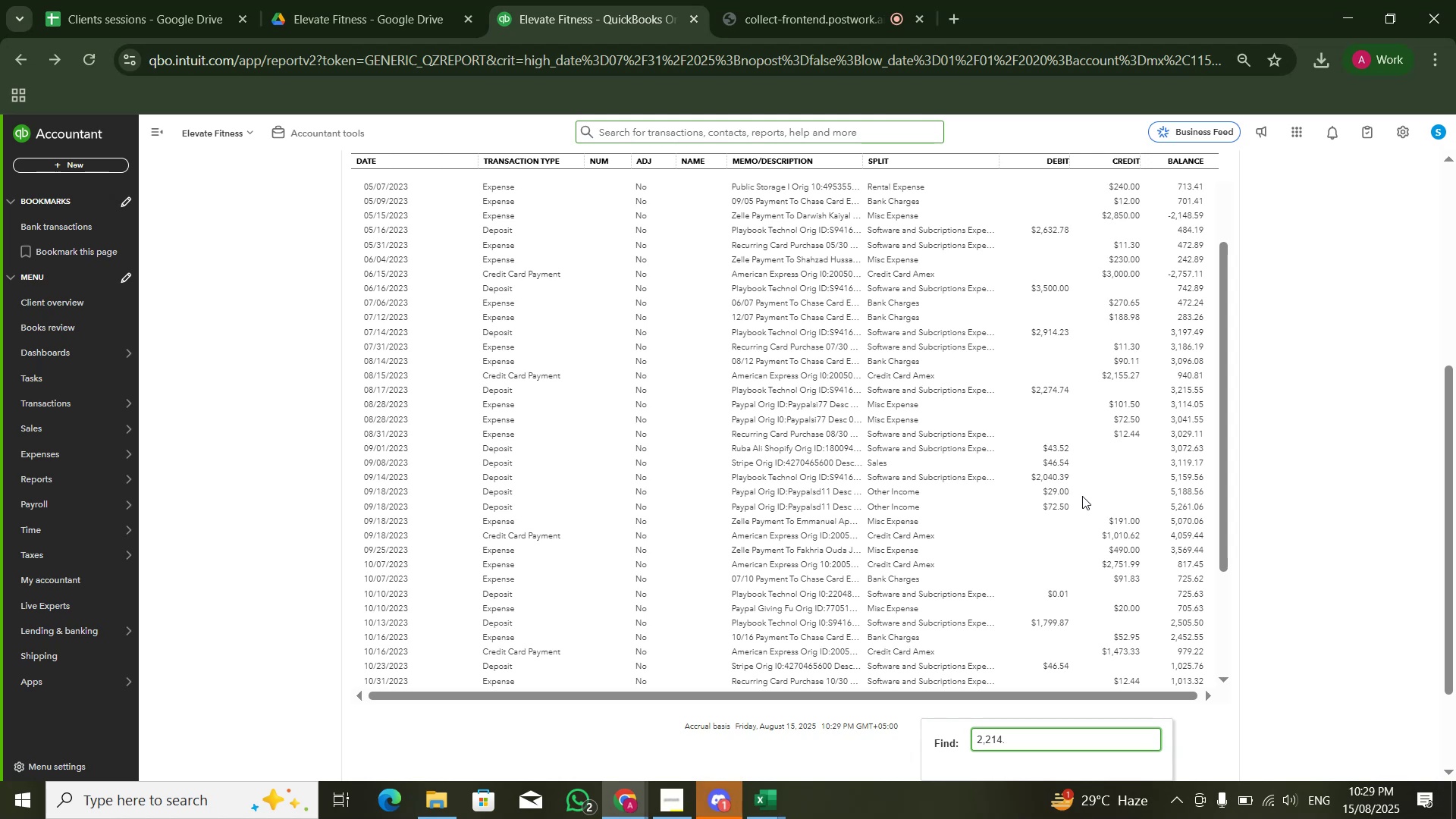 
key(Backspace)
 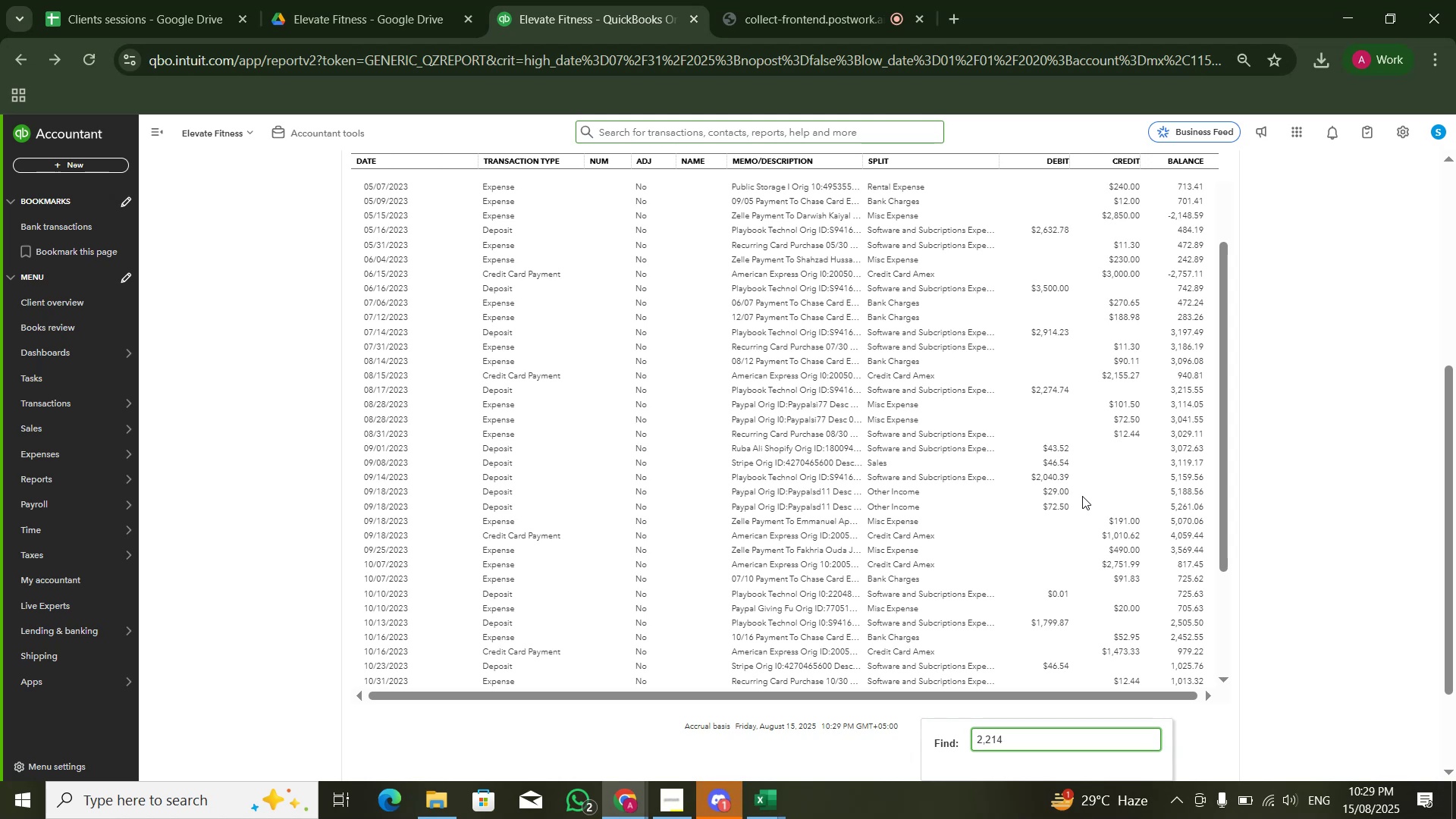 
key(Enter)
 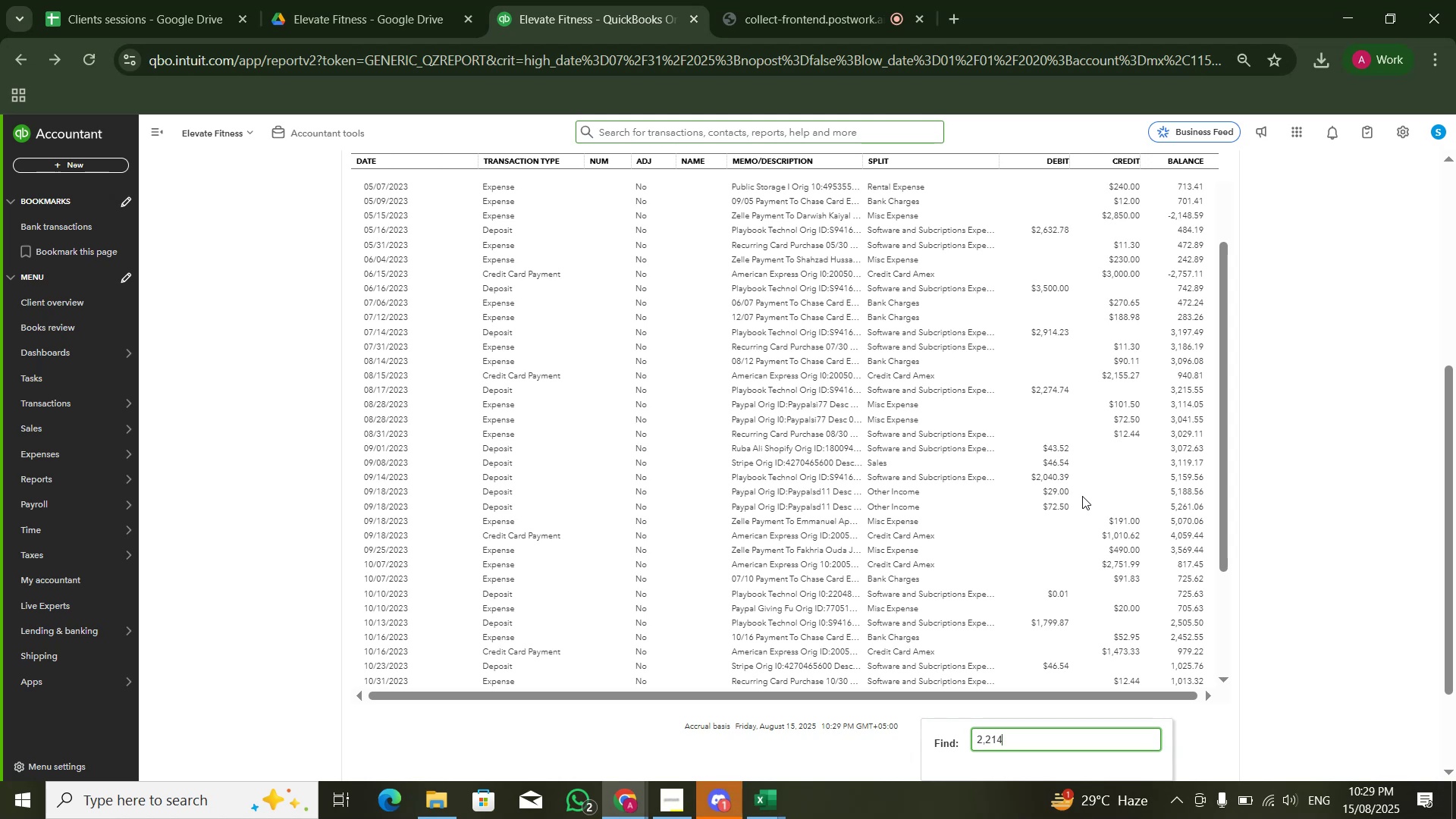 
key(Enter)
 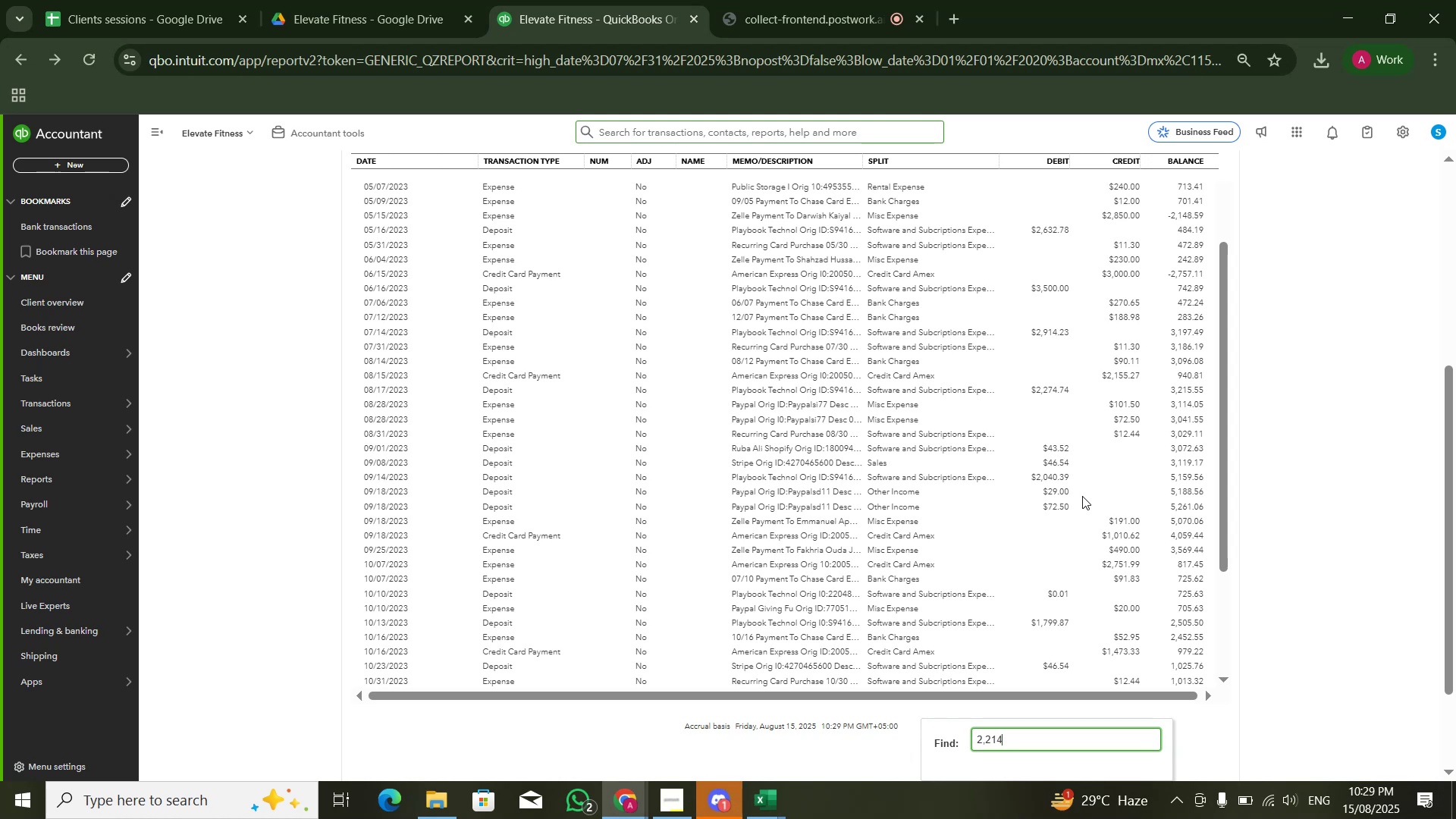 
key(Enter)
 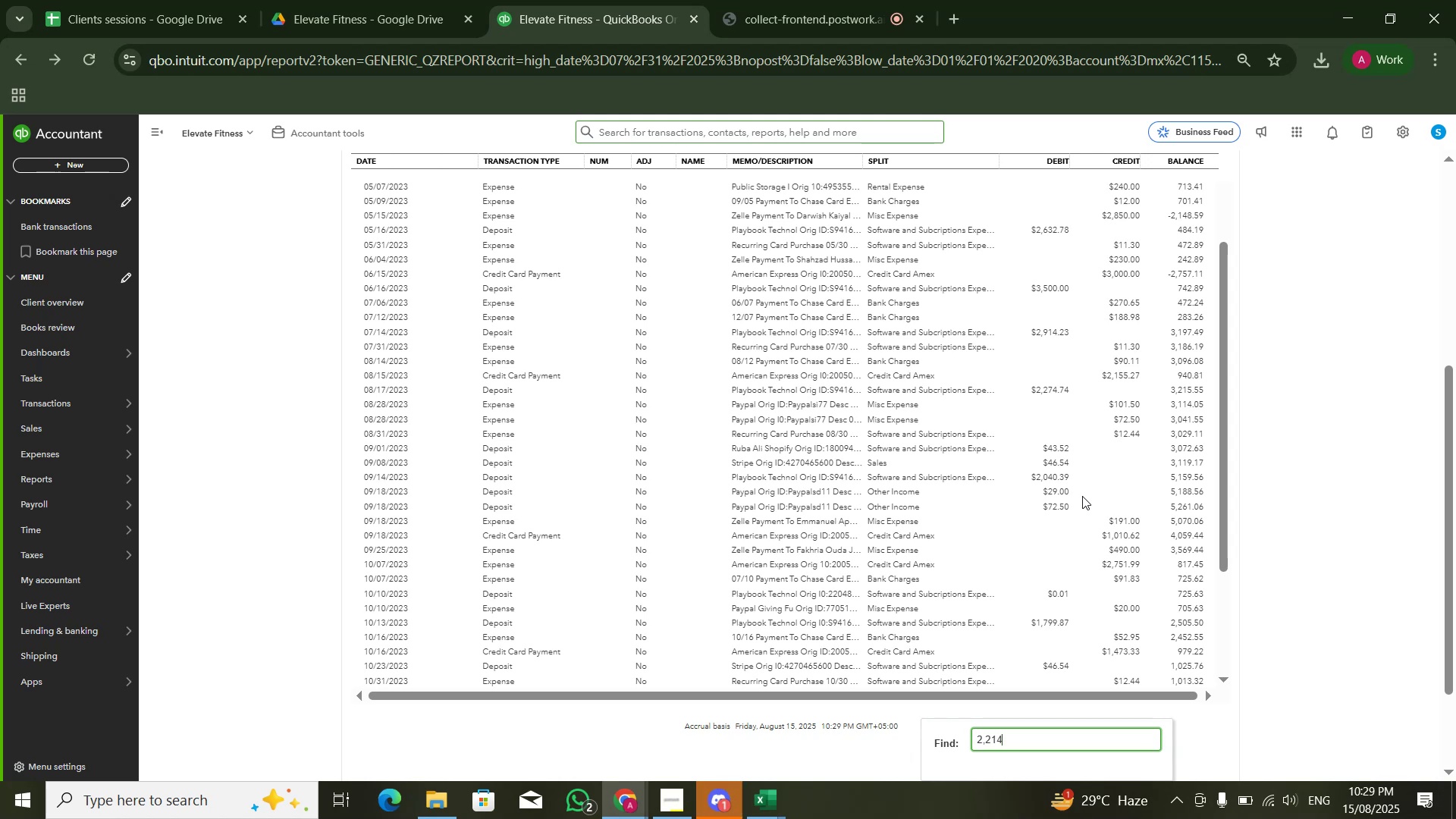 
key(Enter)
 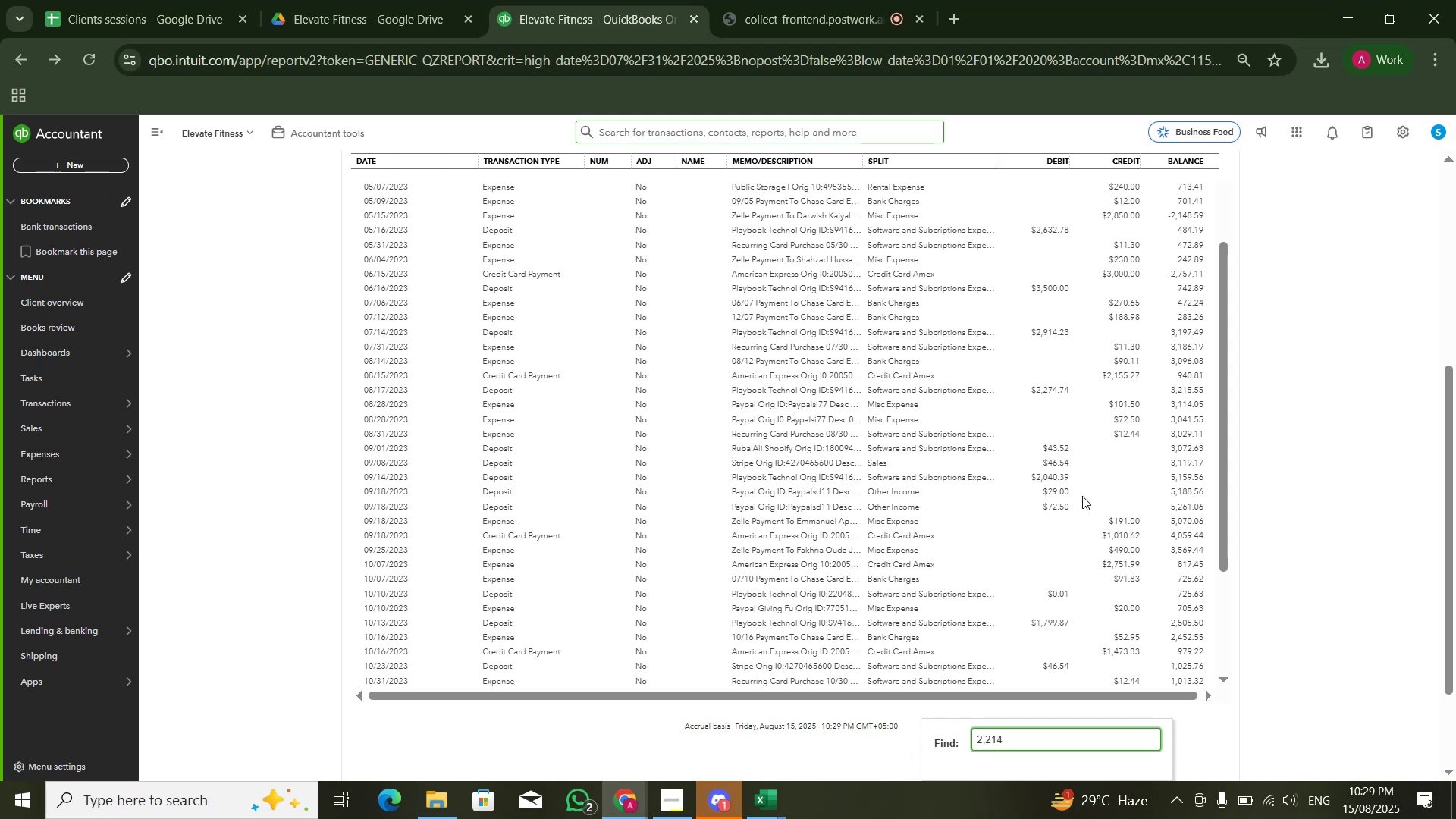 
key(Backspace)
 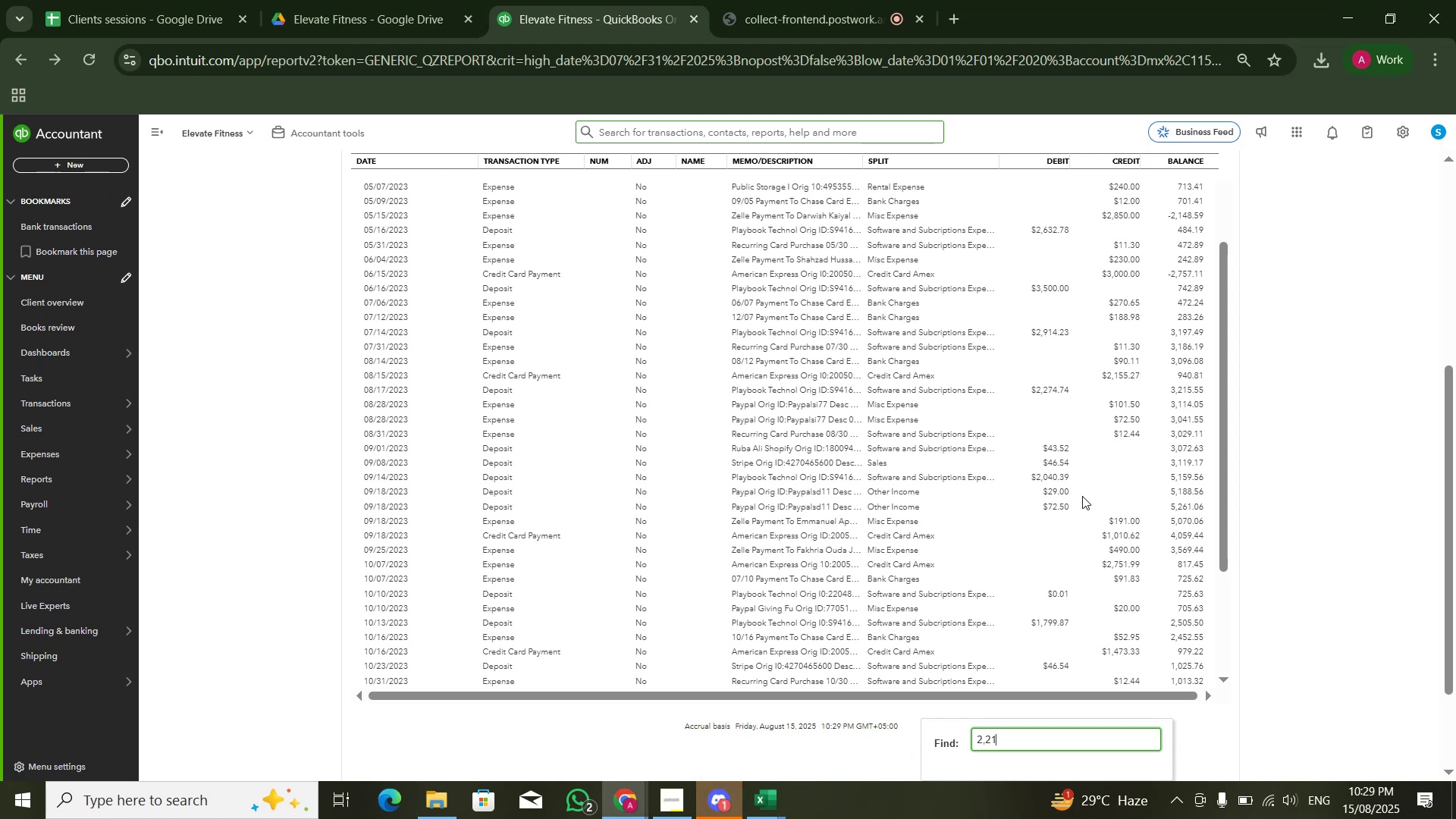 
key(Numpad5)
 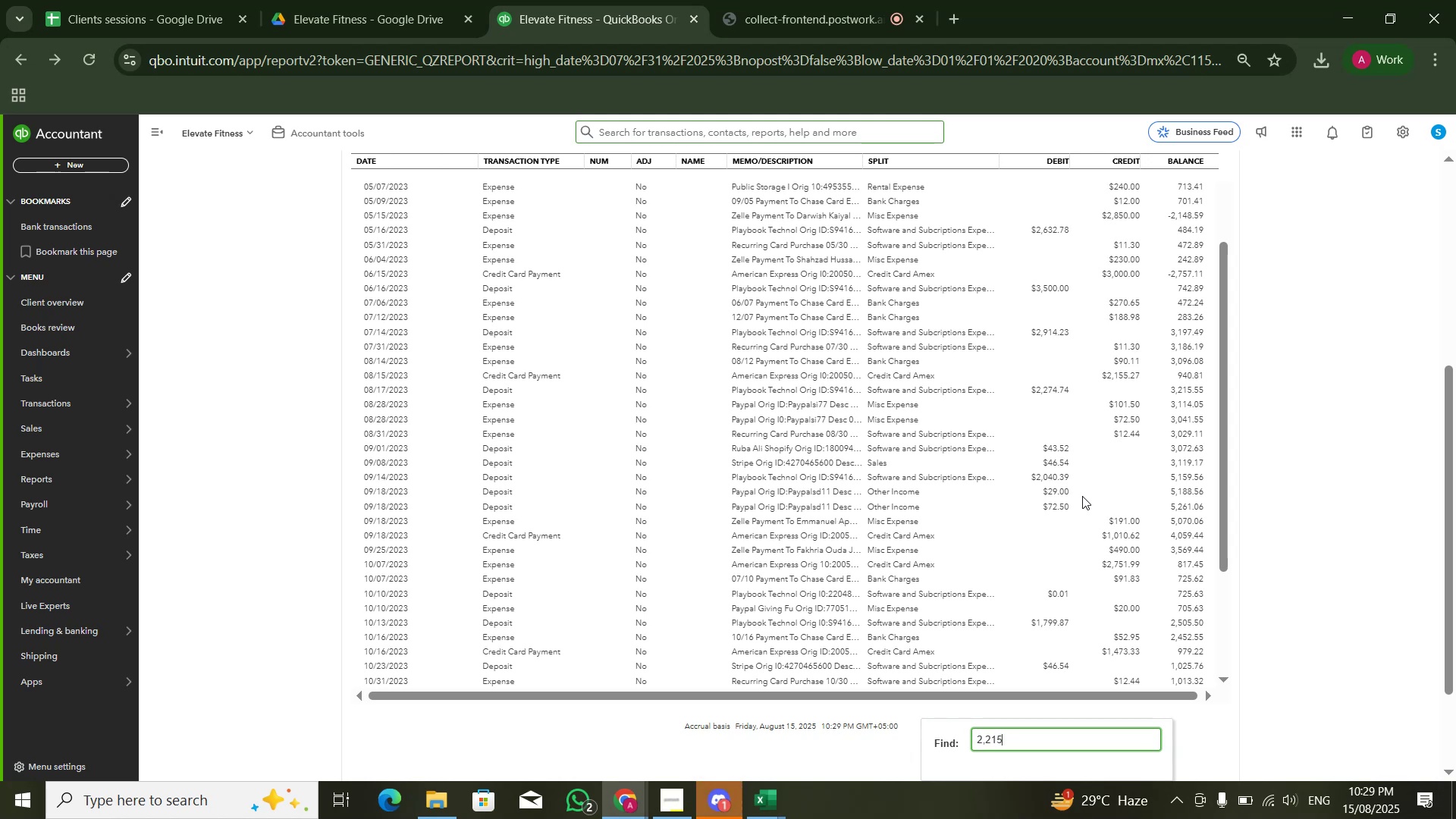 
key(Enter)
 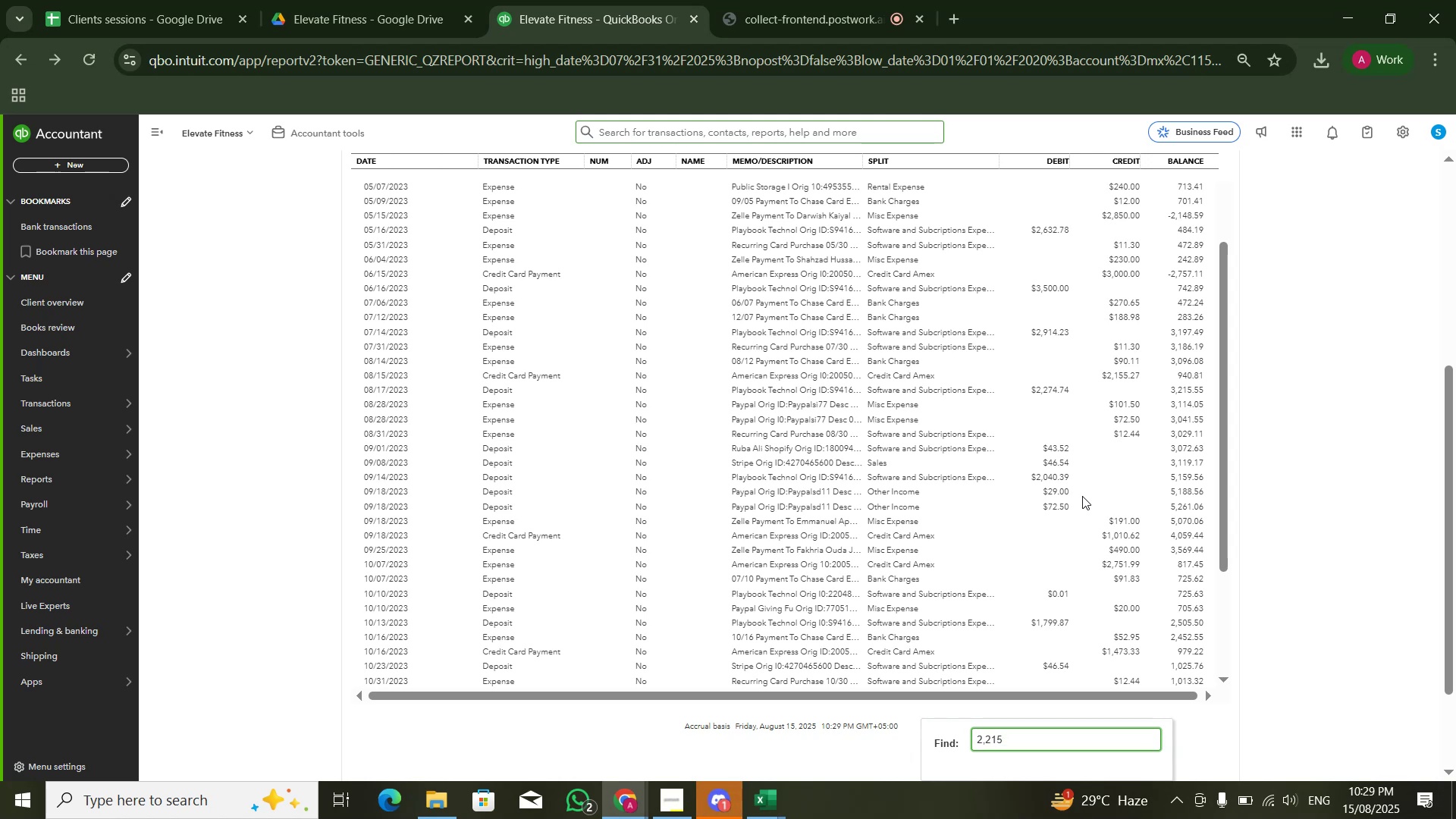 
key(Enter)
 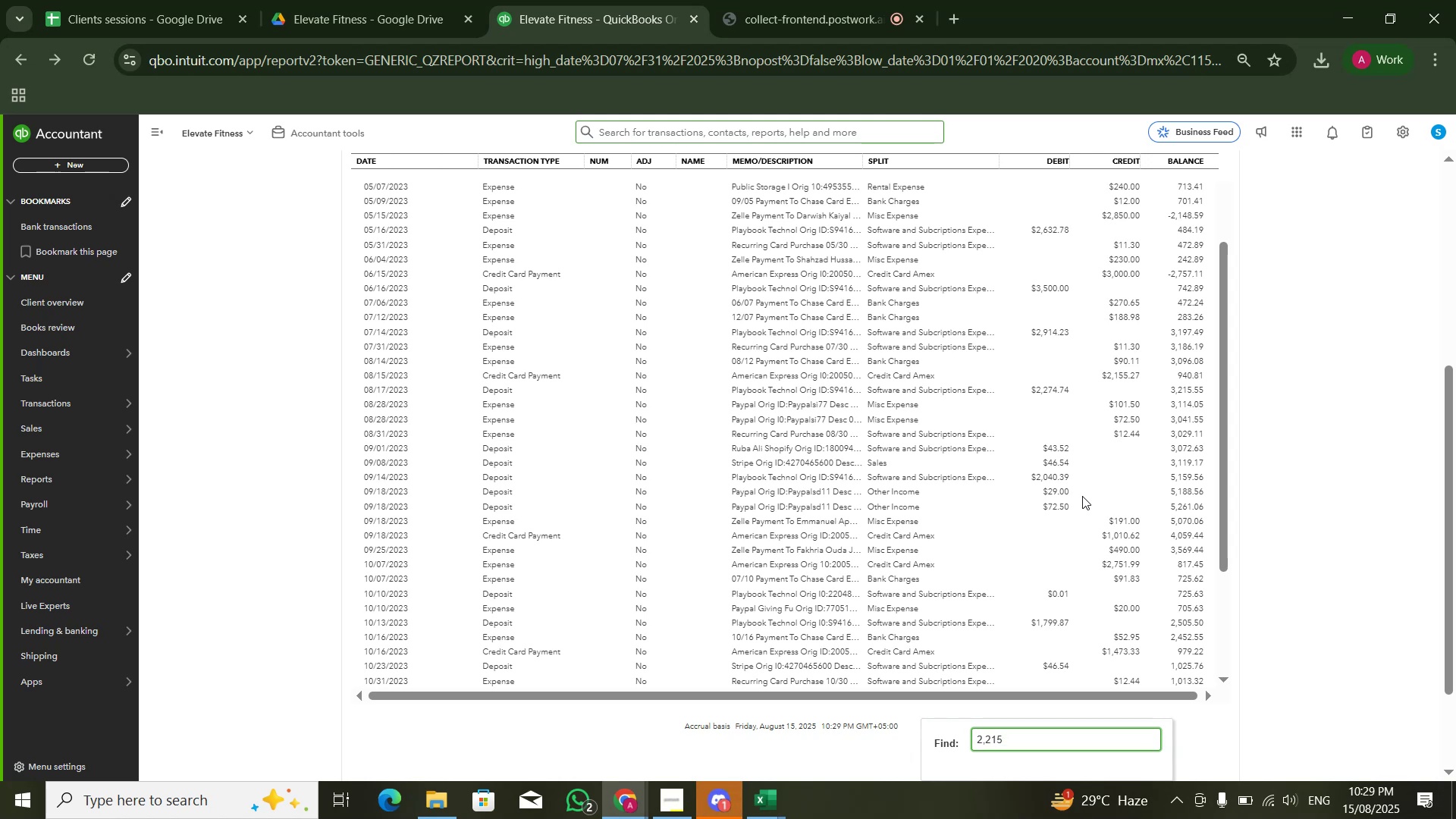 
key(Enter)
 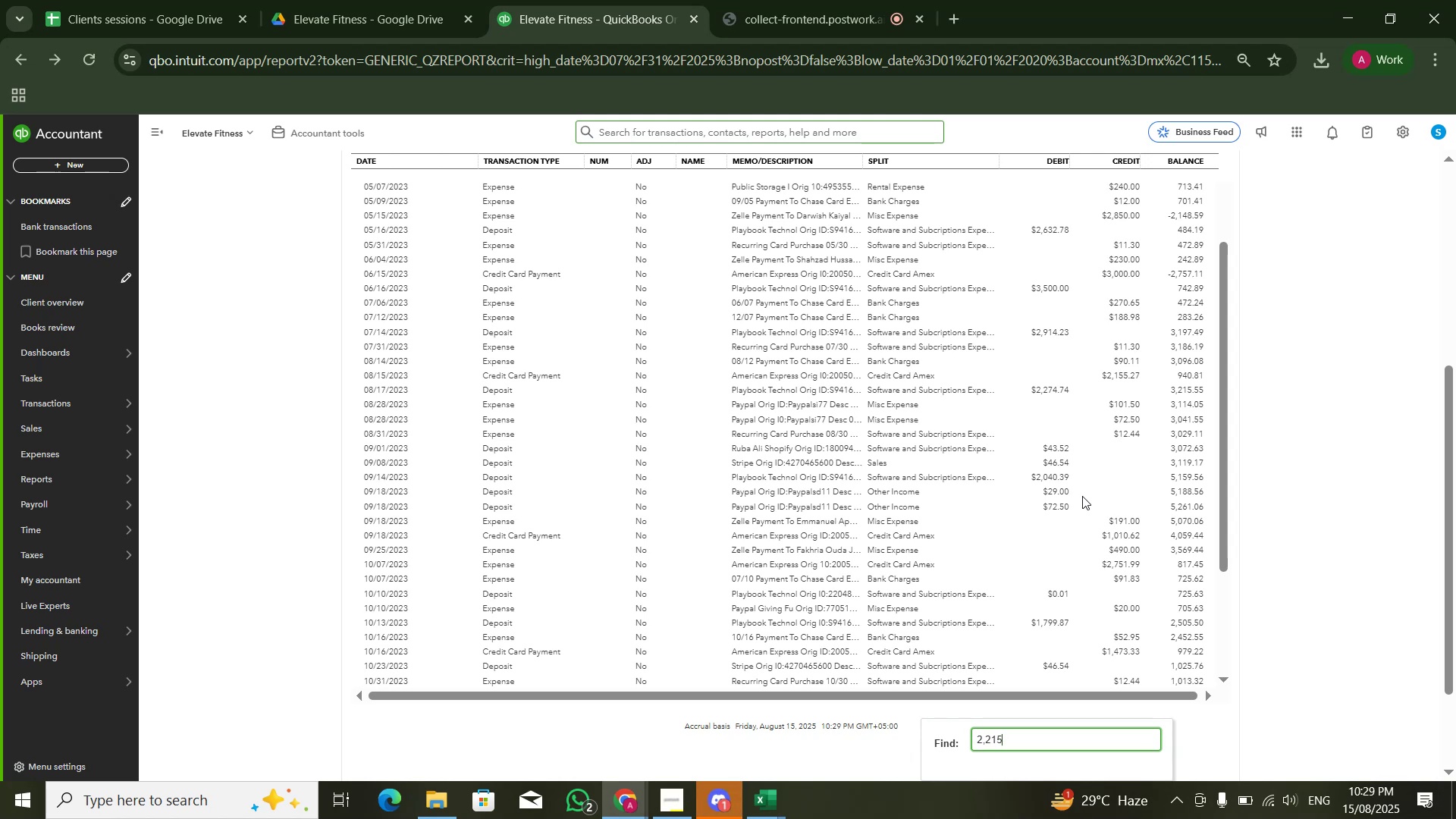 
key(Backspace)
 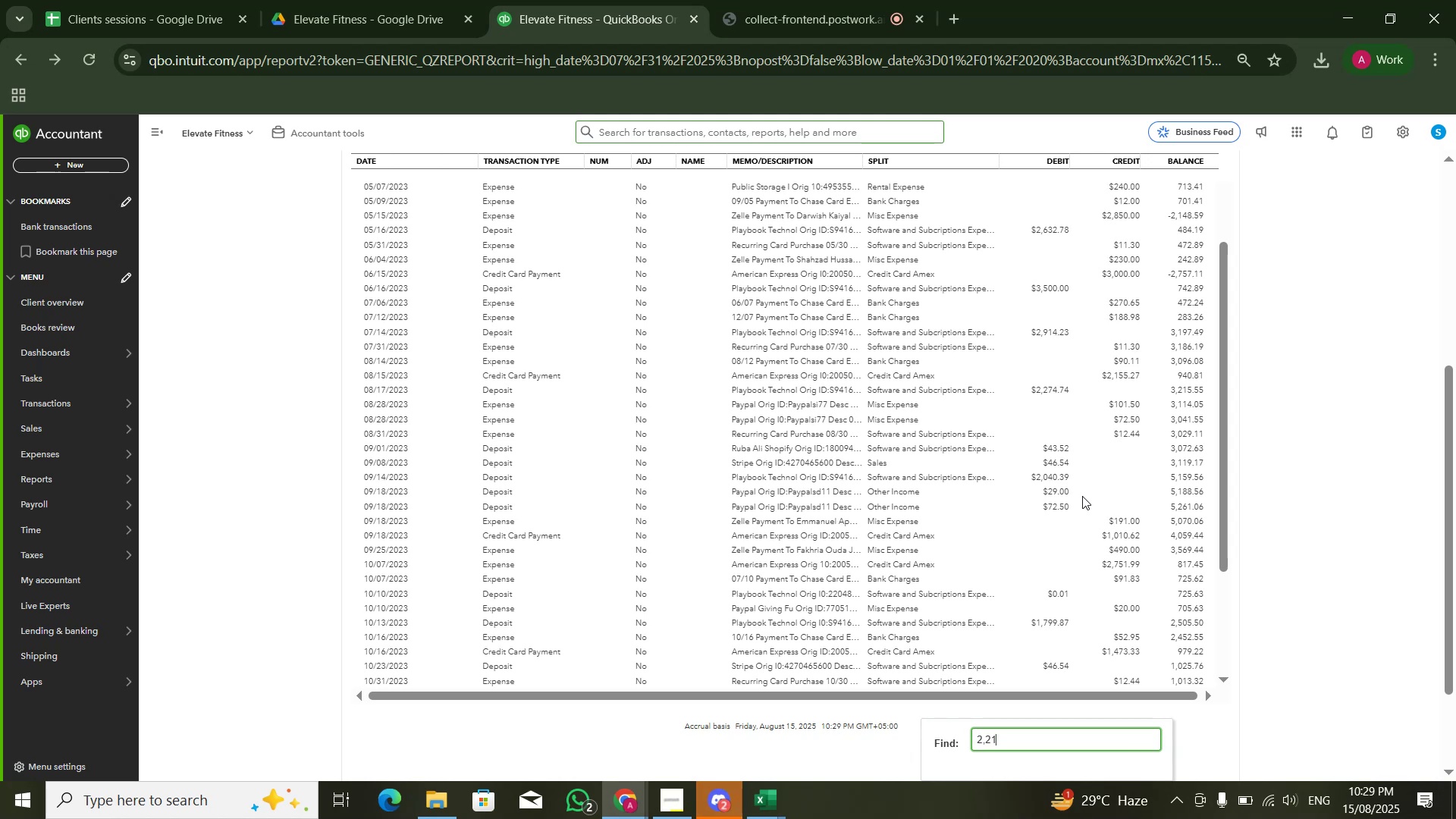 
key(Numpad5)
 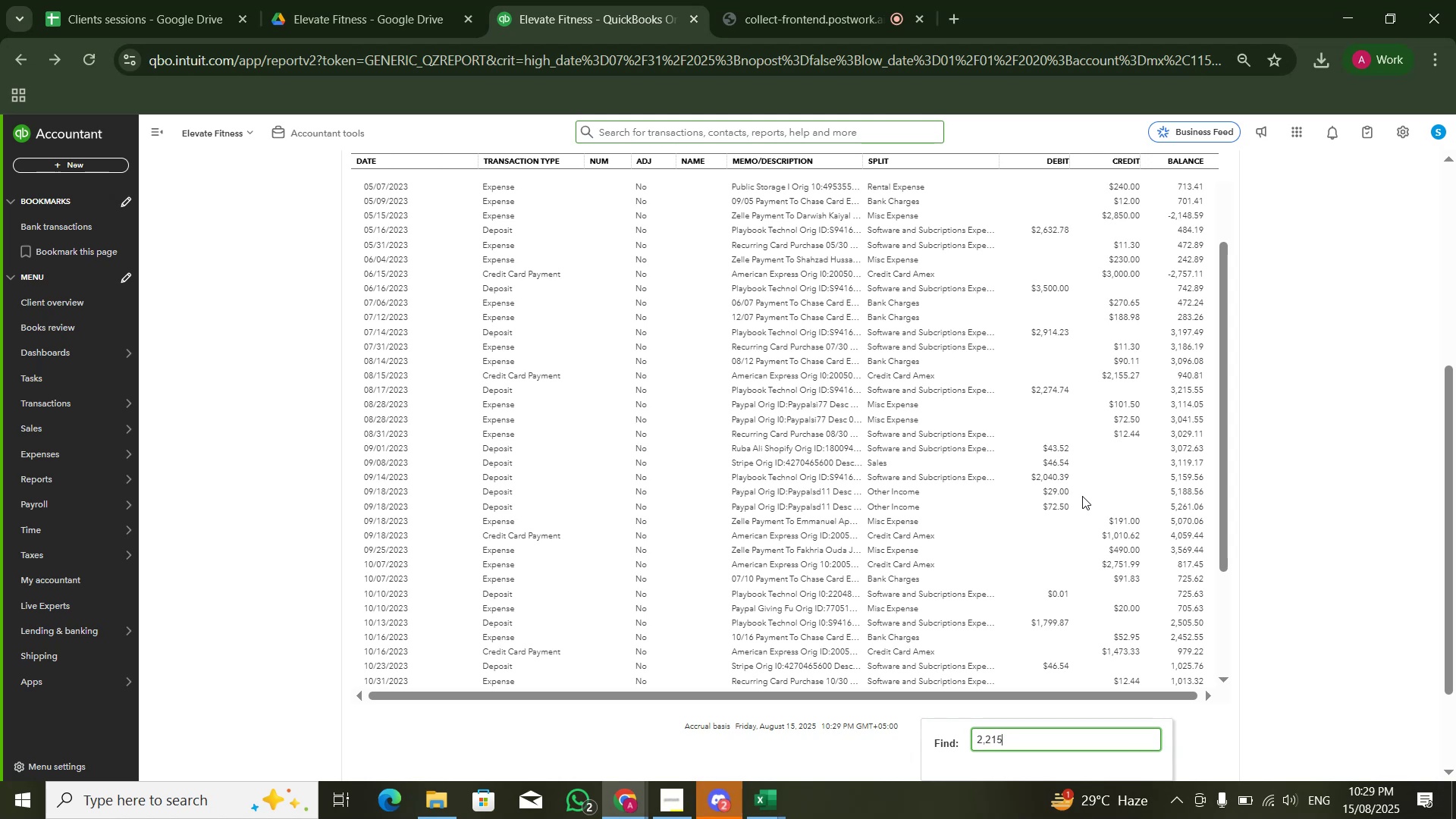 
key(Numpad5)
 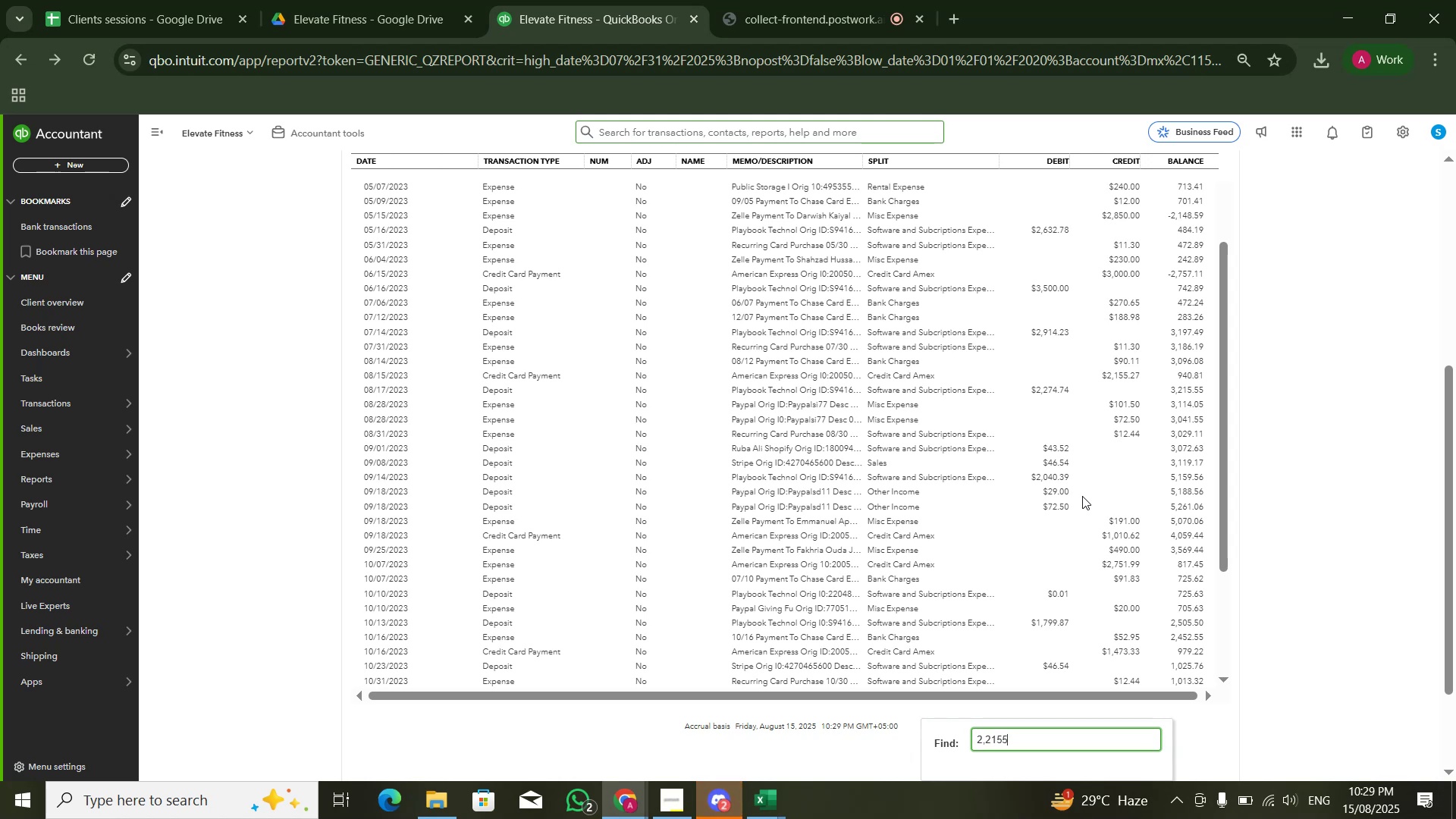 
key(Backspace)
 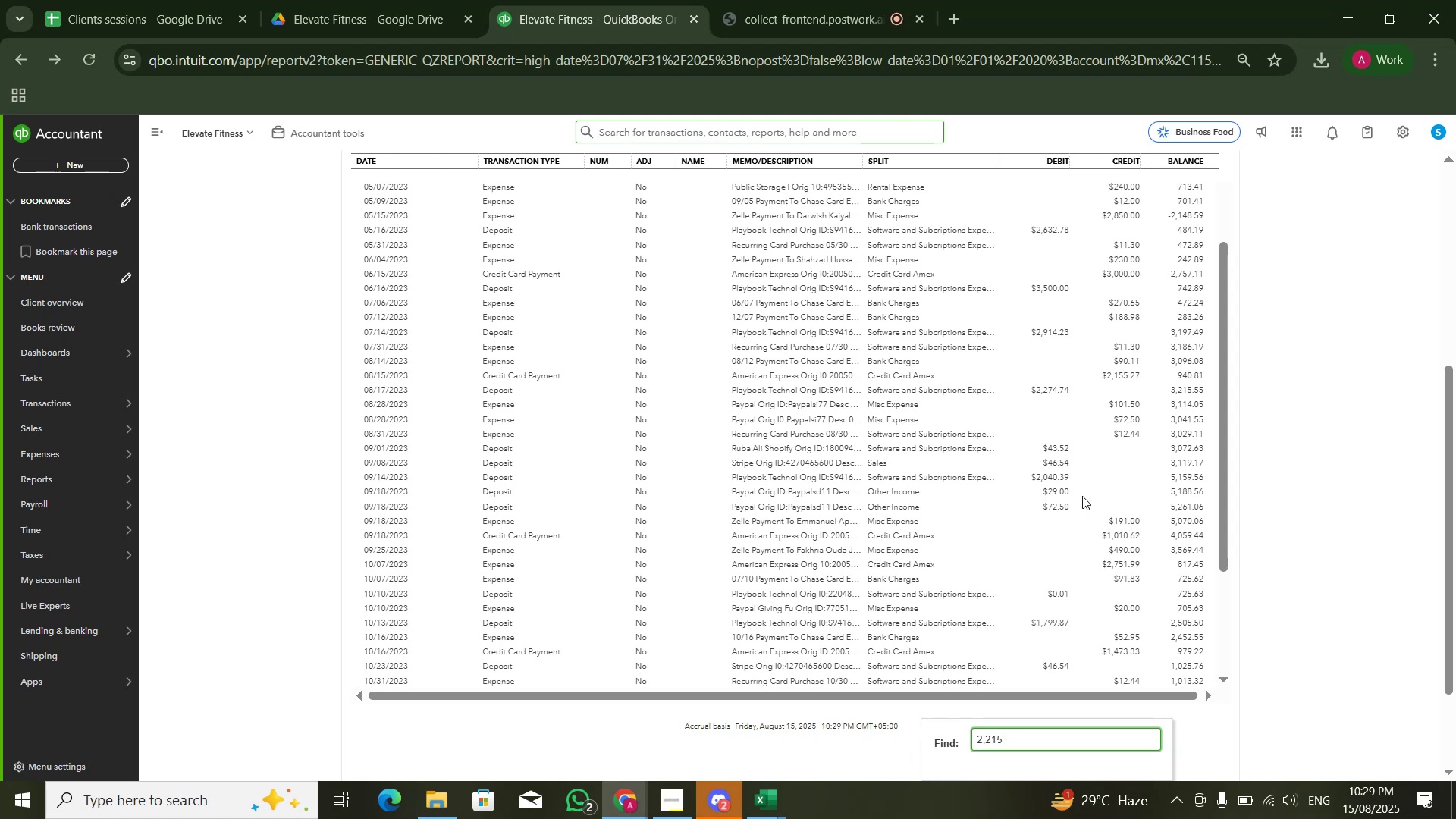 
key(Enter)
 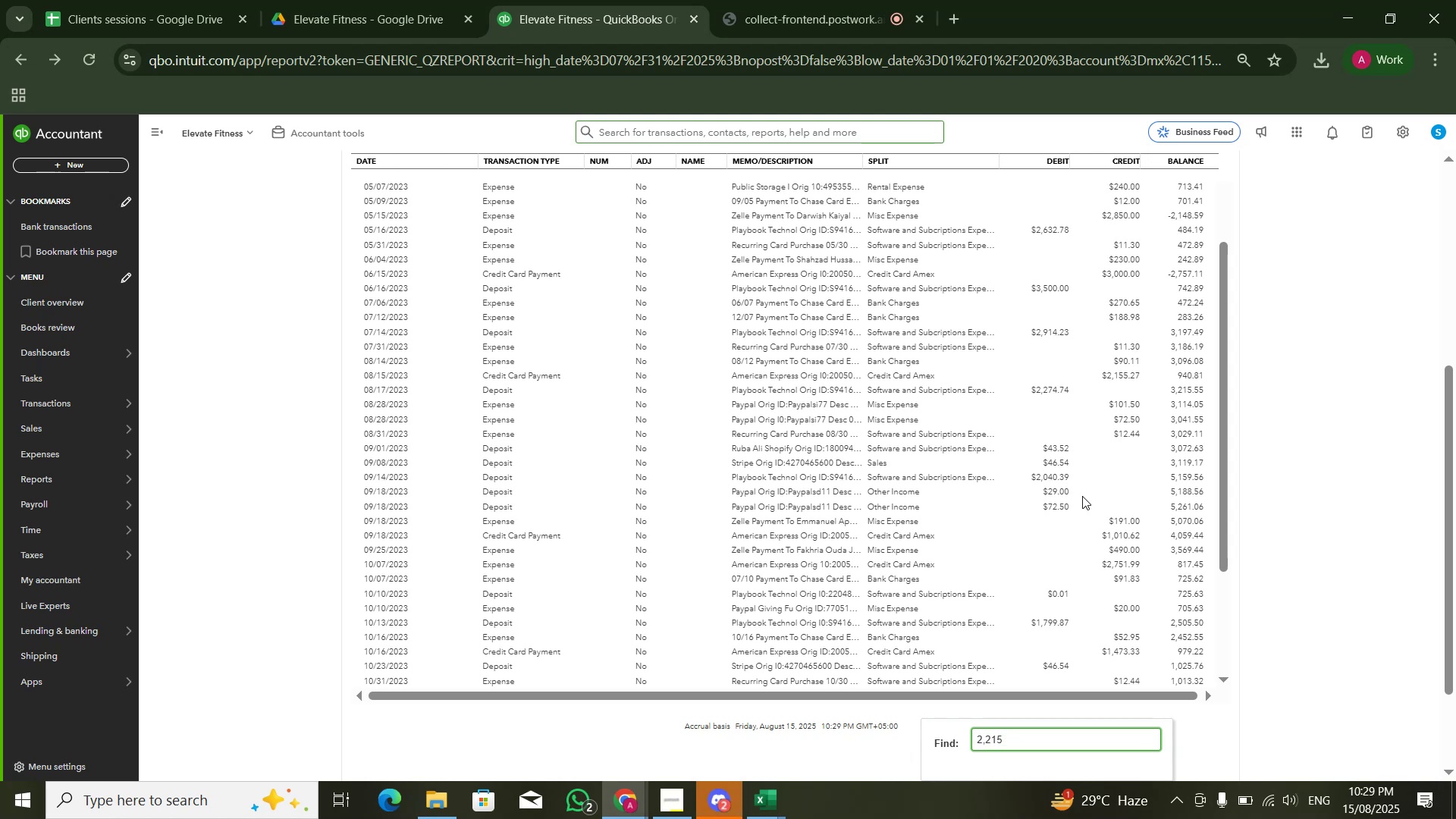 
key(Enter)
 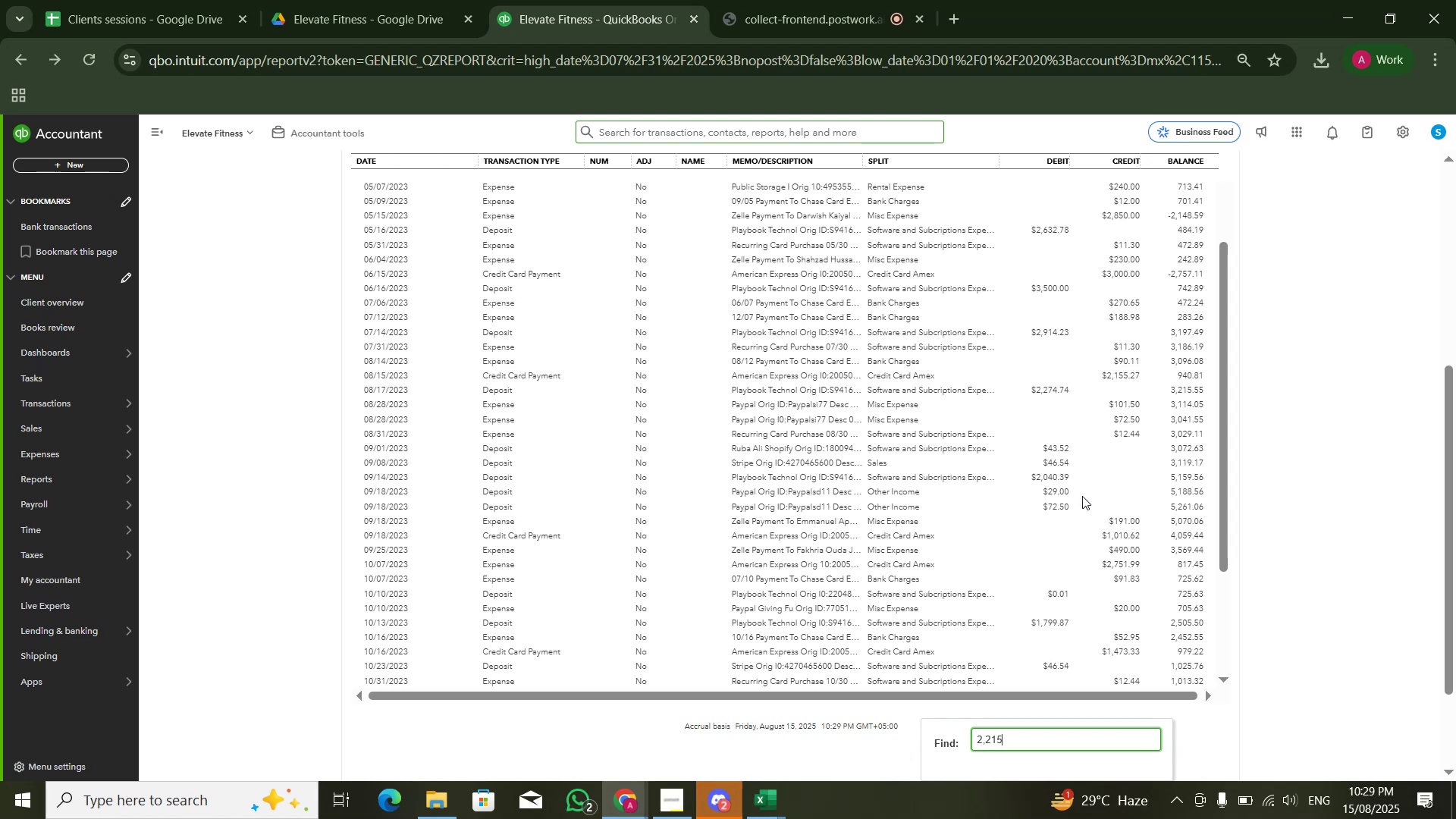 
wait(16.23)
 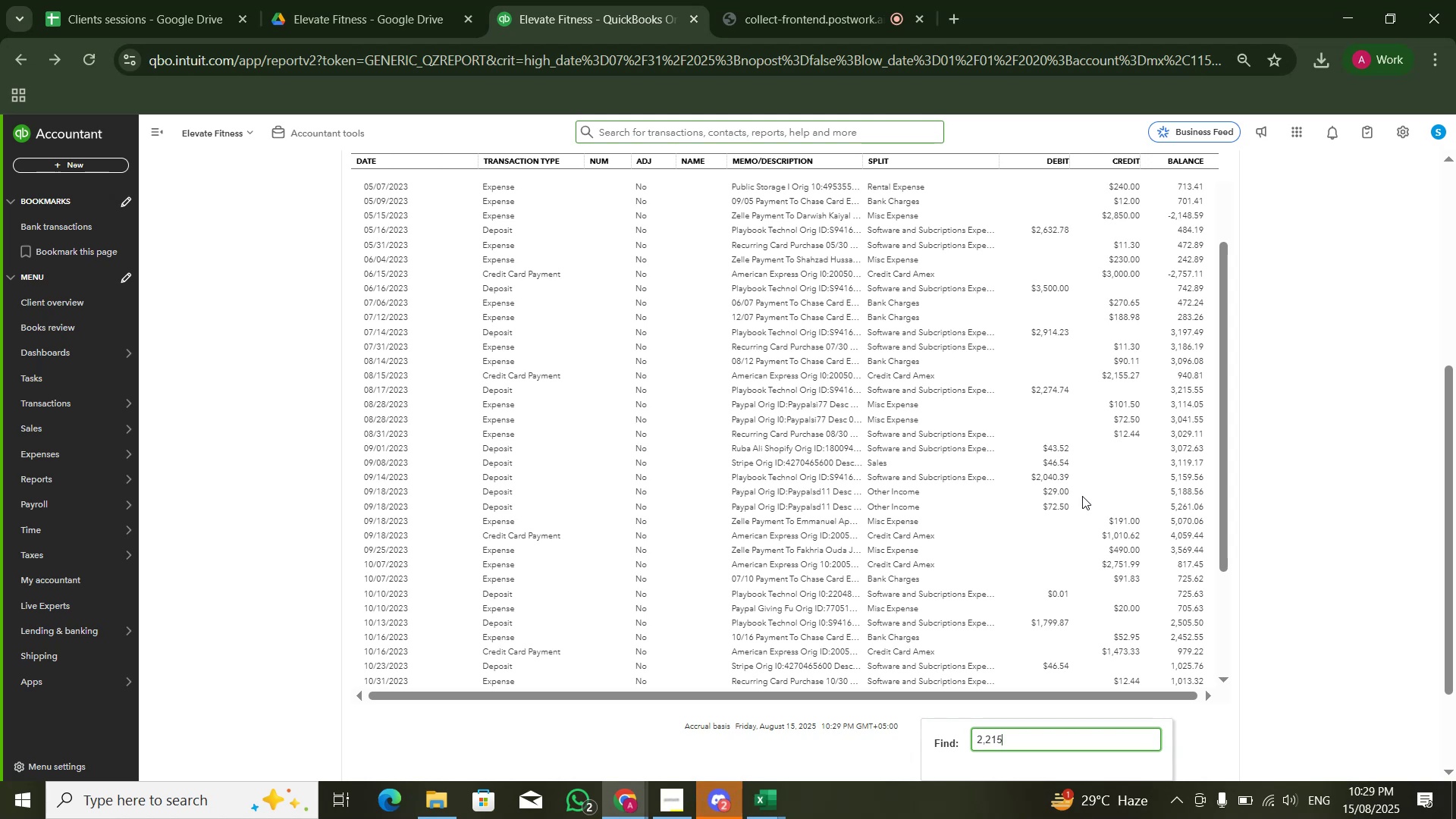 
scroll: coordinate [1162, 504], scroll_direction: down, amount: 6.0
 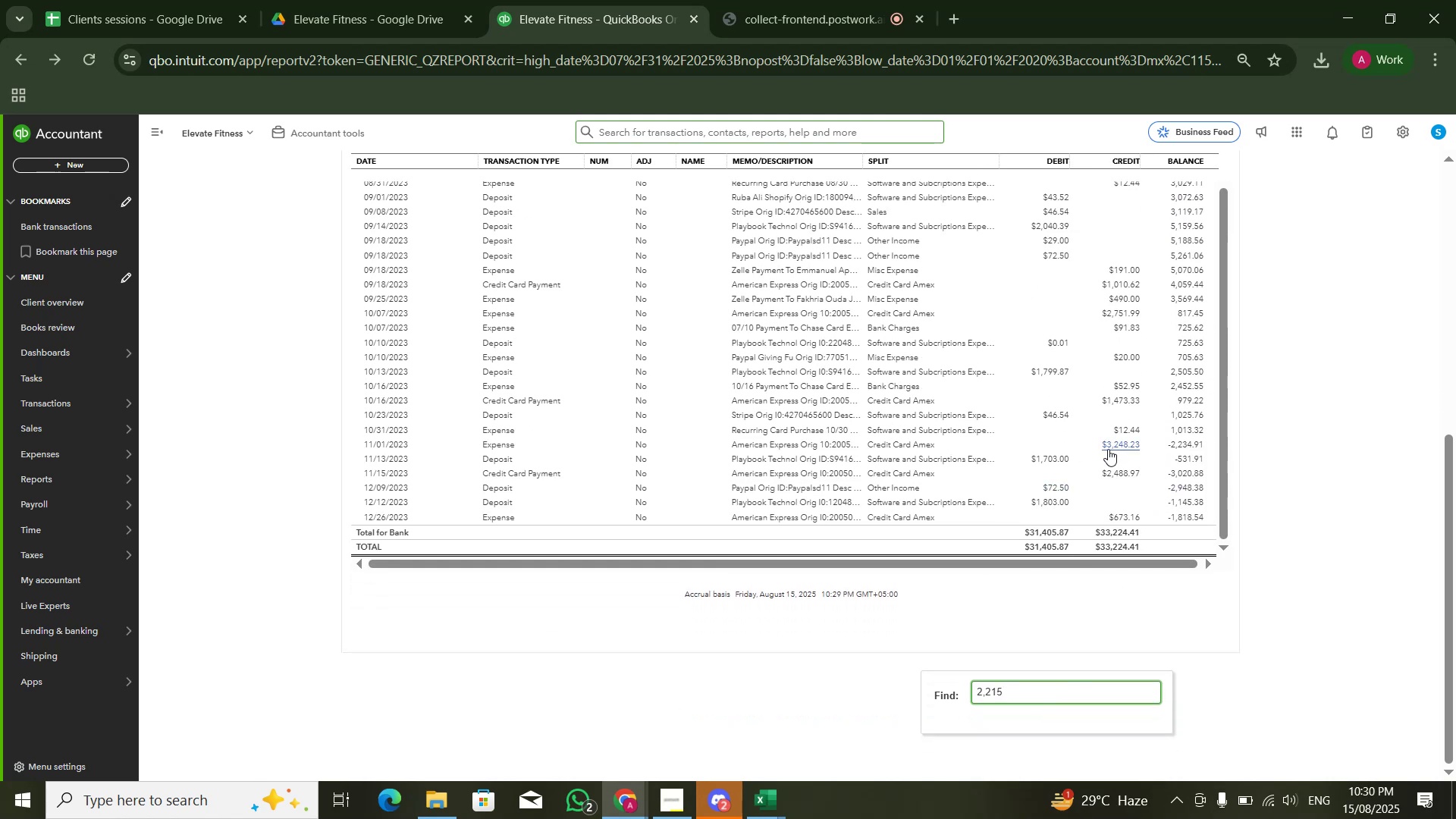 
key(Control+F)
 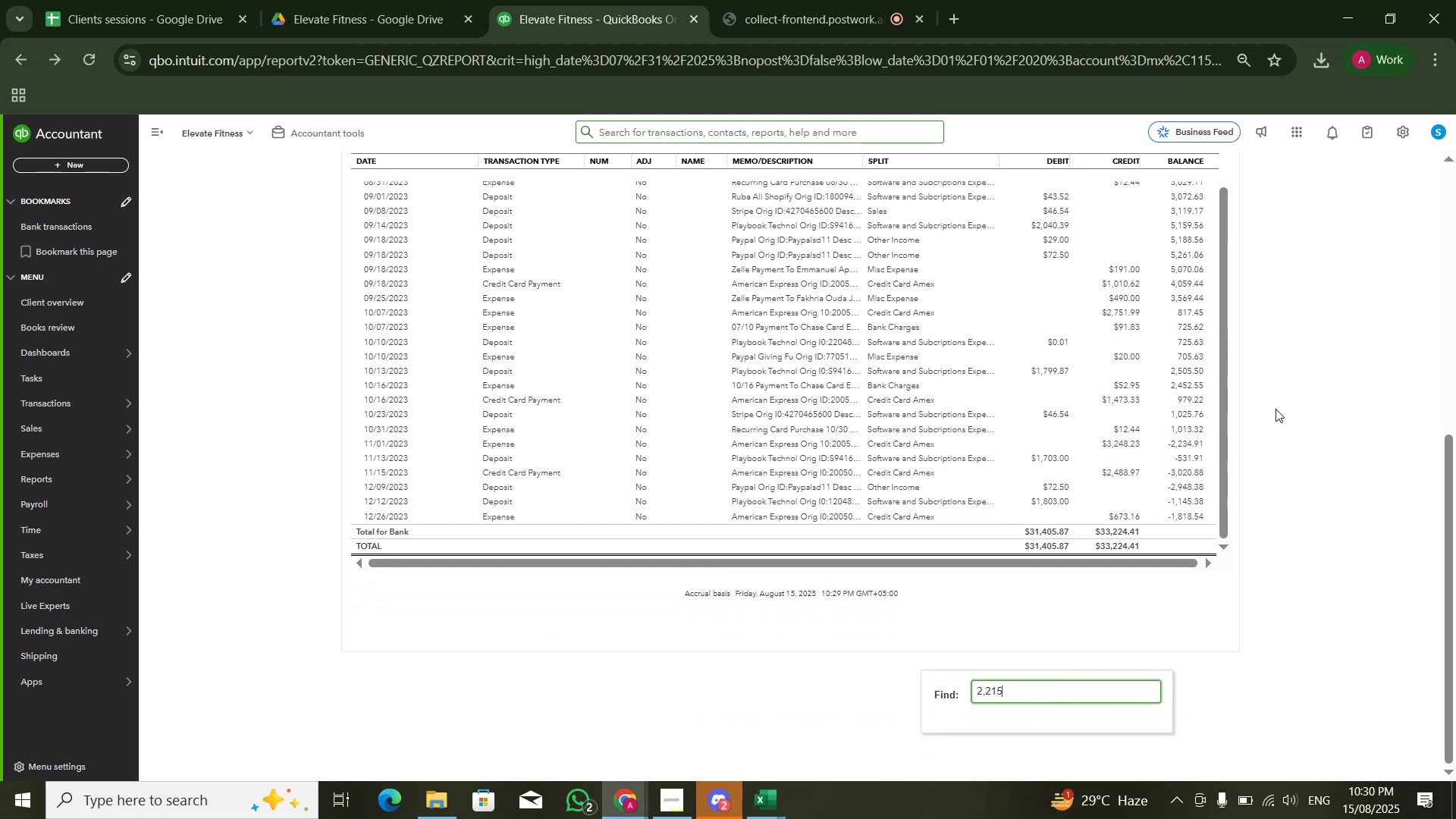 
hold_key(key=Backspace, duration=0.69)
 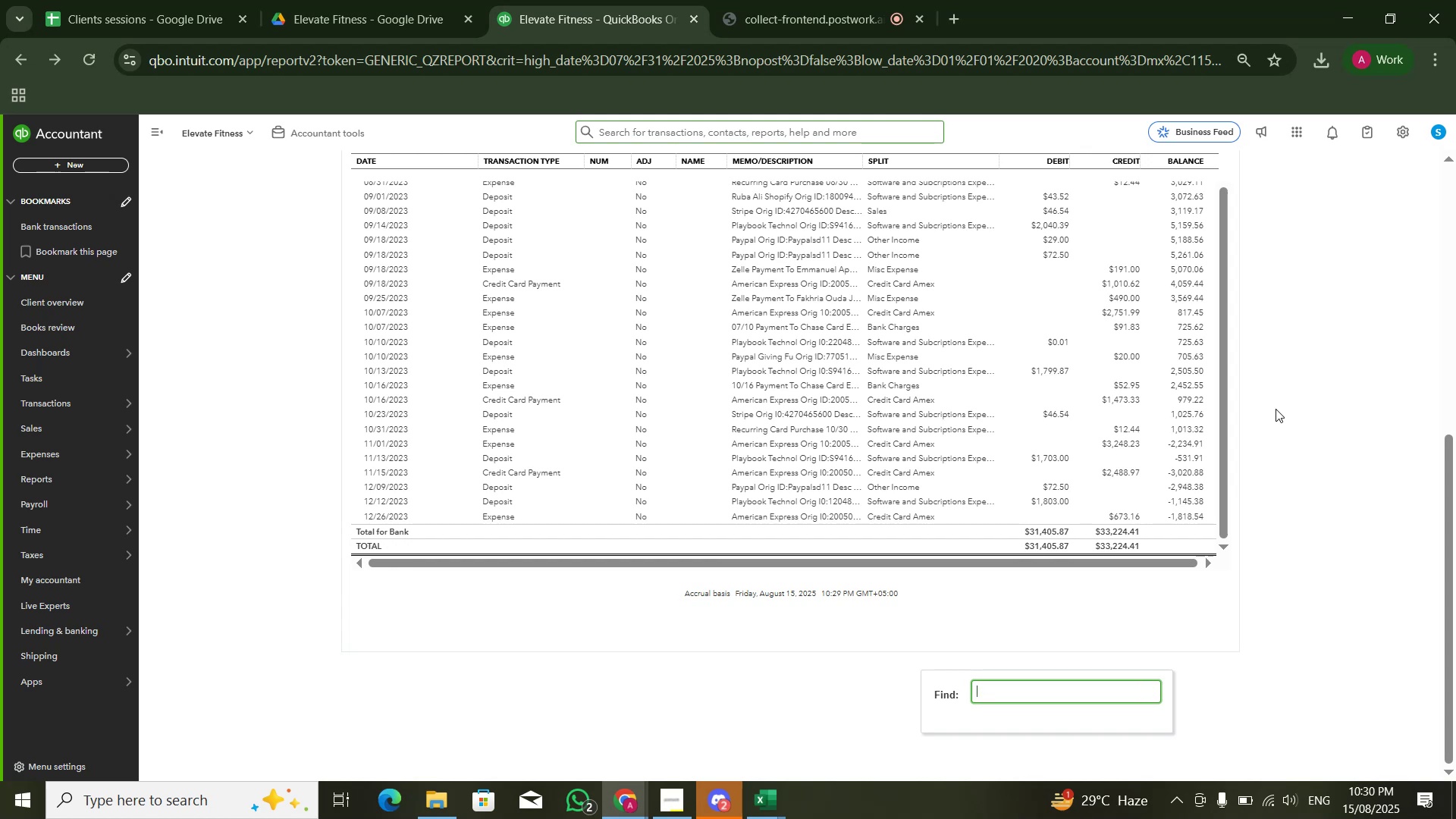 
type(ameria)
key(Backspace)
type(can)
 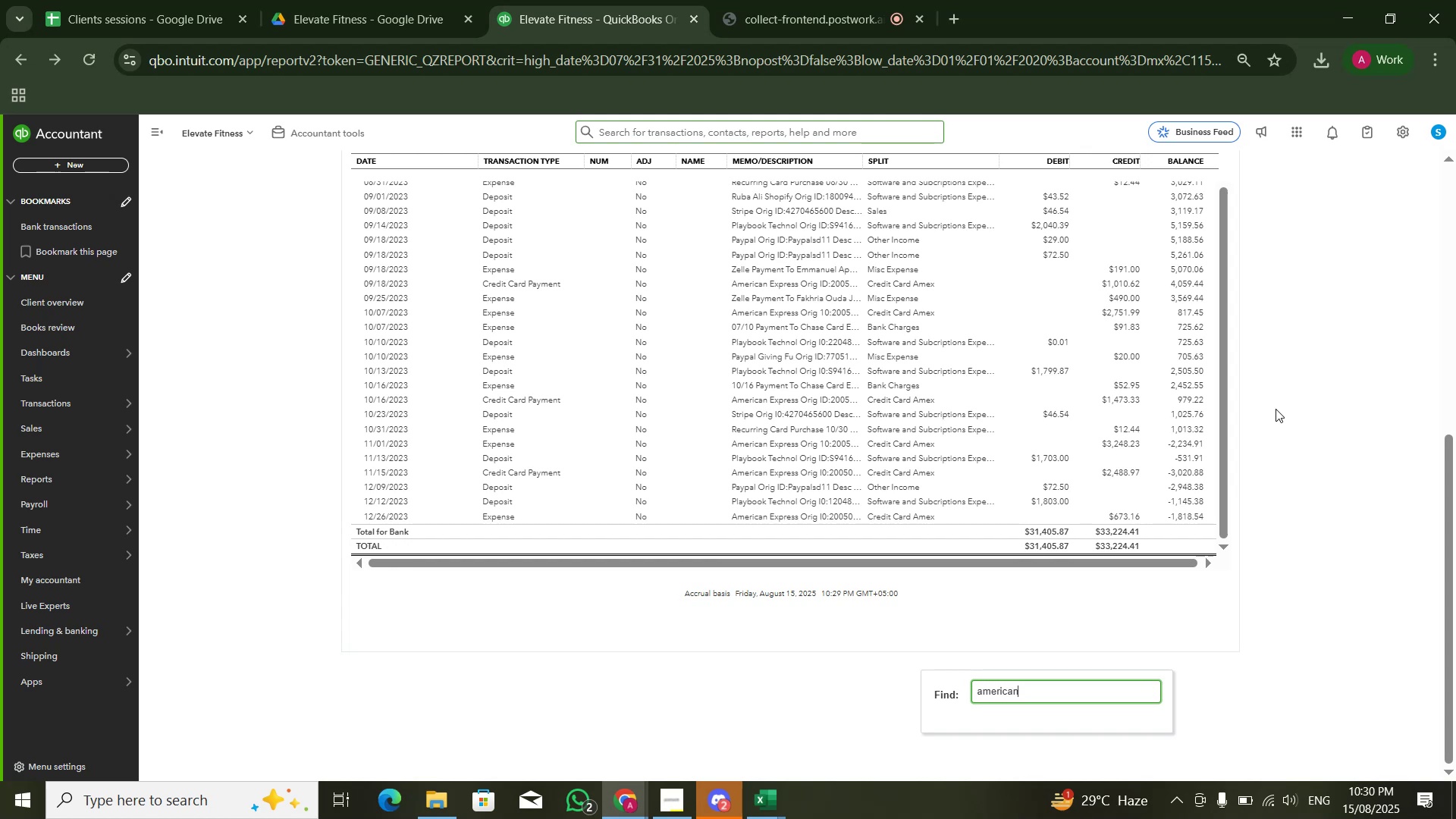 
key(Enter)
 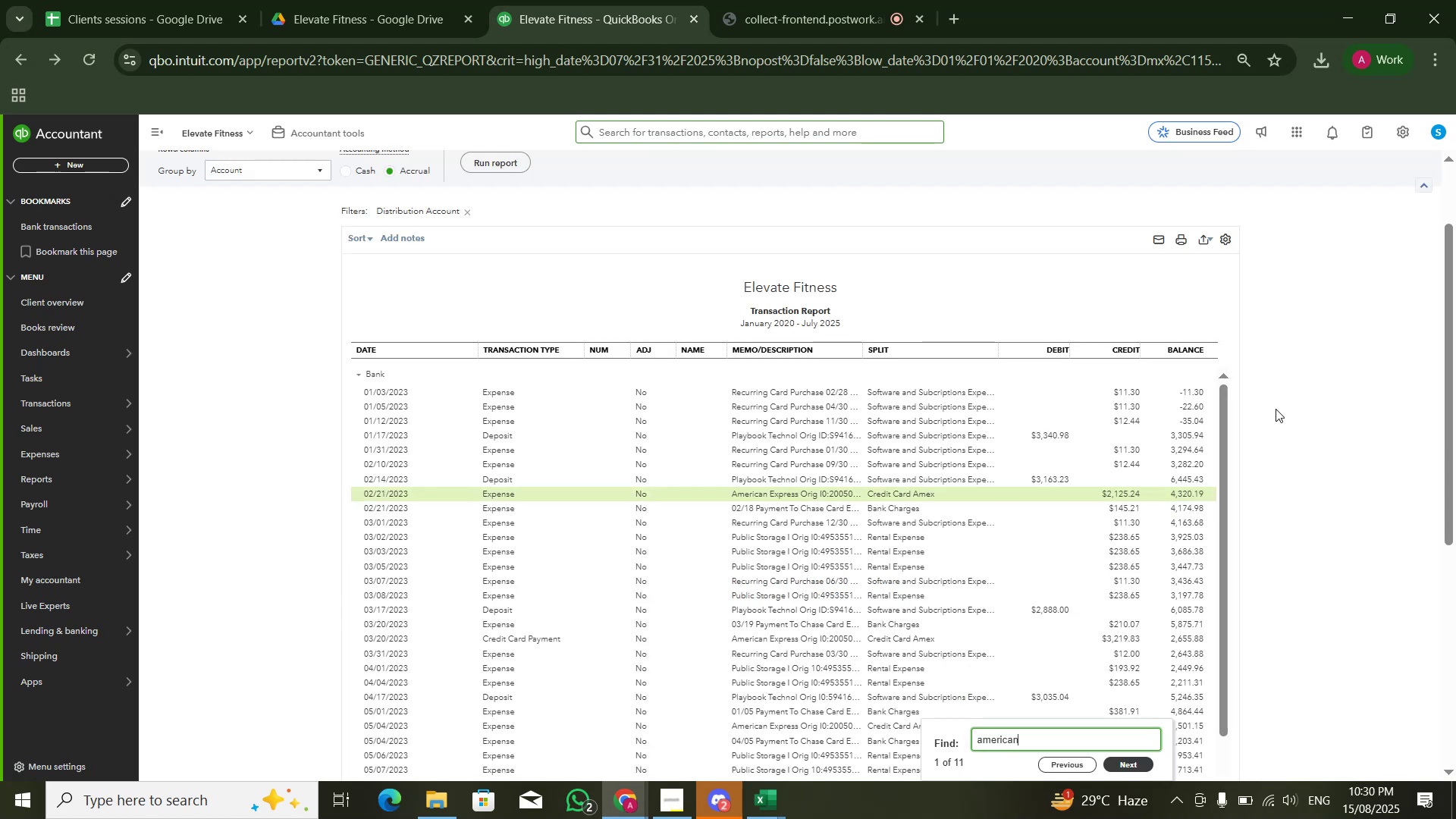 
key(Enter)
 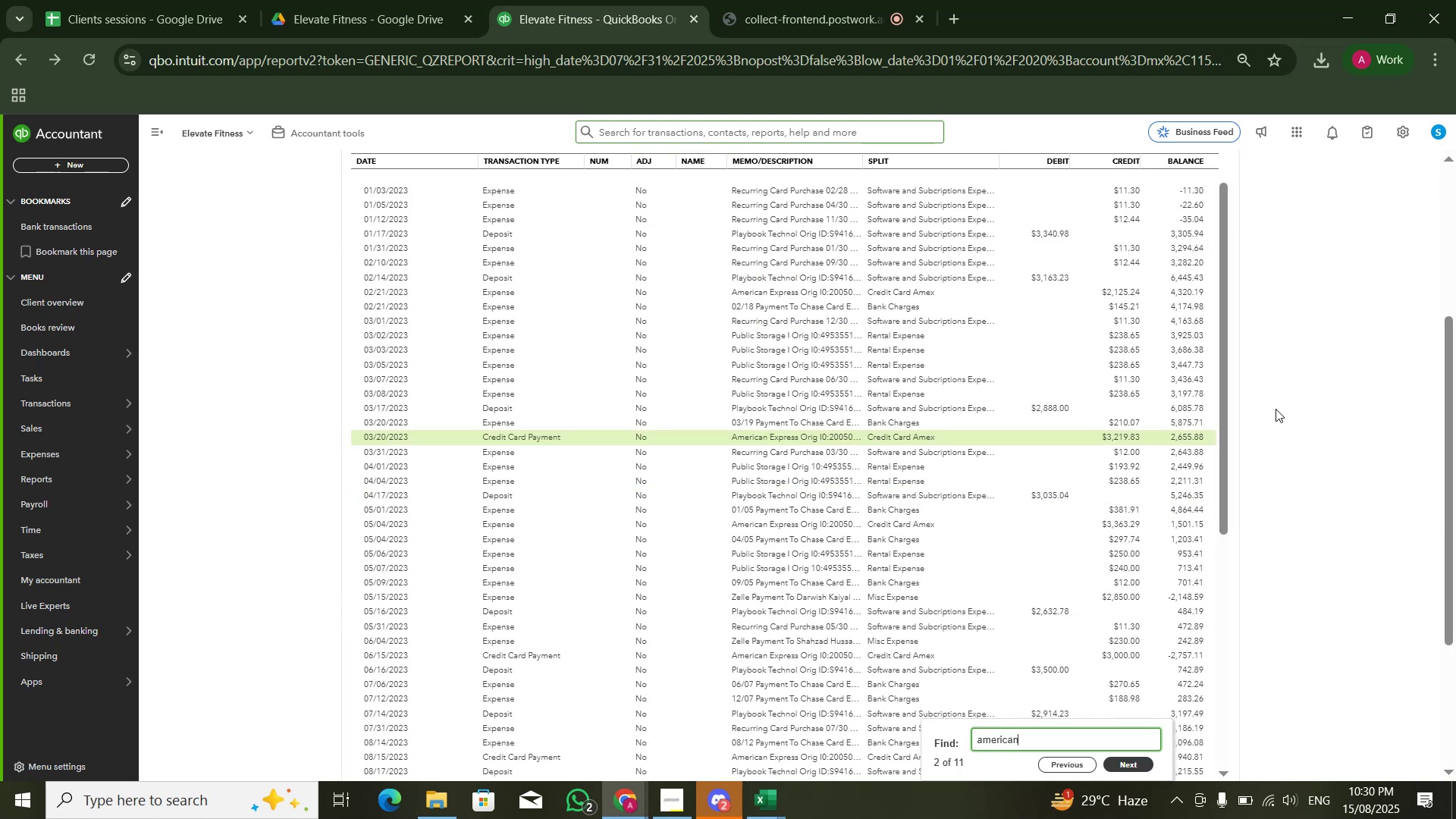 
key(Enter)
 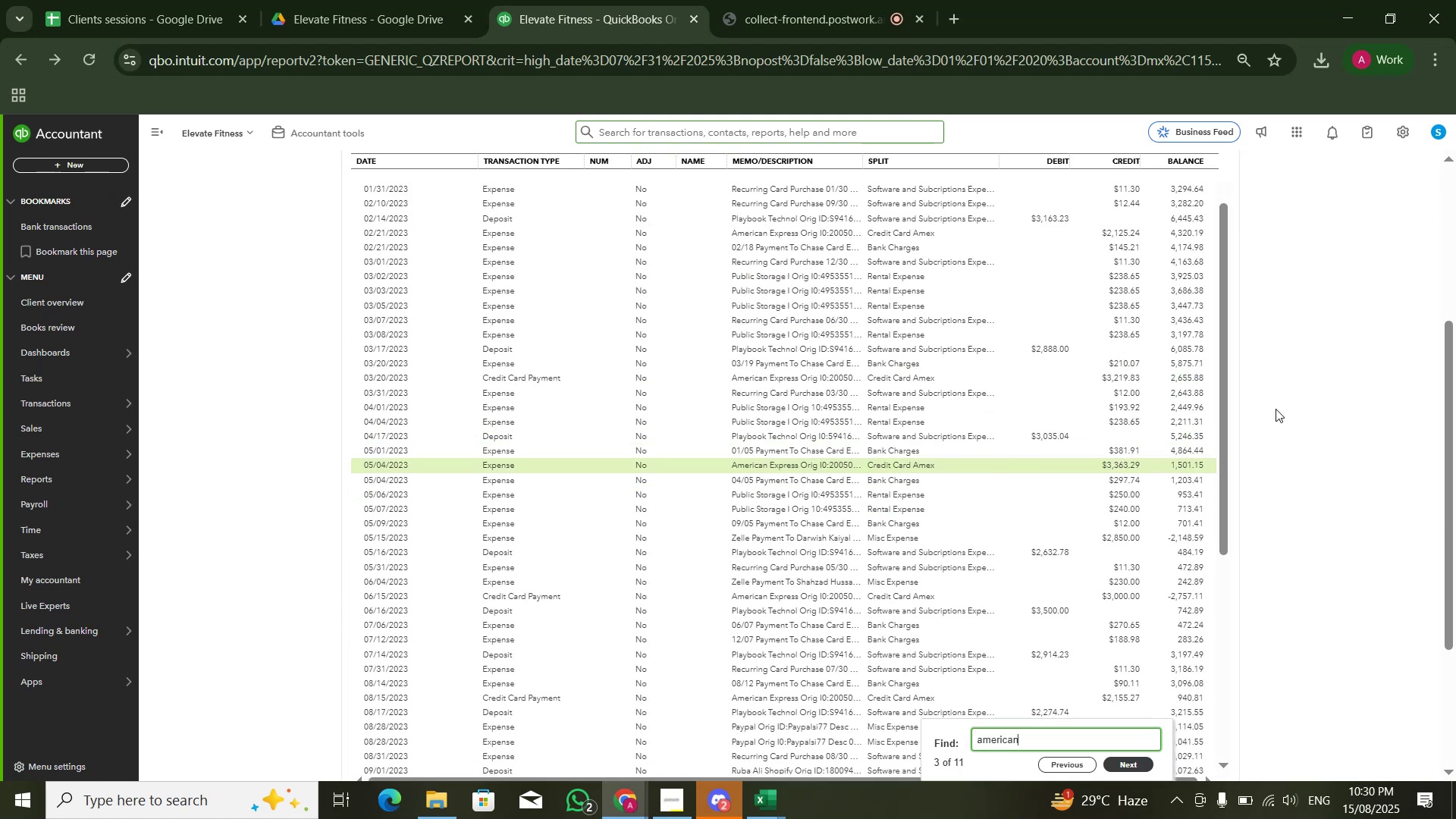 
key(Enter)
 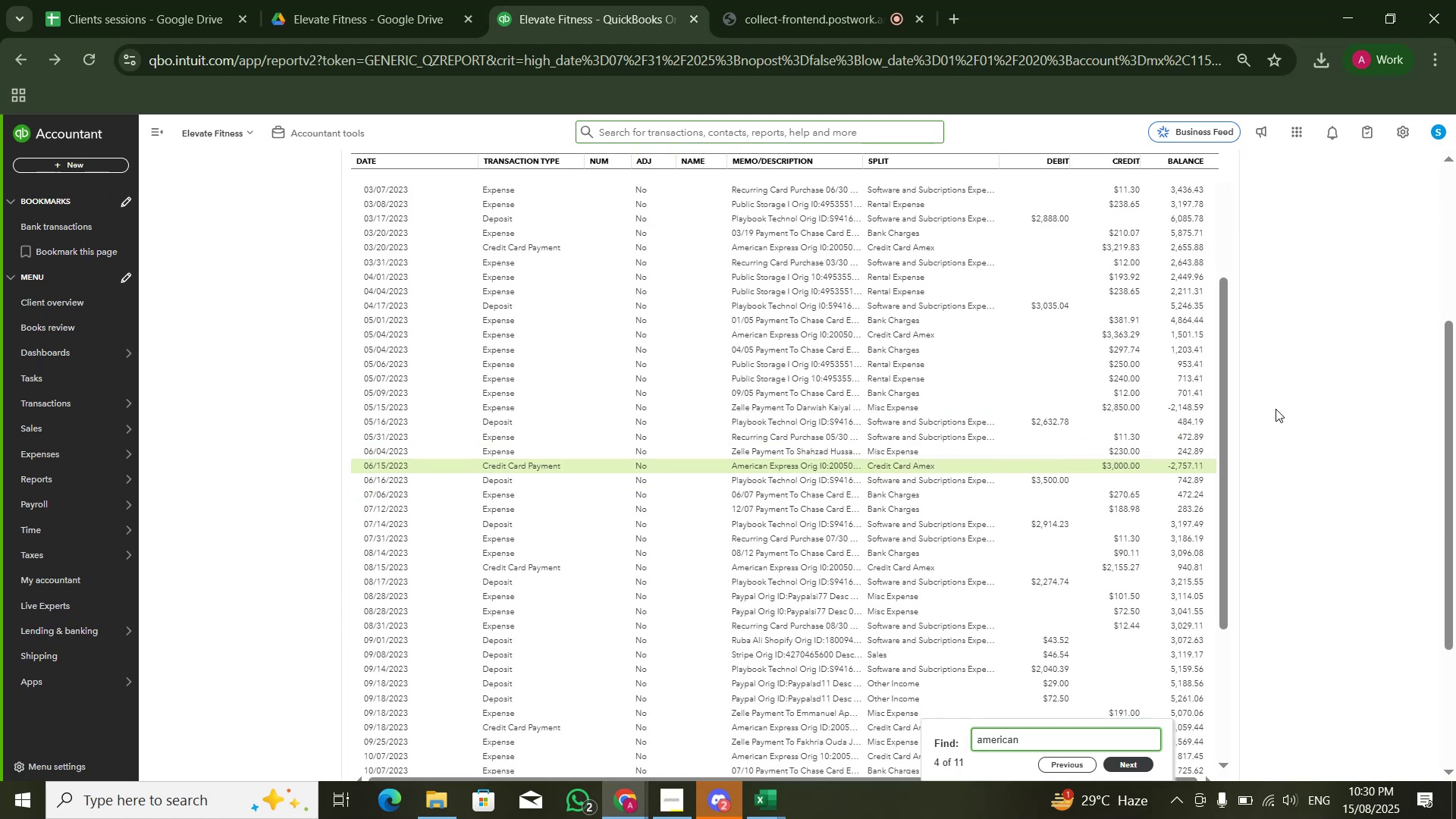 
key(Enter)
 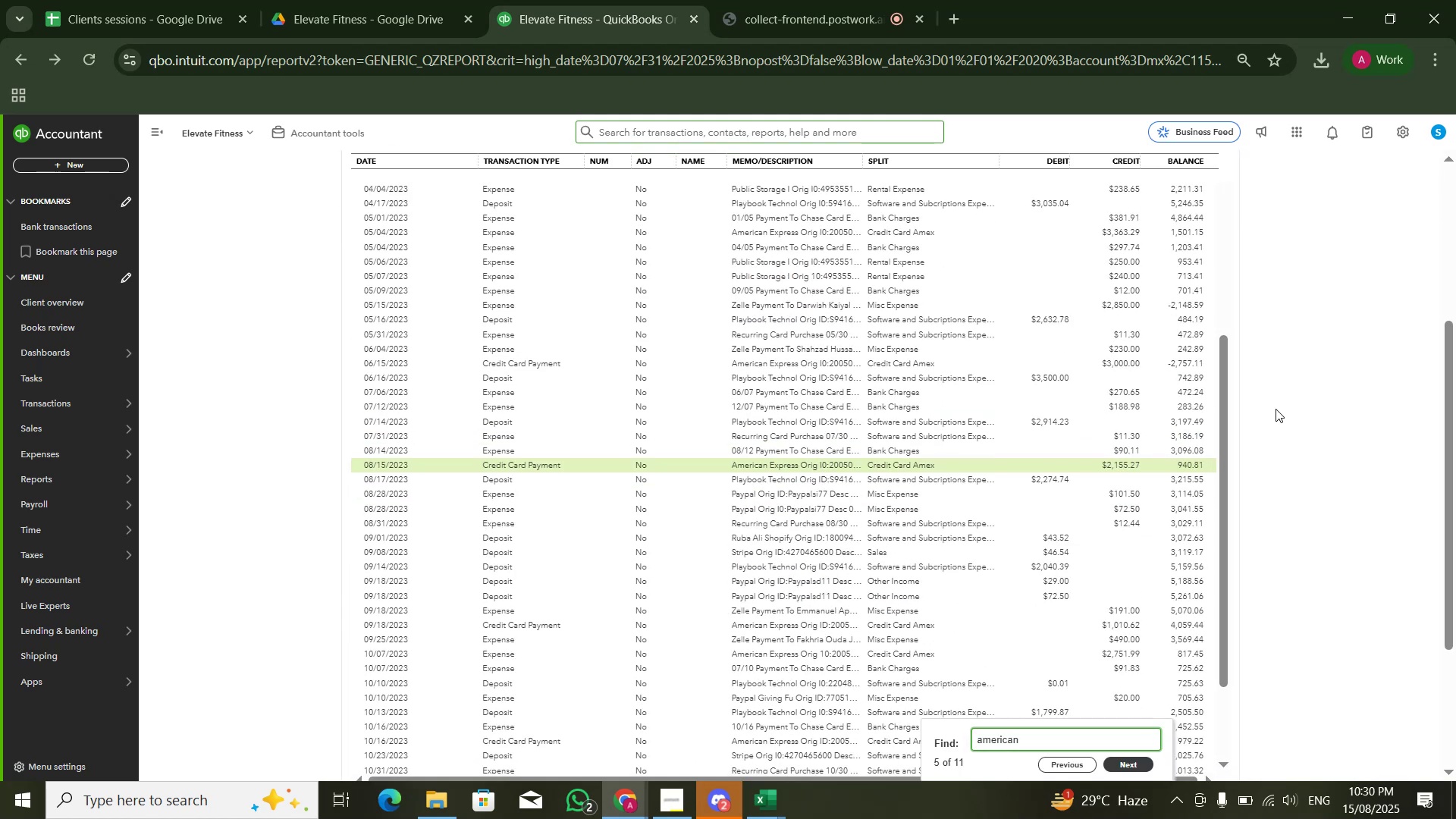 
key(Enter)
 